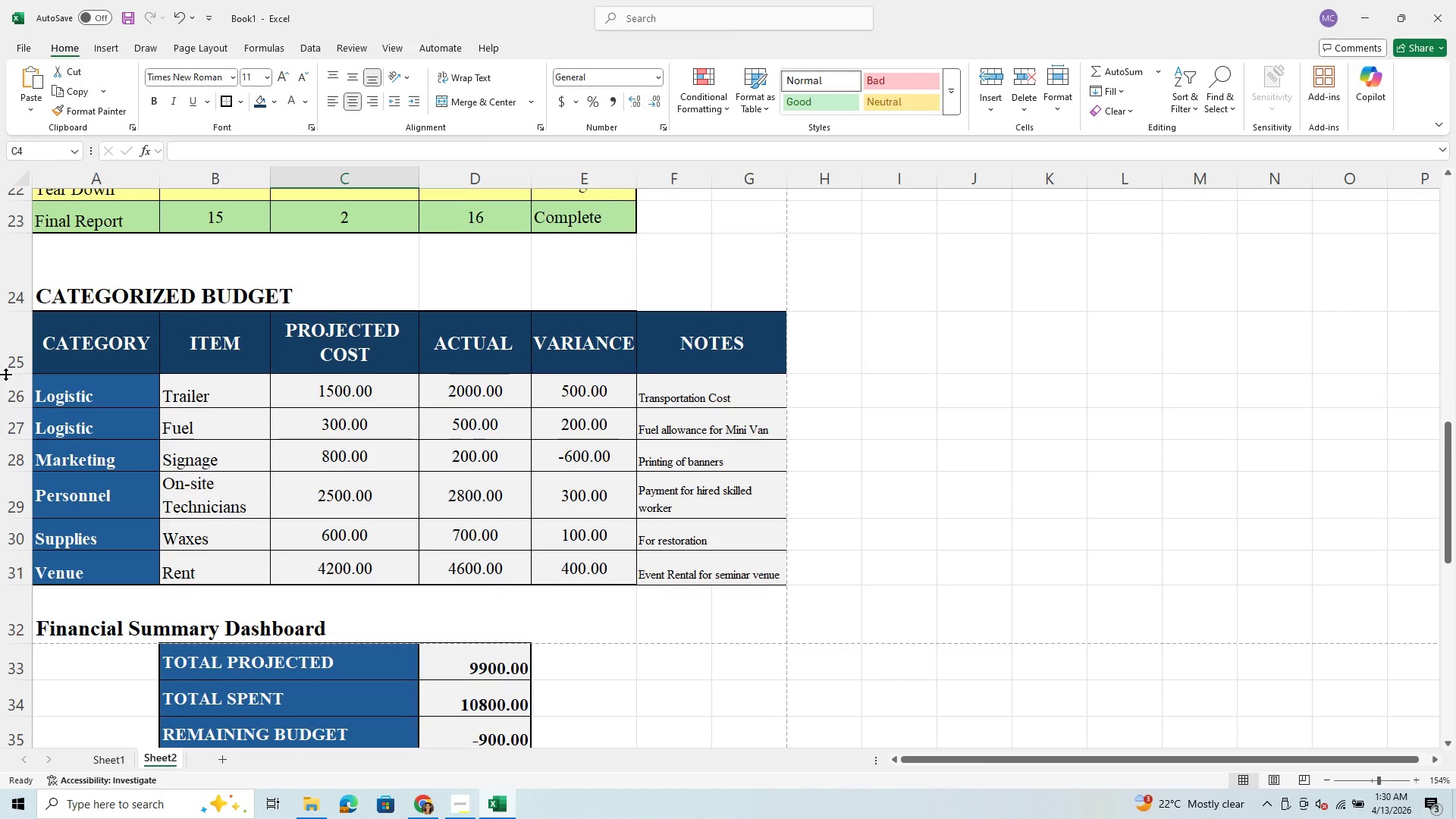 
left_click_drag(start_coordinate=[5, 374], to_coordinate=[5, 382])
 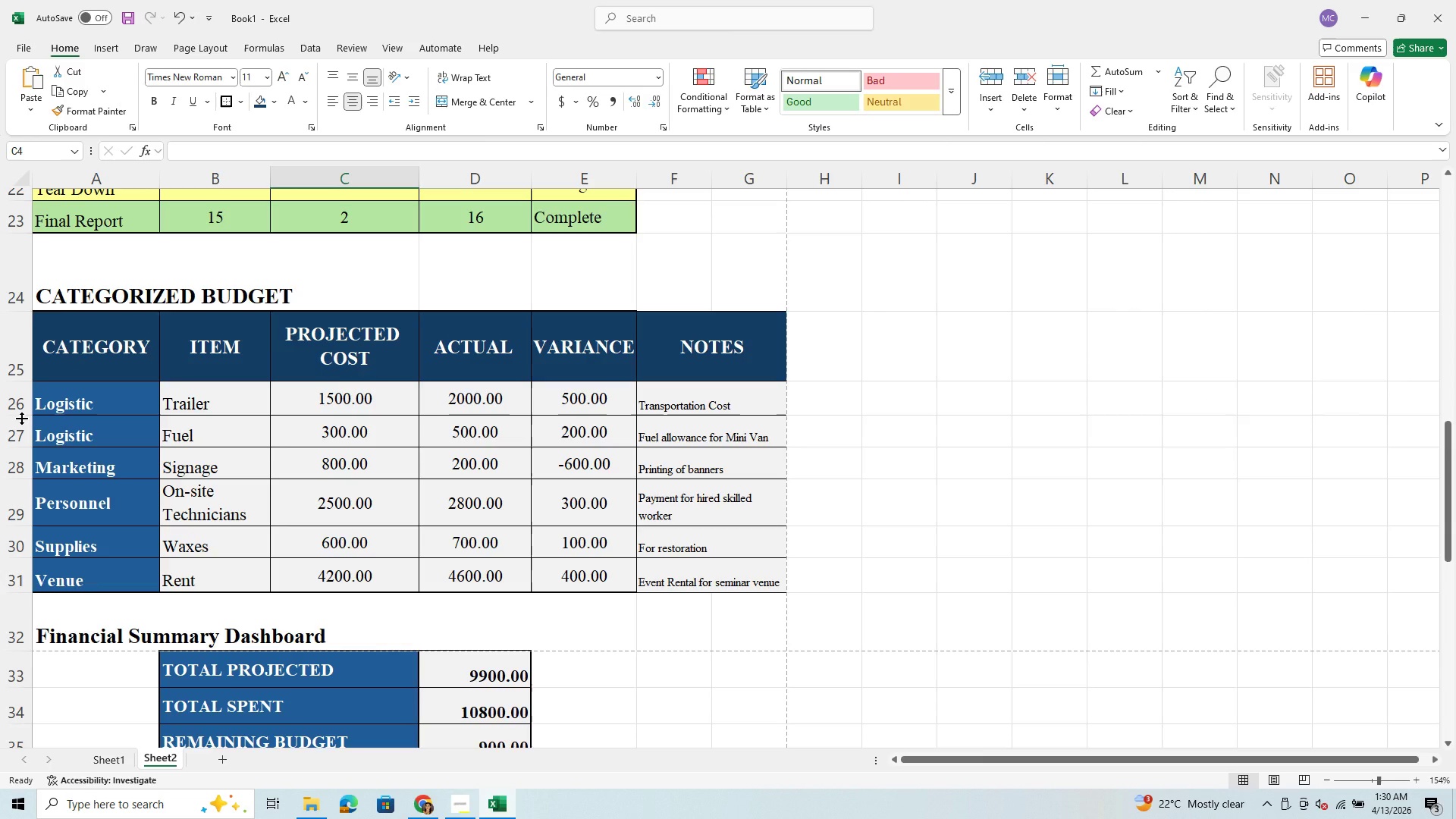 
left_click_drag(start_coordinate=[21, 416], to_coordinate=[16, 425])
 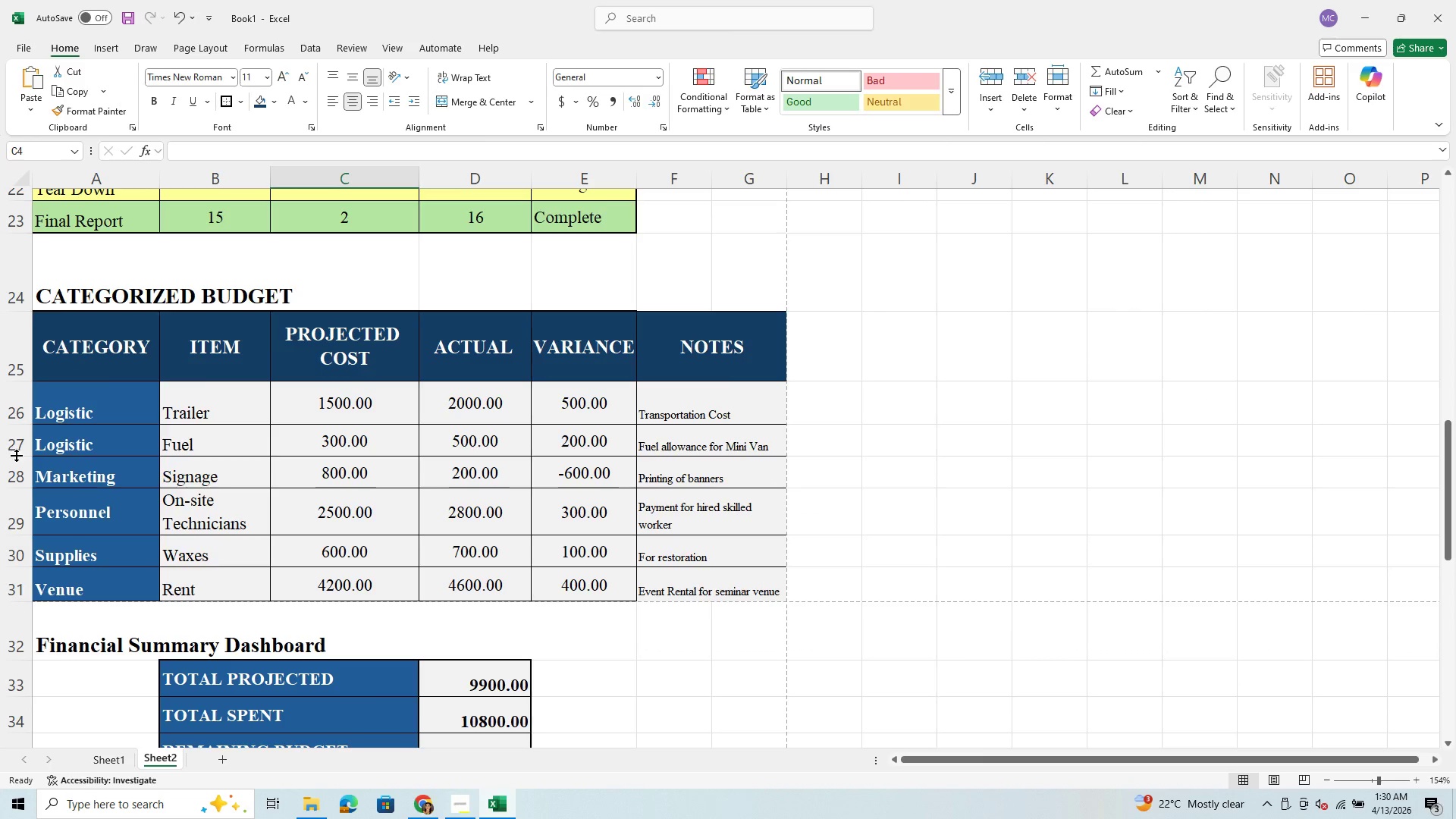 
left_click_drag(start_coordinate=[16, 455], to_coordinate=[13, 463])
 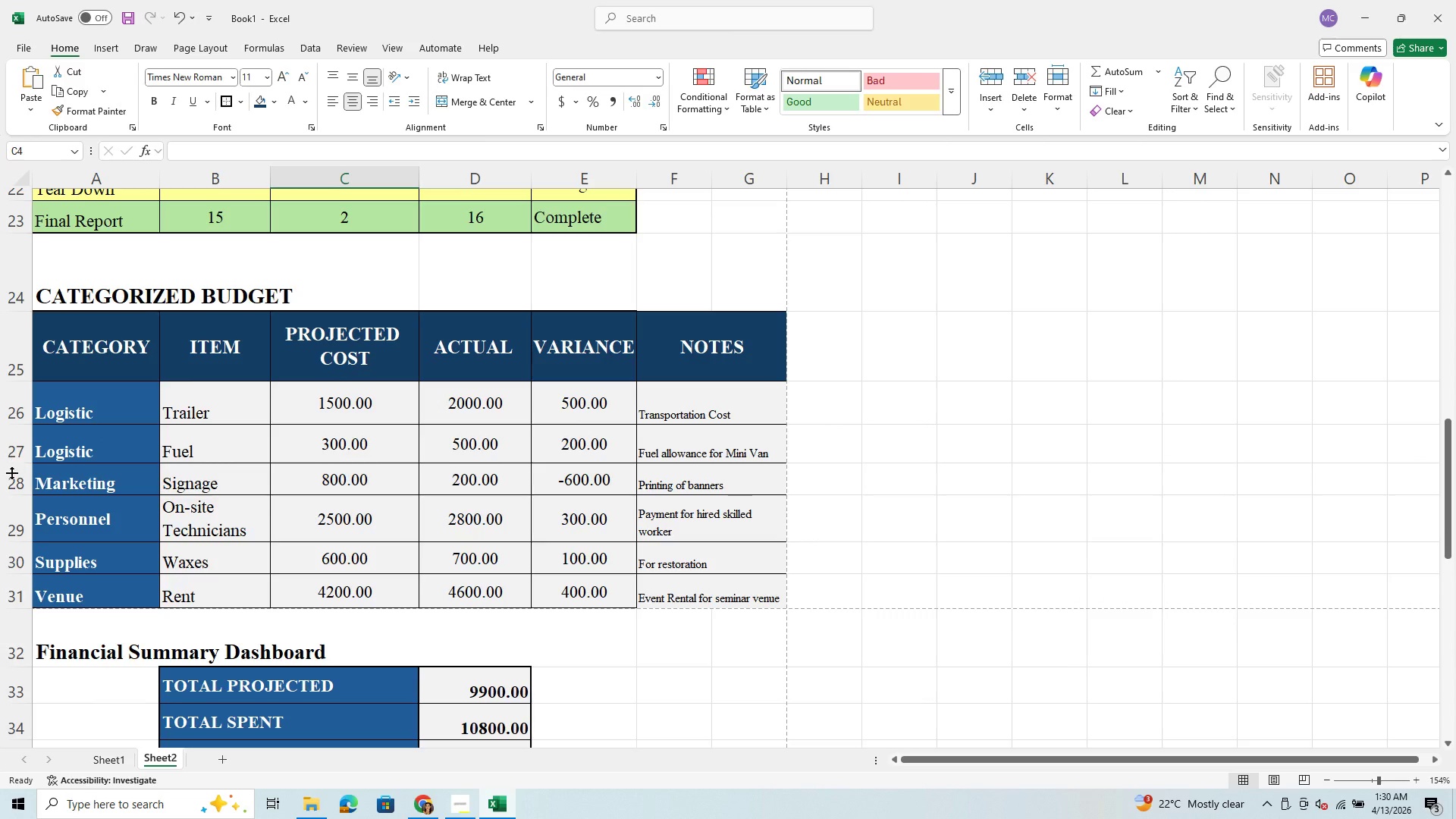 
left_click_drag(start_coordinate=[14, 494], to_coordinate=[13, 507])
 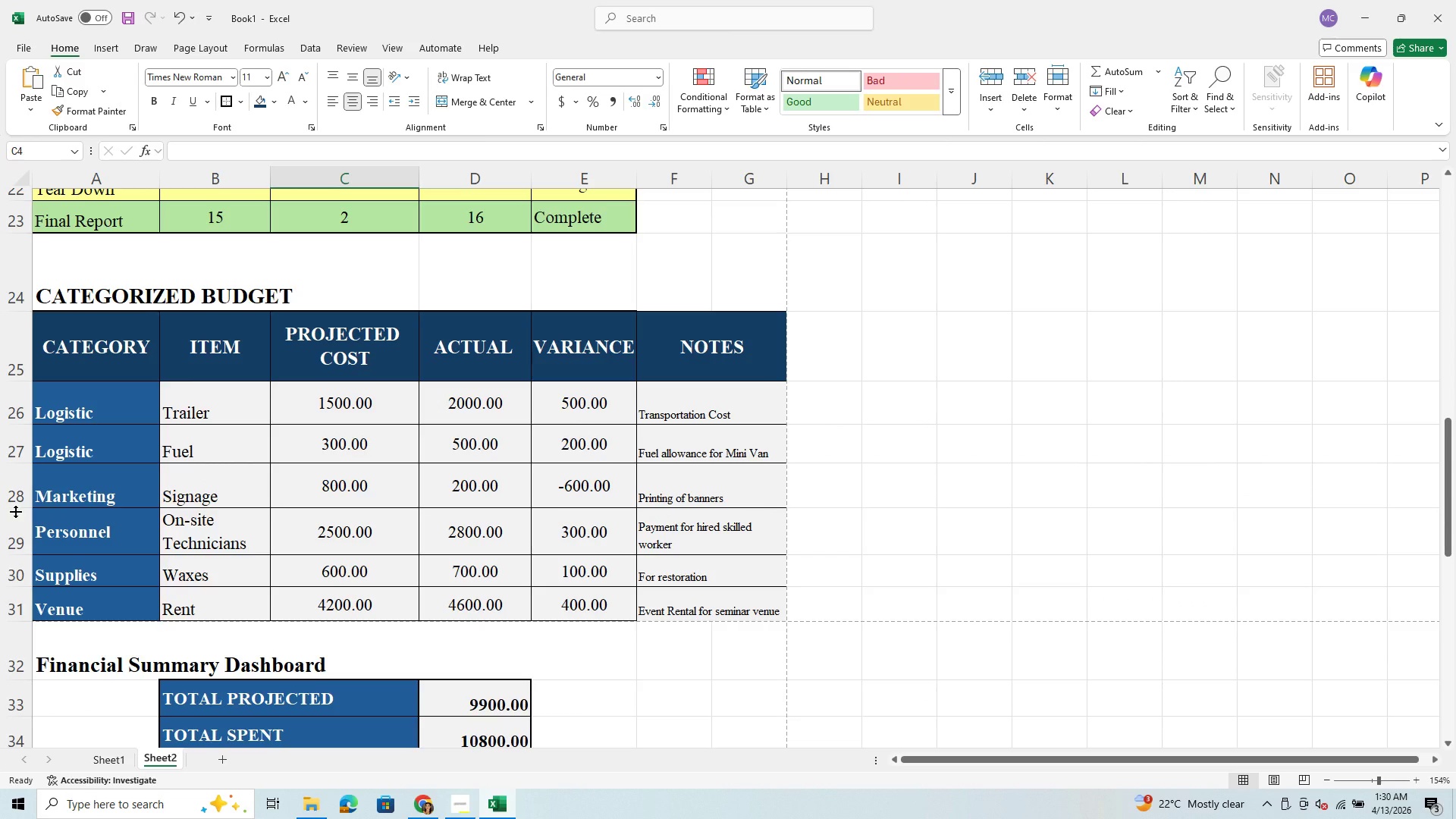 
left_click_drag(start_coordinate=[17, 503], to_coordinate=[20, 497])
 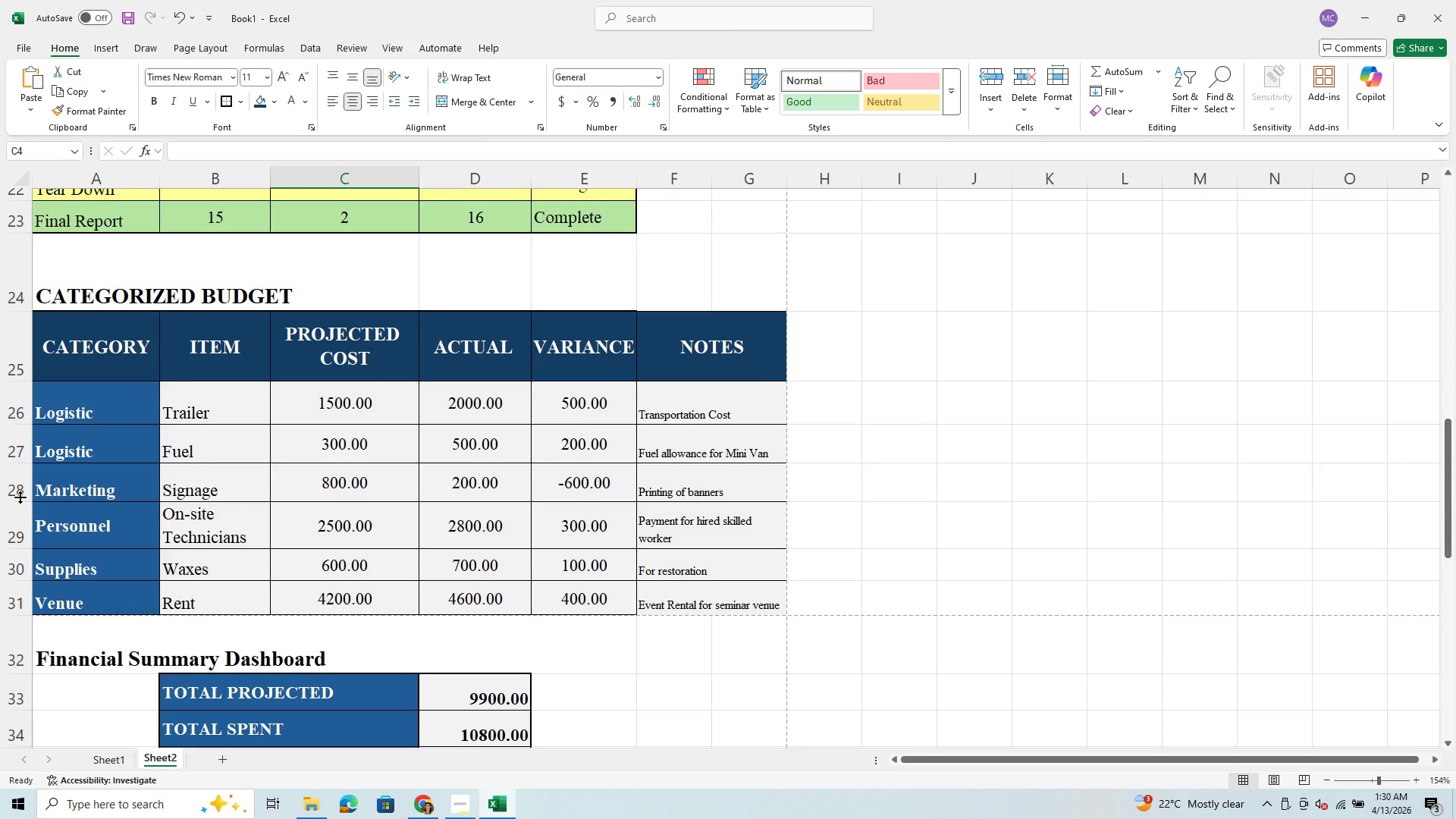 
left_click_drag(start_coordinate=[20, 497], to_coordinate=[20, 502])
 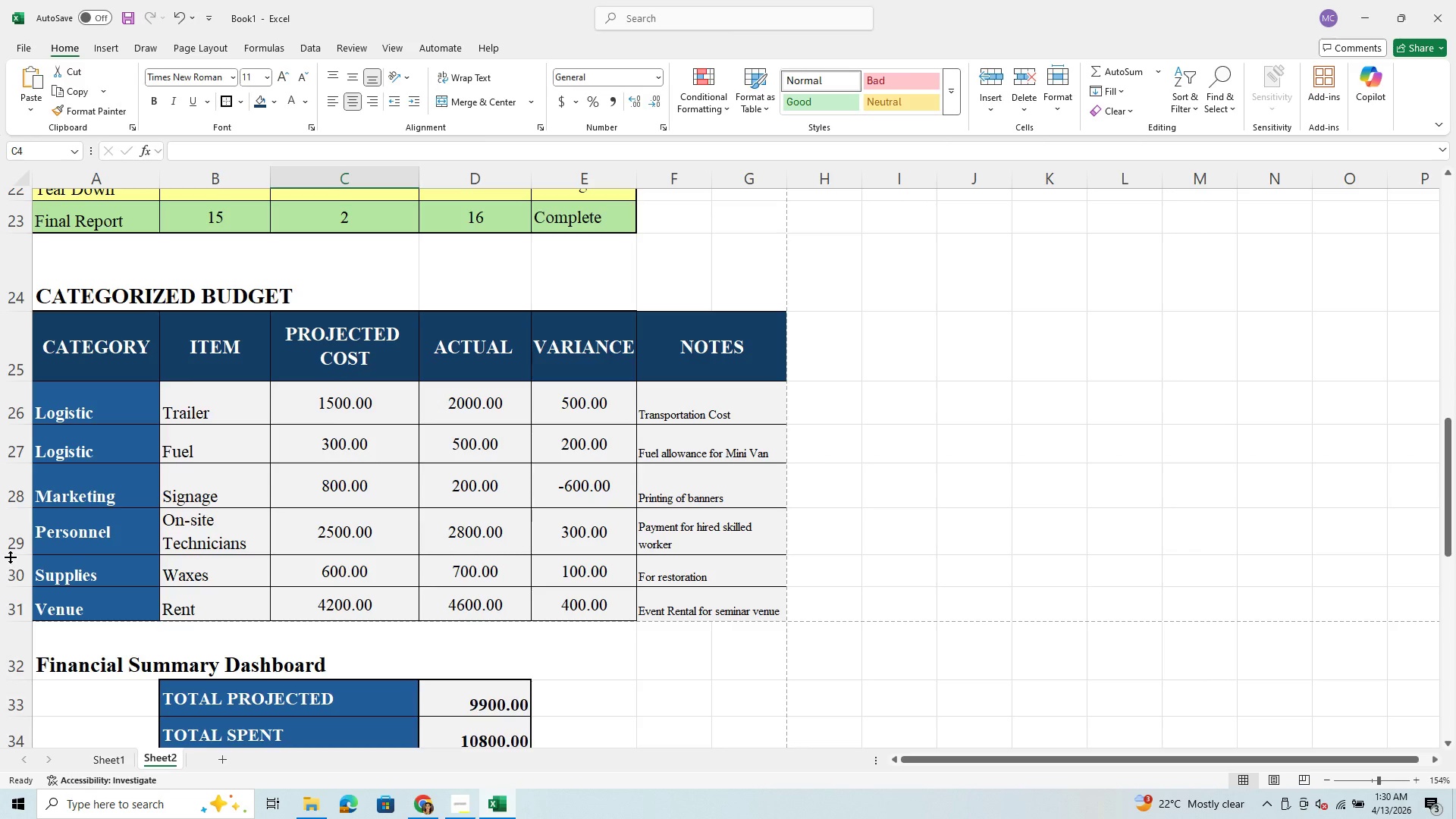 
left_click_drag(start_coordinate=[10, 555], to_coordinate=[10, 563])
 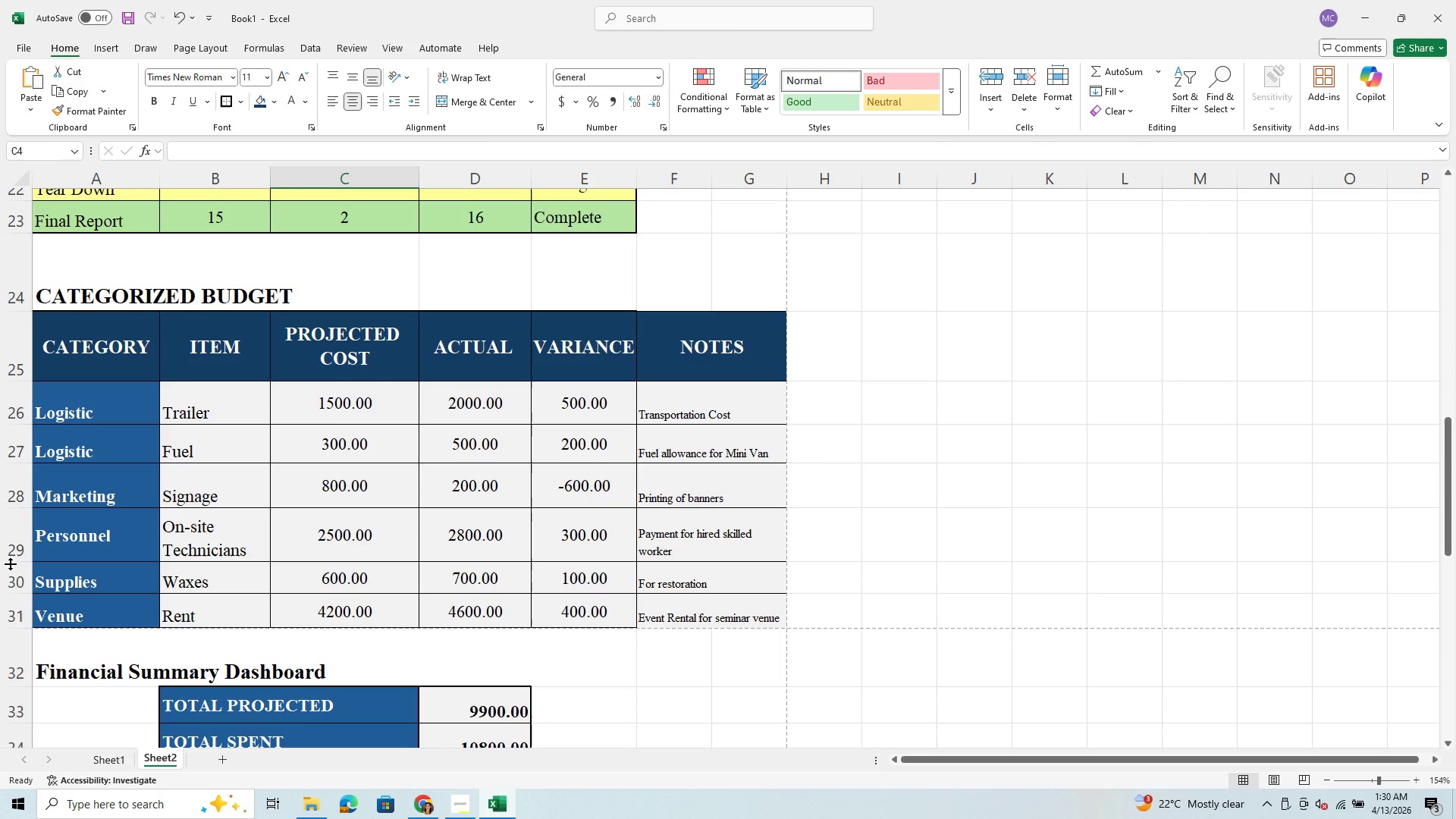 
left_click_drag(start_coordinate=[10, 595], to_coordinate=[11, 601])
 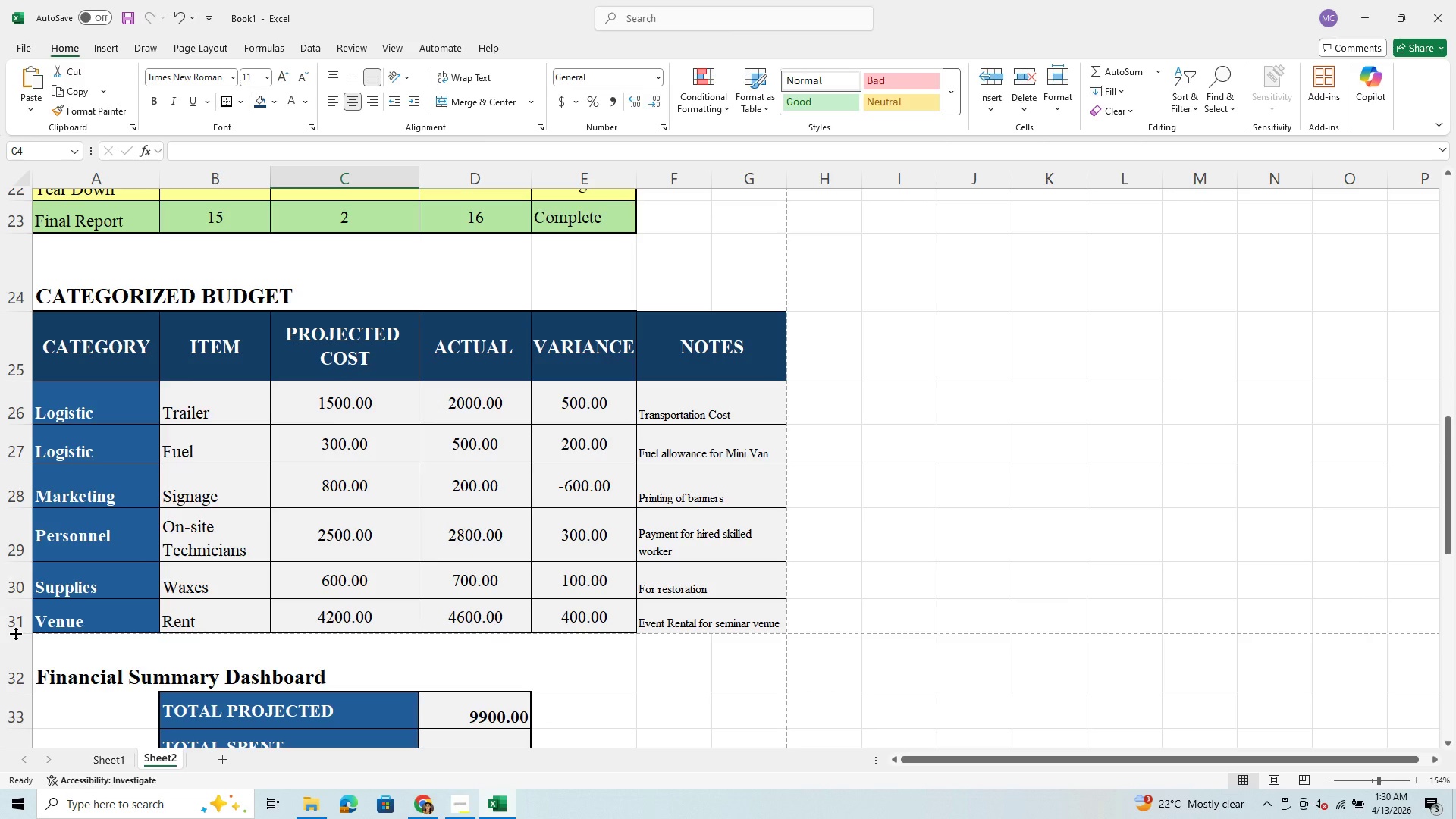 
left_click_drag(start_coordinate=[15, 633], to_coordinate=[15, 643])
 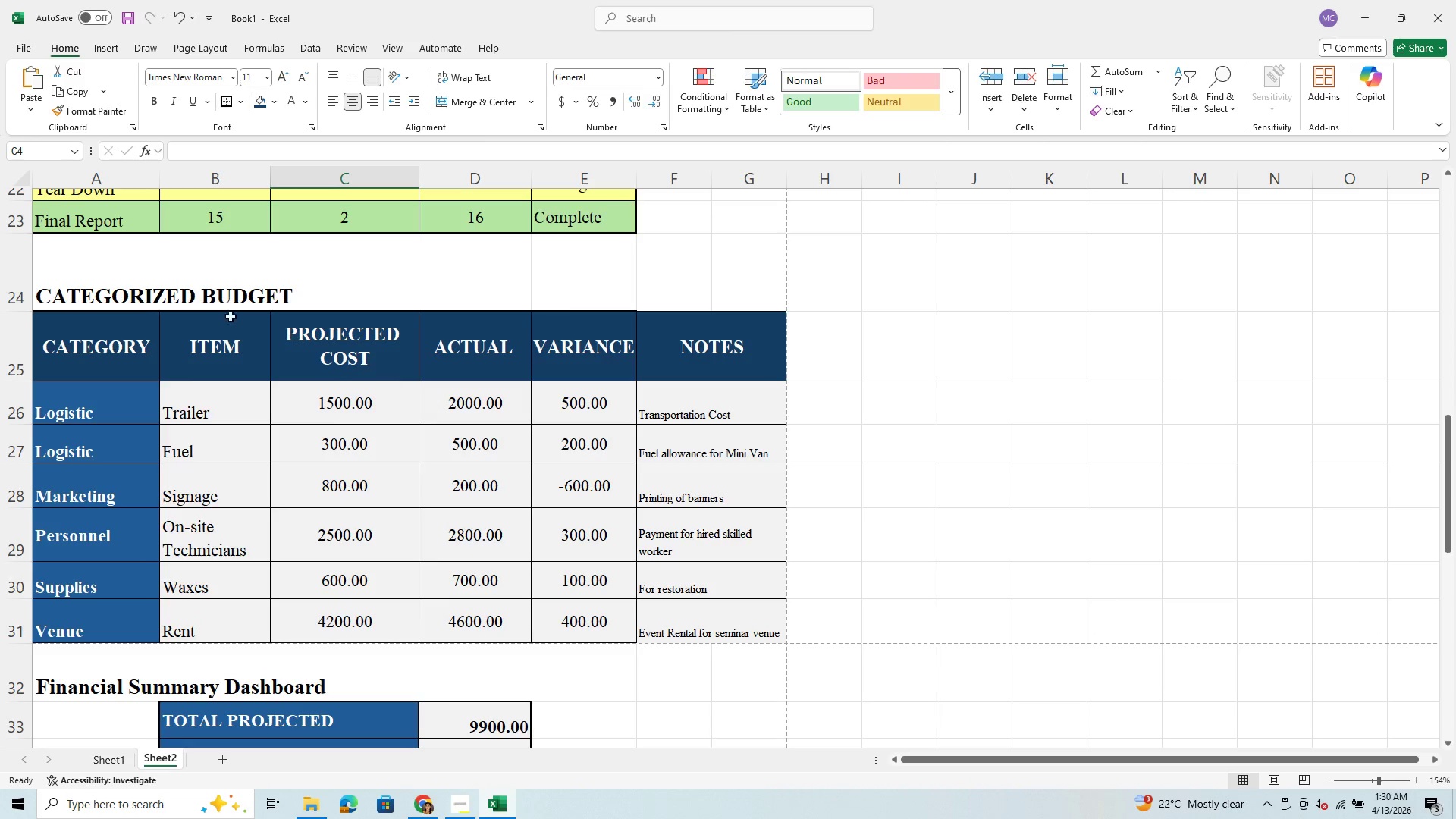 
left_click_drag(start_coordinate=[152, 318], to_coordinate=[734, 617])
 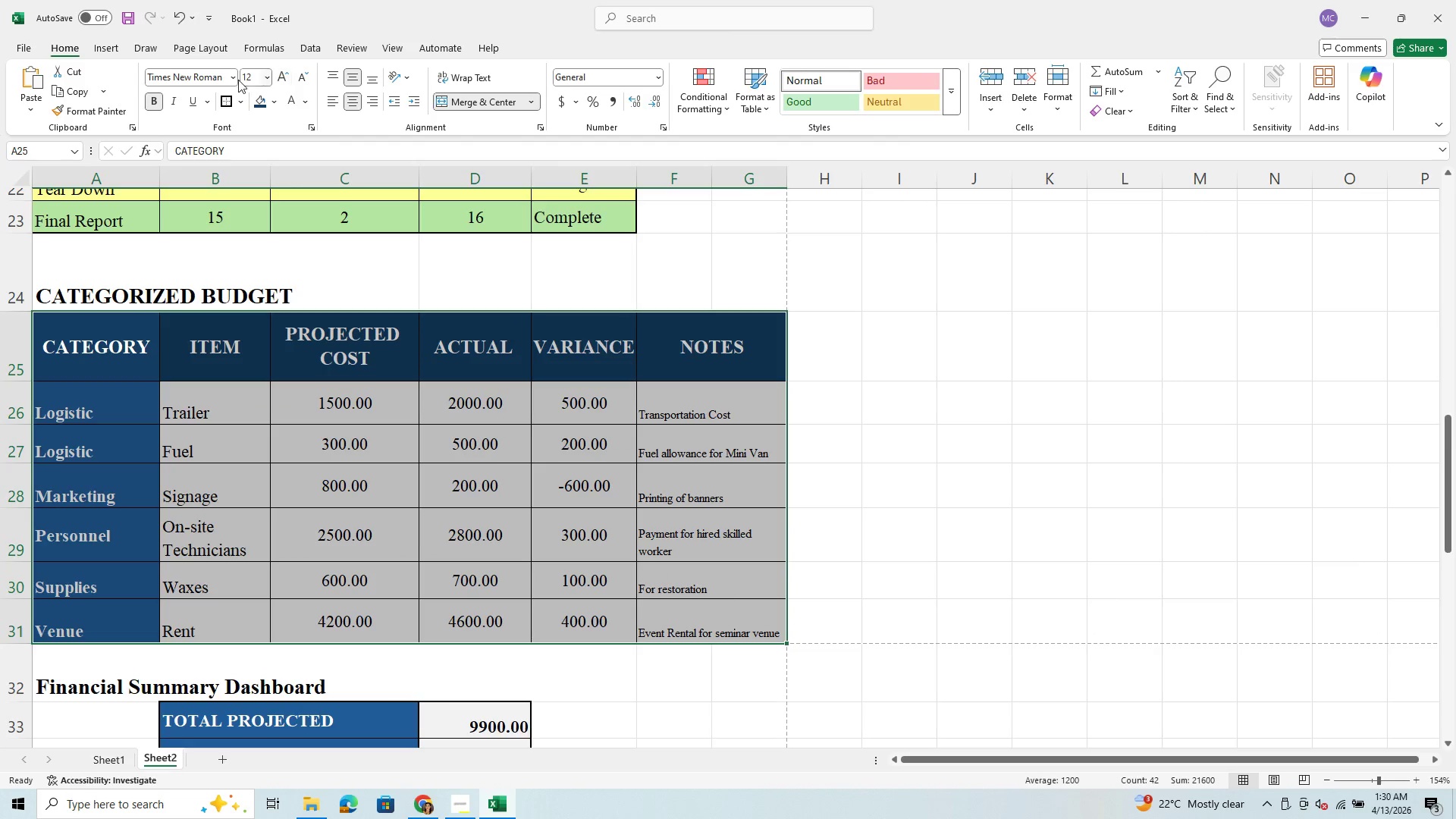 
left_click([218, 99])
 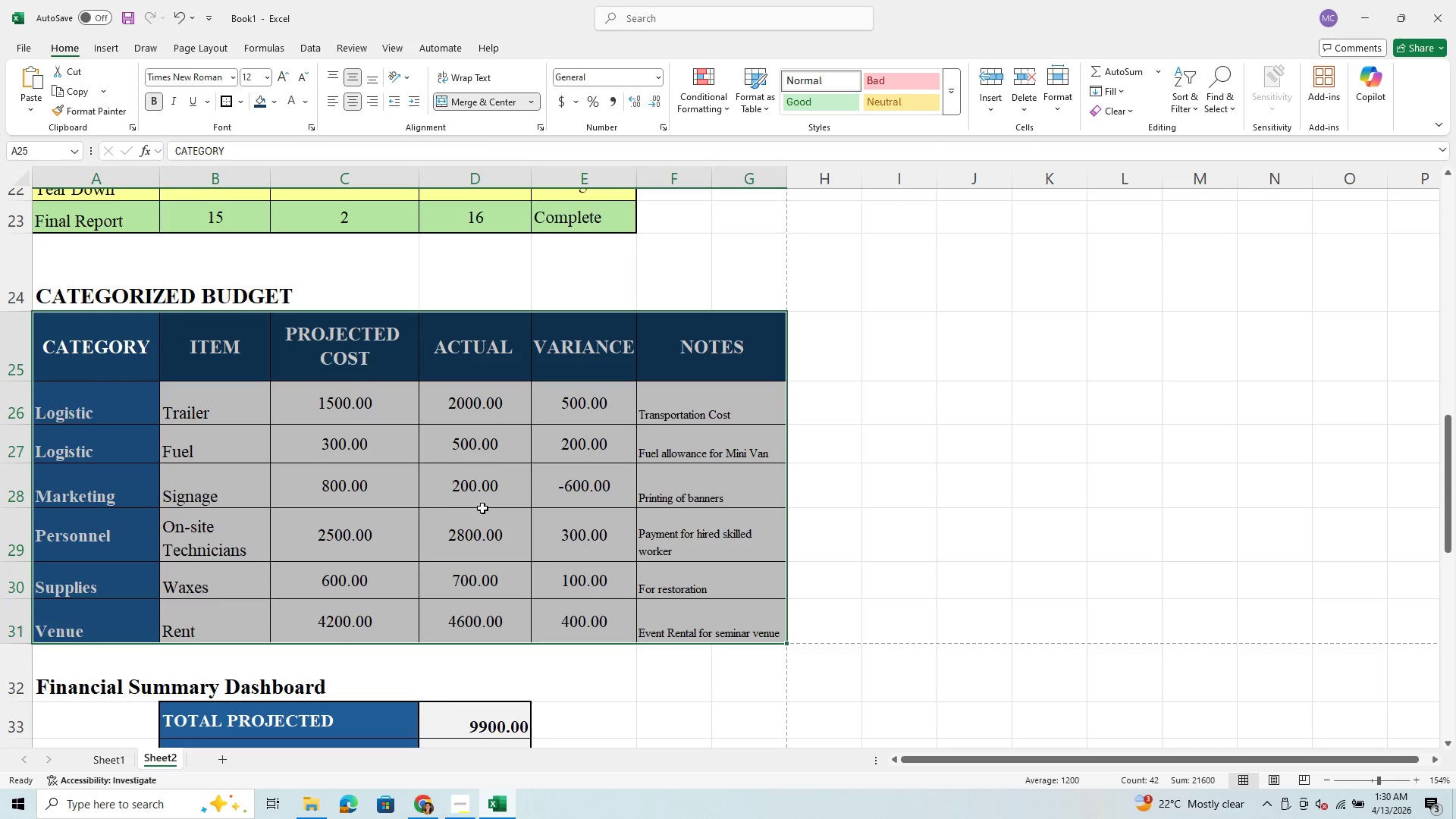 
scroll: coordinate [489, 521], scroll_direction: down, amount: 6.0
 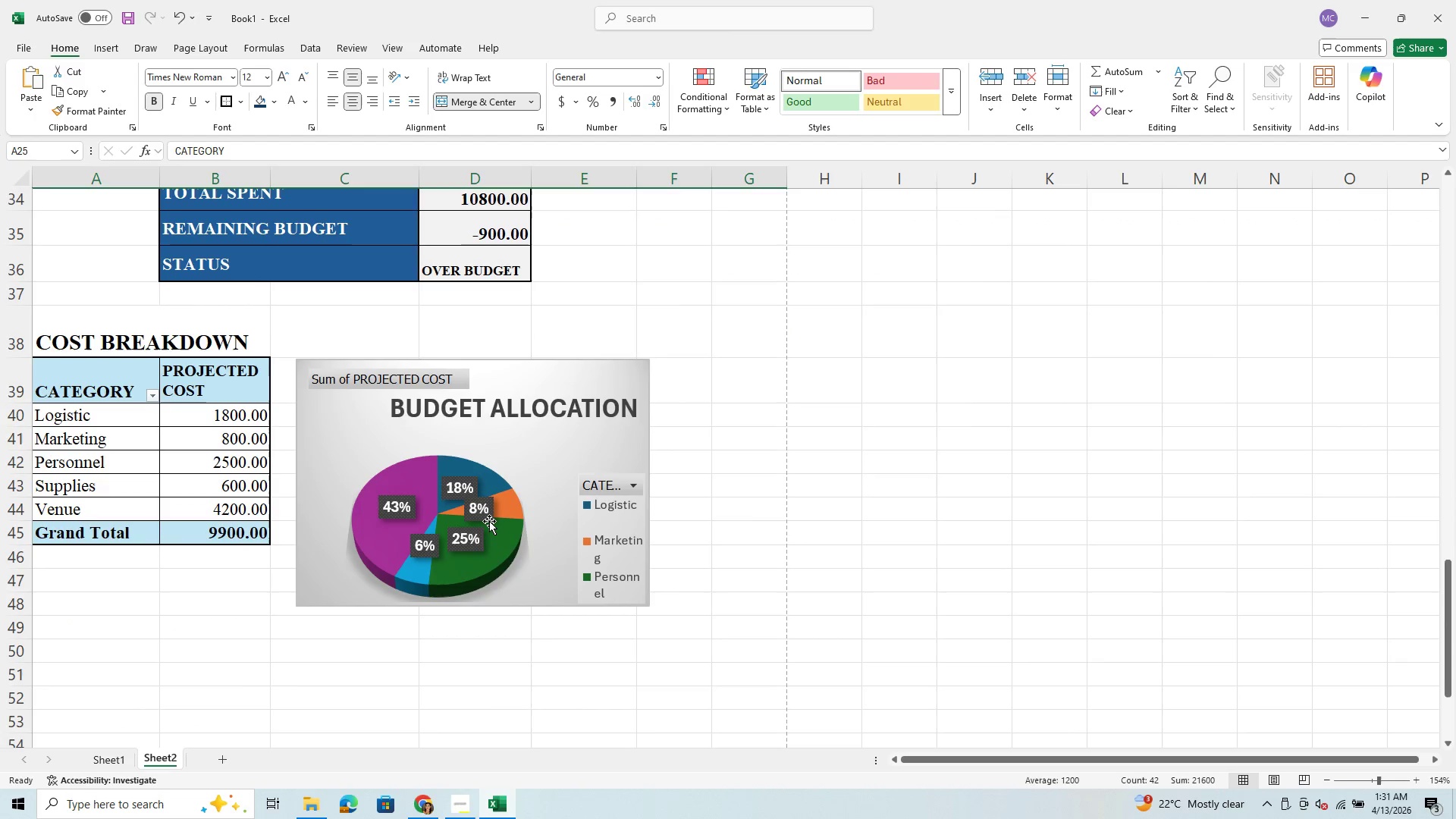 
scroll: coordinate [489, 521], scroll_direction: up, amount: 11.0
 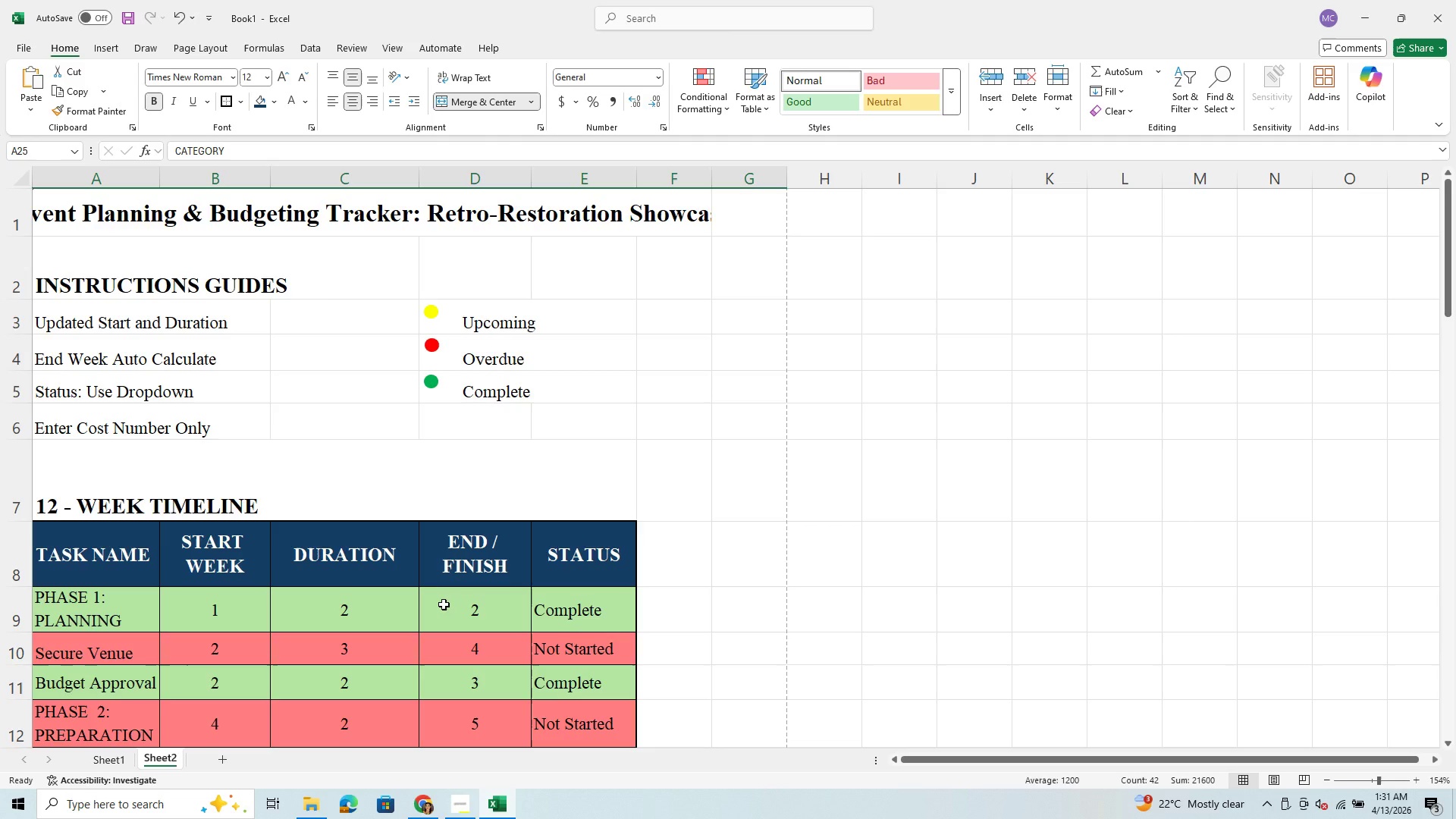 
wait(5.88)
 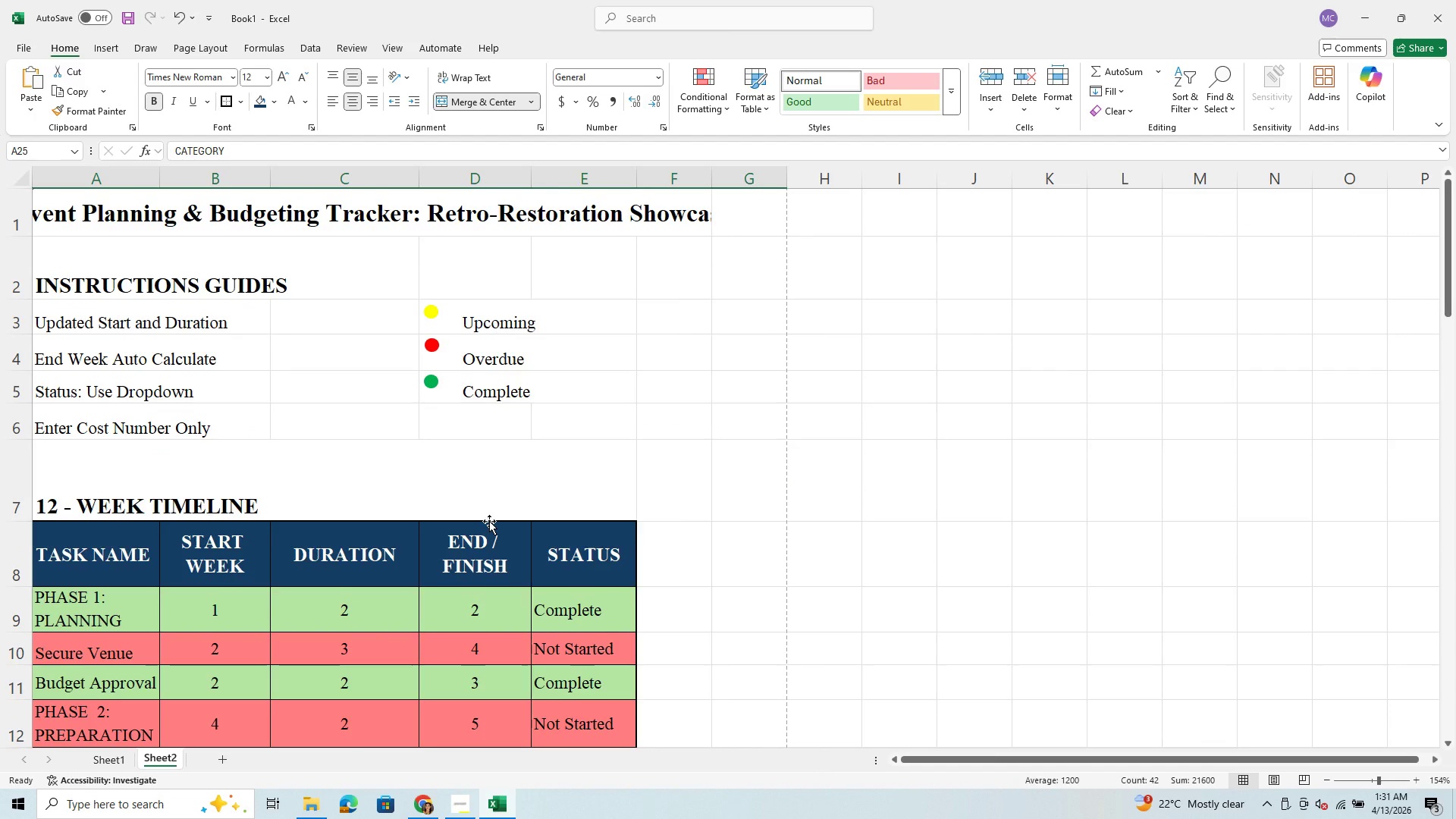 
scroll: coordinate [436, 593], scroll_direction: down, amount: 22.0
 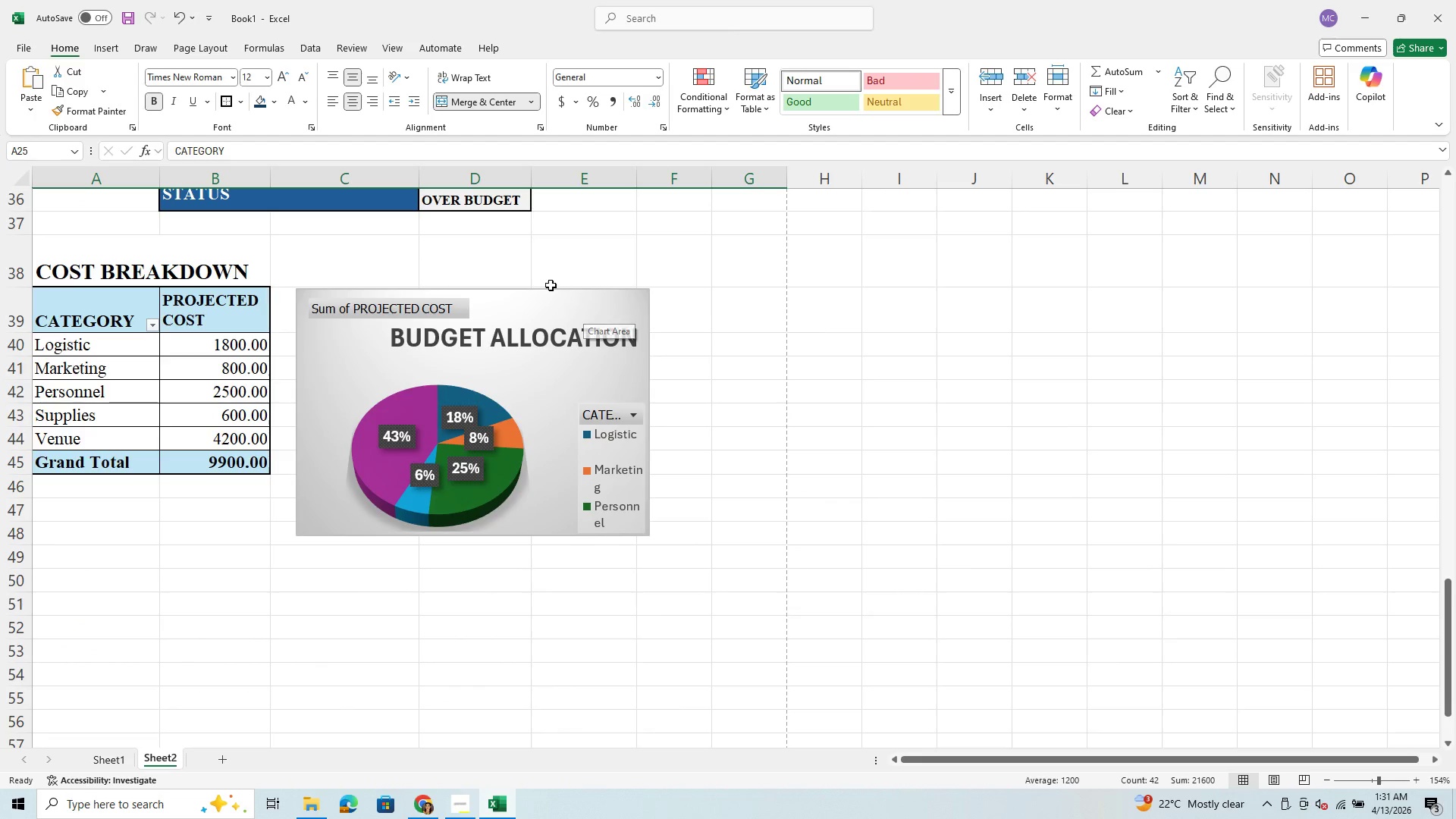 
left_click_drag(start_coordinate=[528, 298], to_coordinate=[542, 305])
 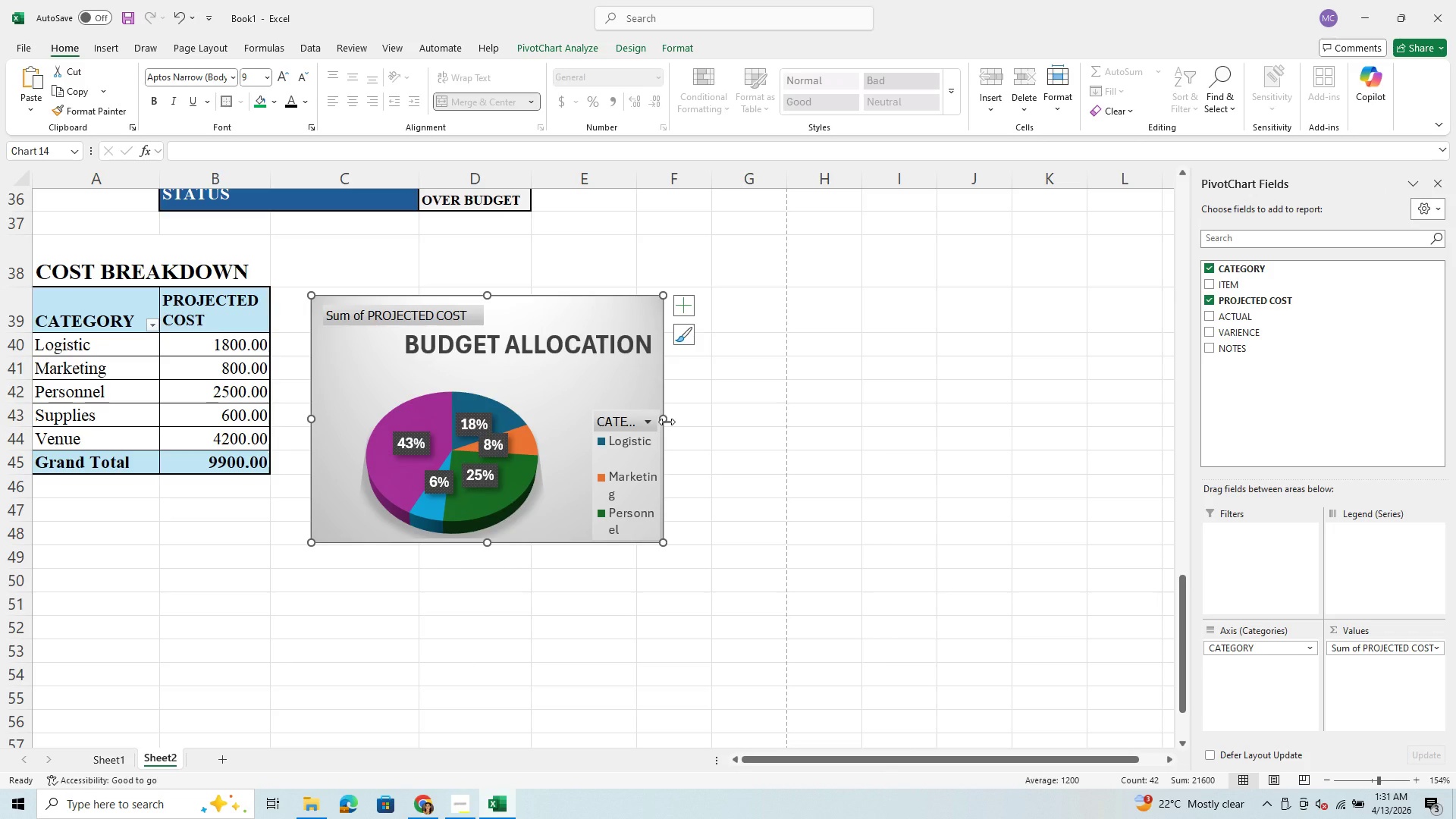 
left_click_drag(start_coordinate=[667, 422], to_coordinate=[749, 422])
 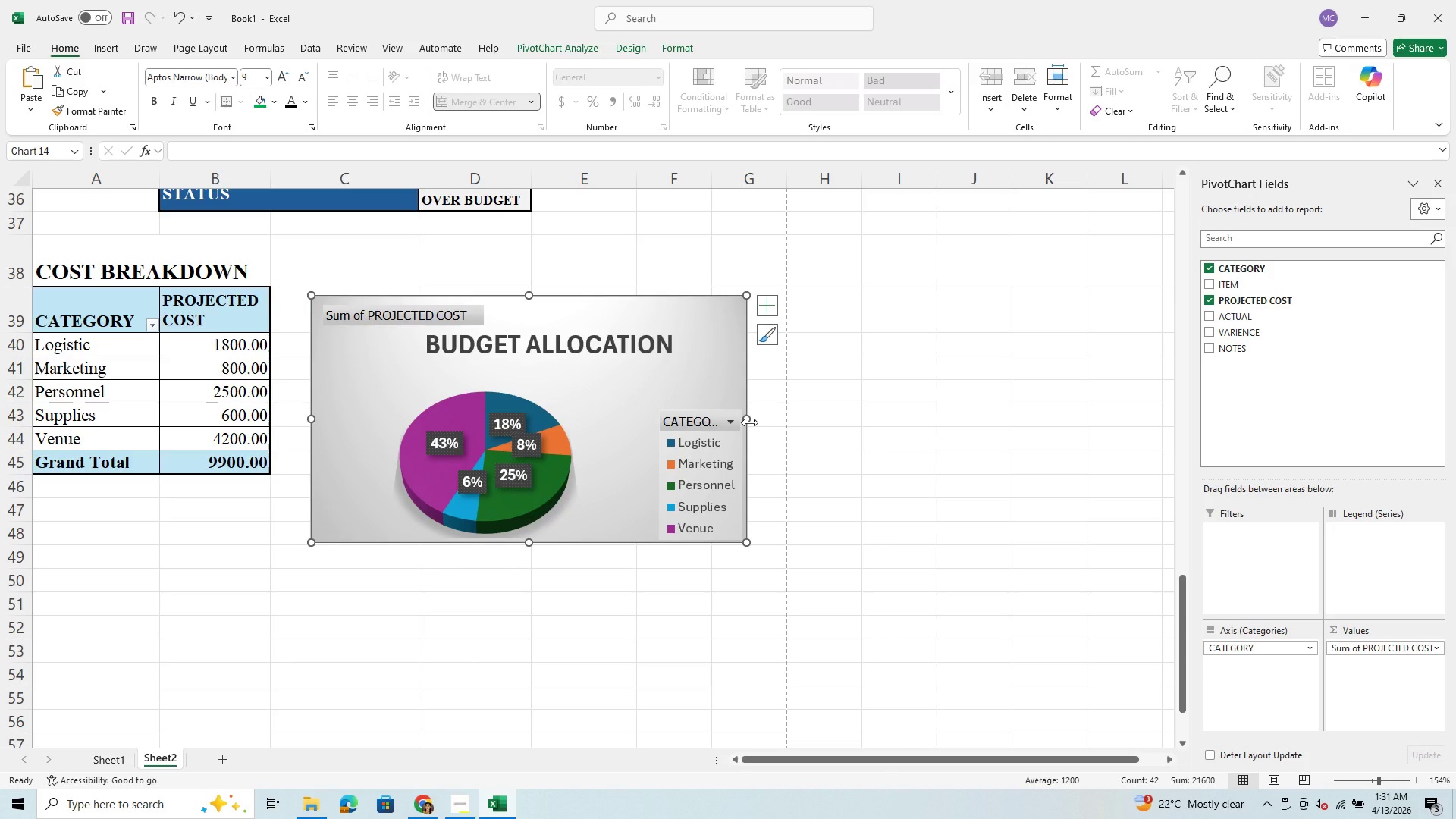 
wait(7.38)
 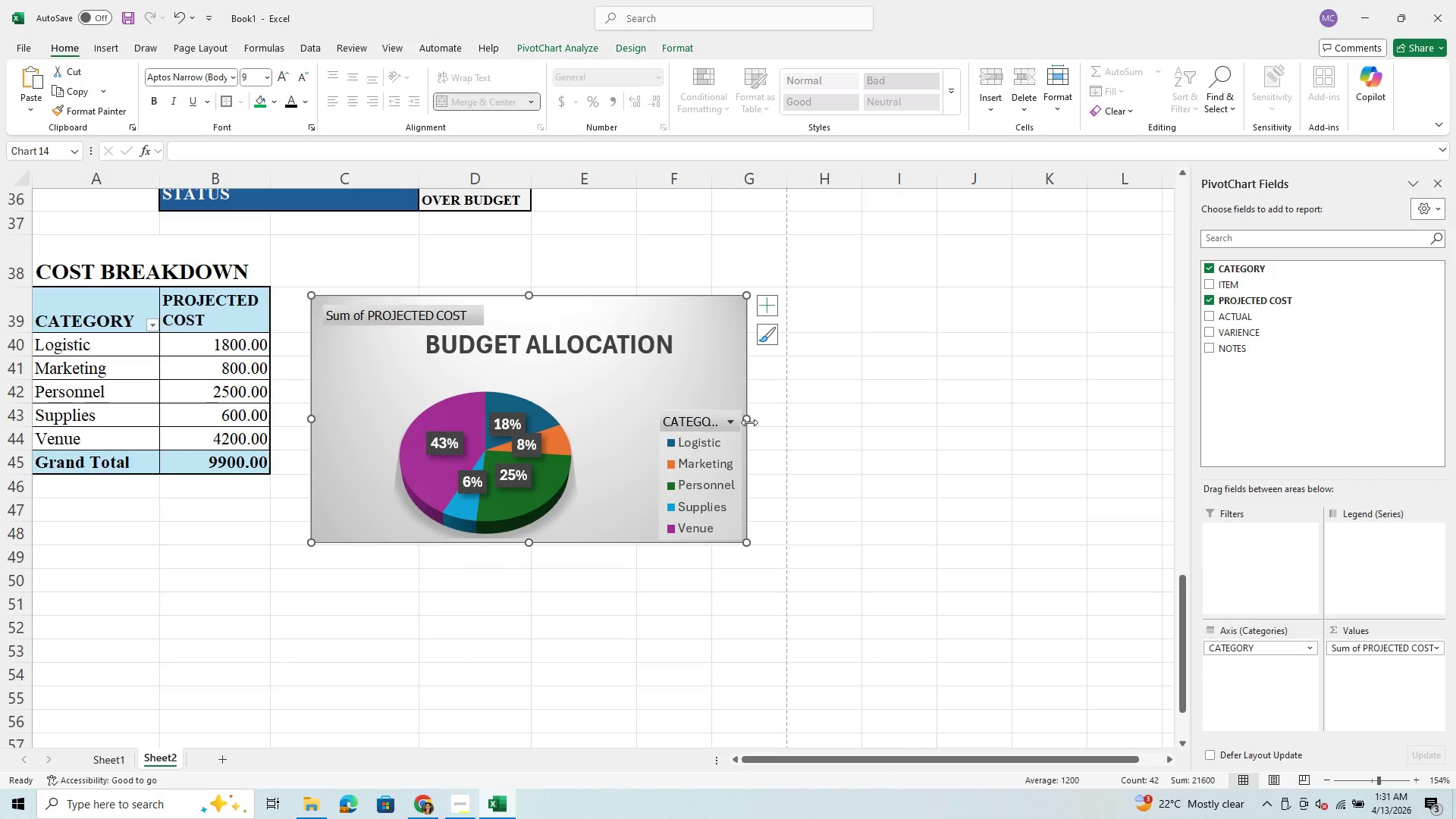 
scroll: coordinate [539, 526], scroll_direction: up, amount: 5.0
 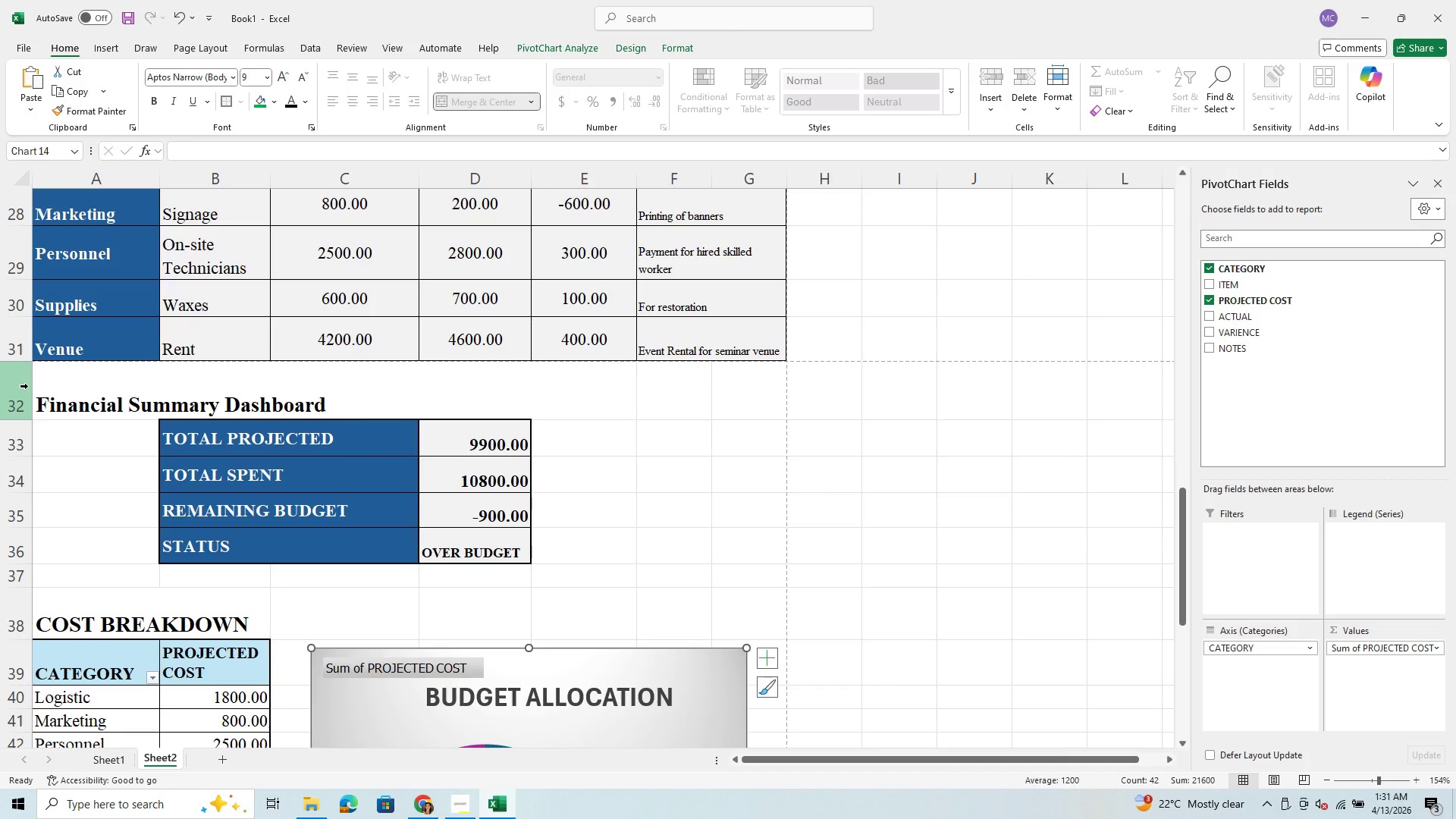 
left_click_drag(start_coordinate=[21, 421], to_coordinate=[18, 491])
 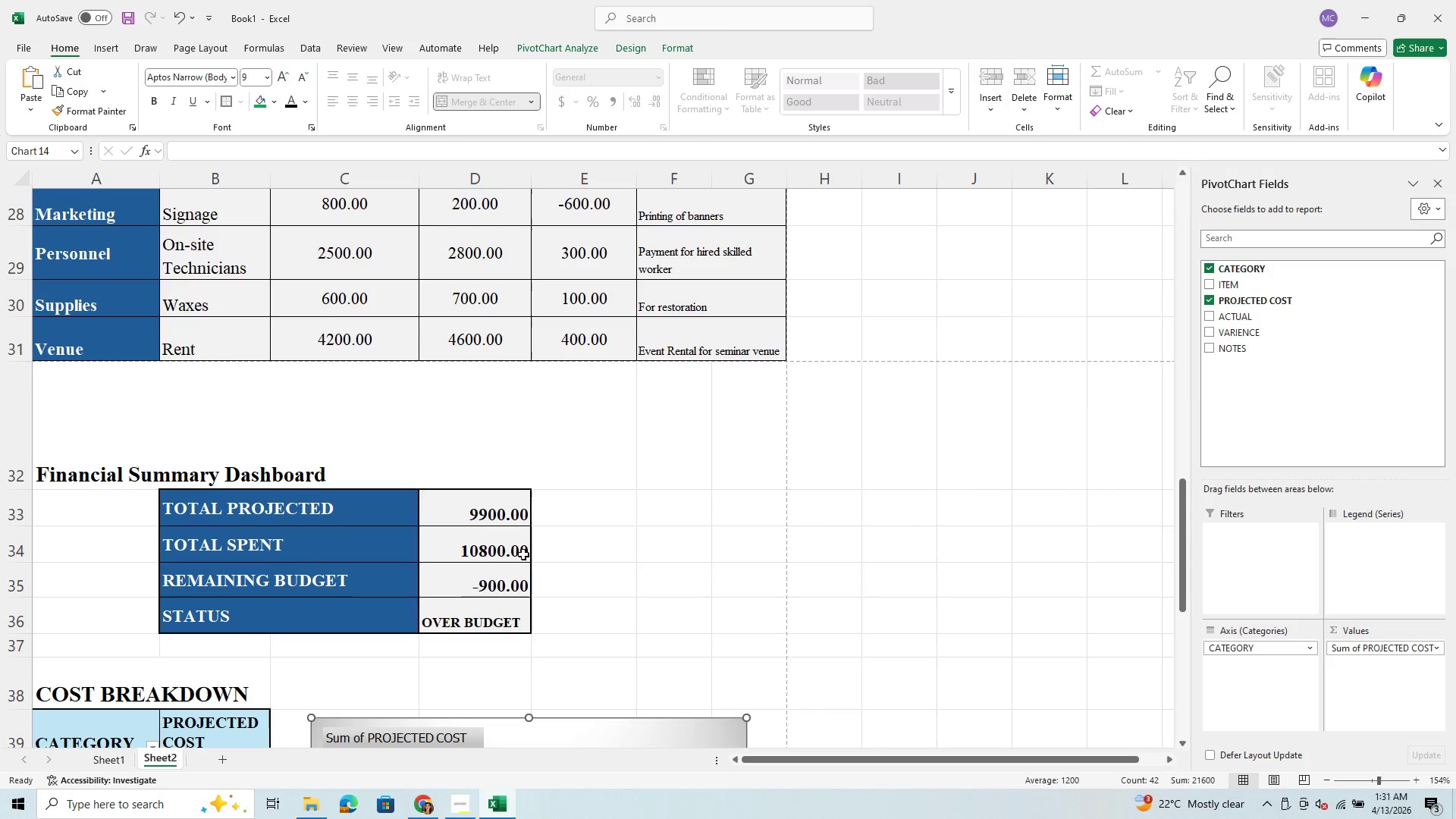 
scroll: coordinate [539, 557], scroll_direction: down, amount: 3.0
 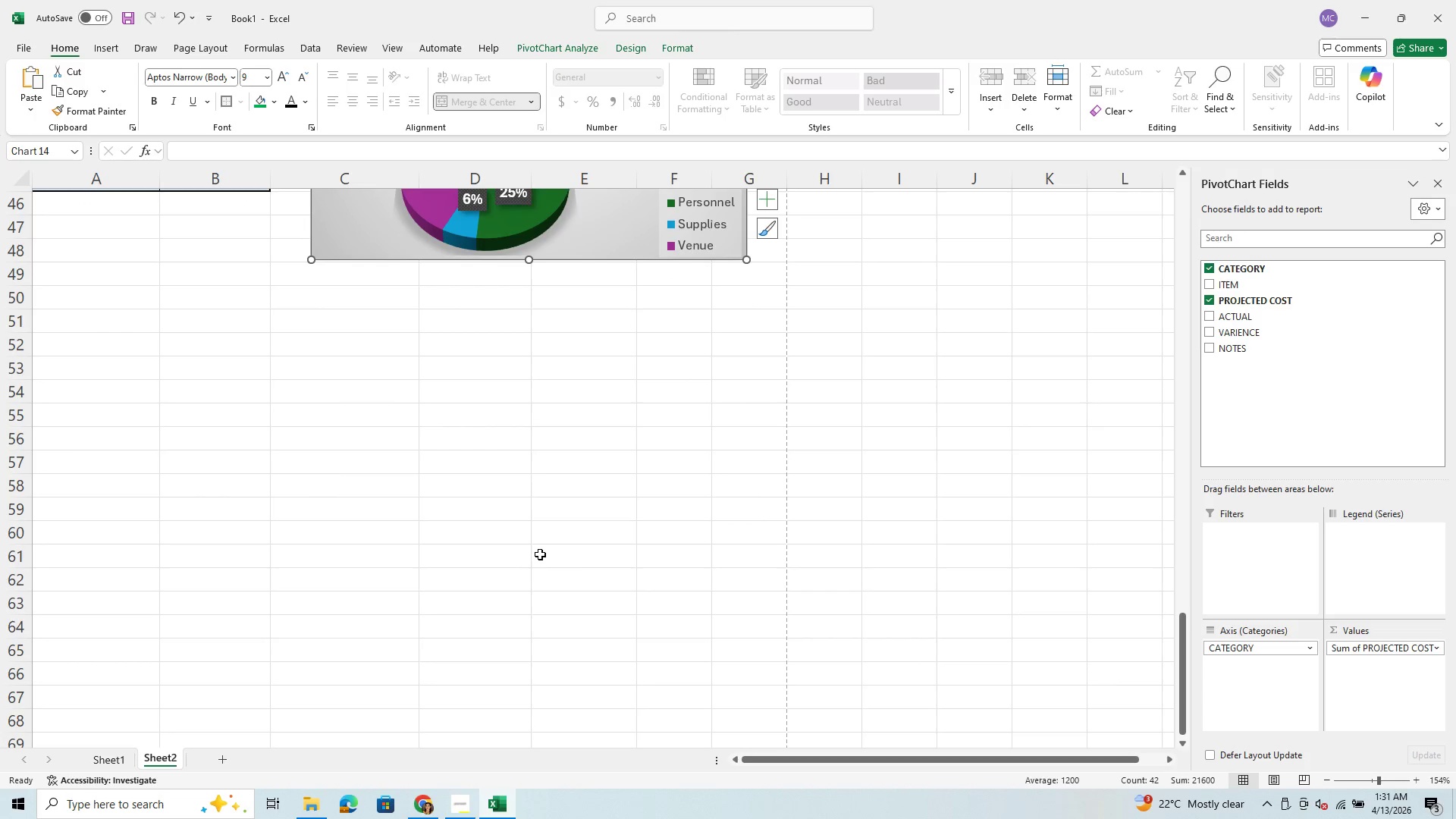 
scroll: coordinate [403, 448], scroll_direction: up, amount: 3.0
 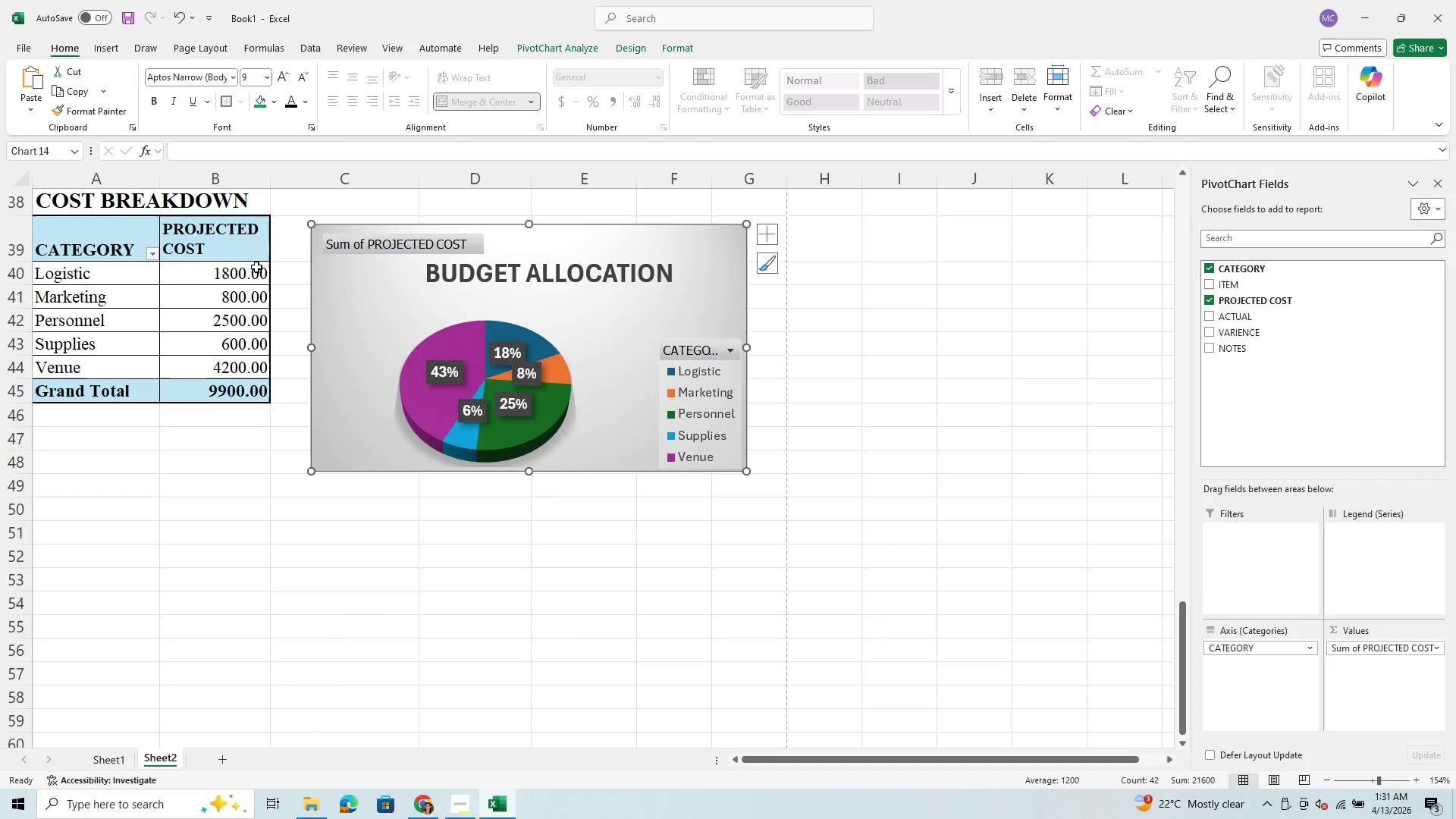 
mouse_move([237, 356])
 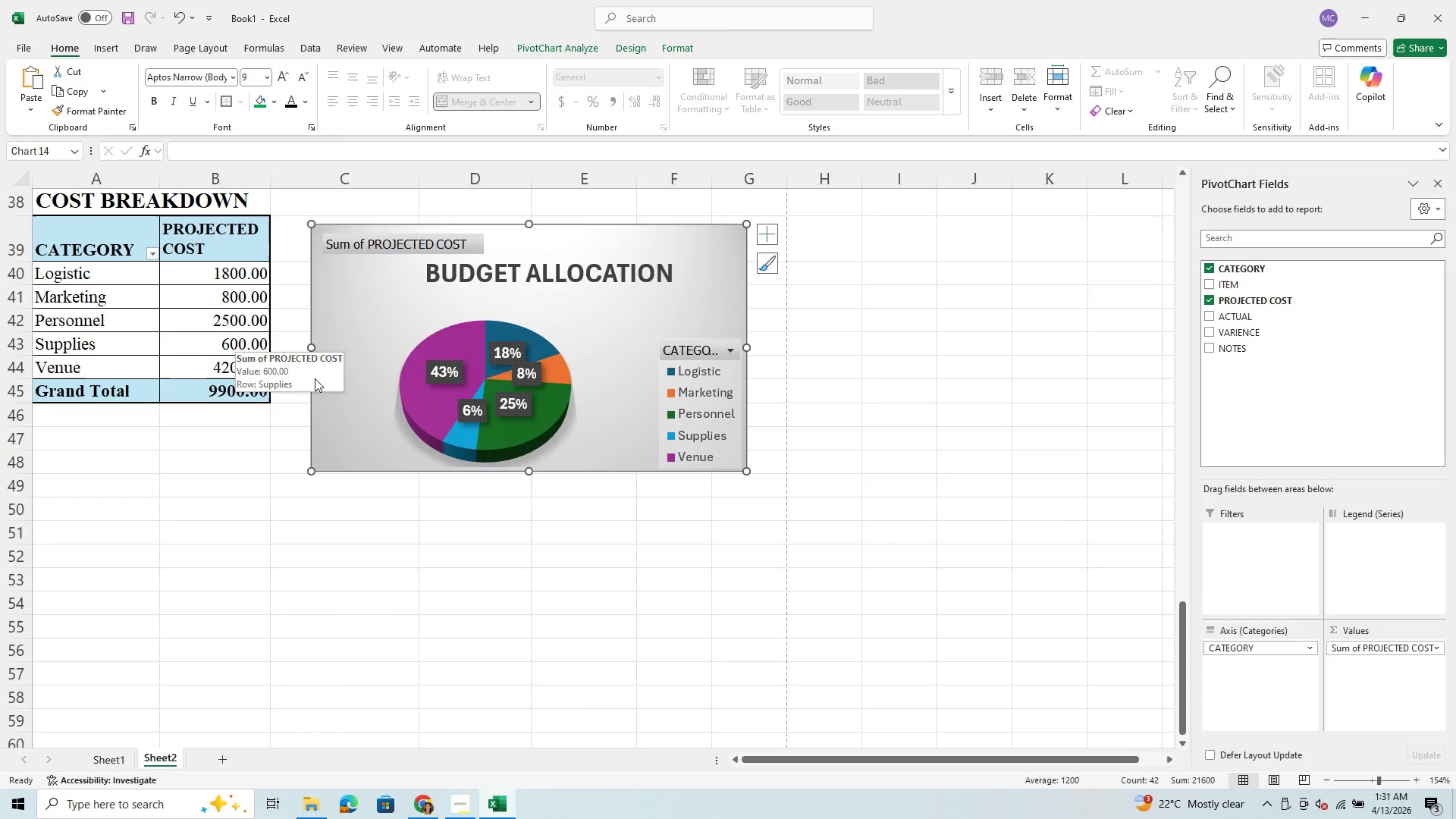 
scroll: coordinate [316, 378], scroll_direction: up, amount: 6.0
 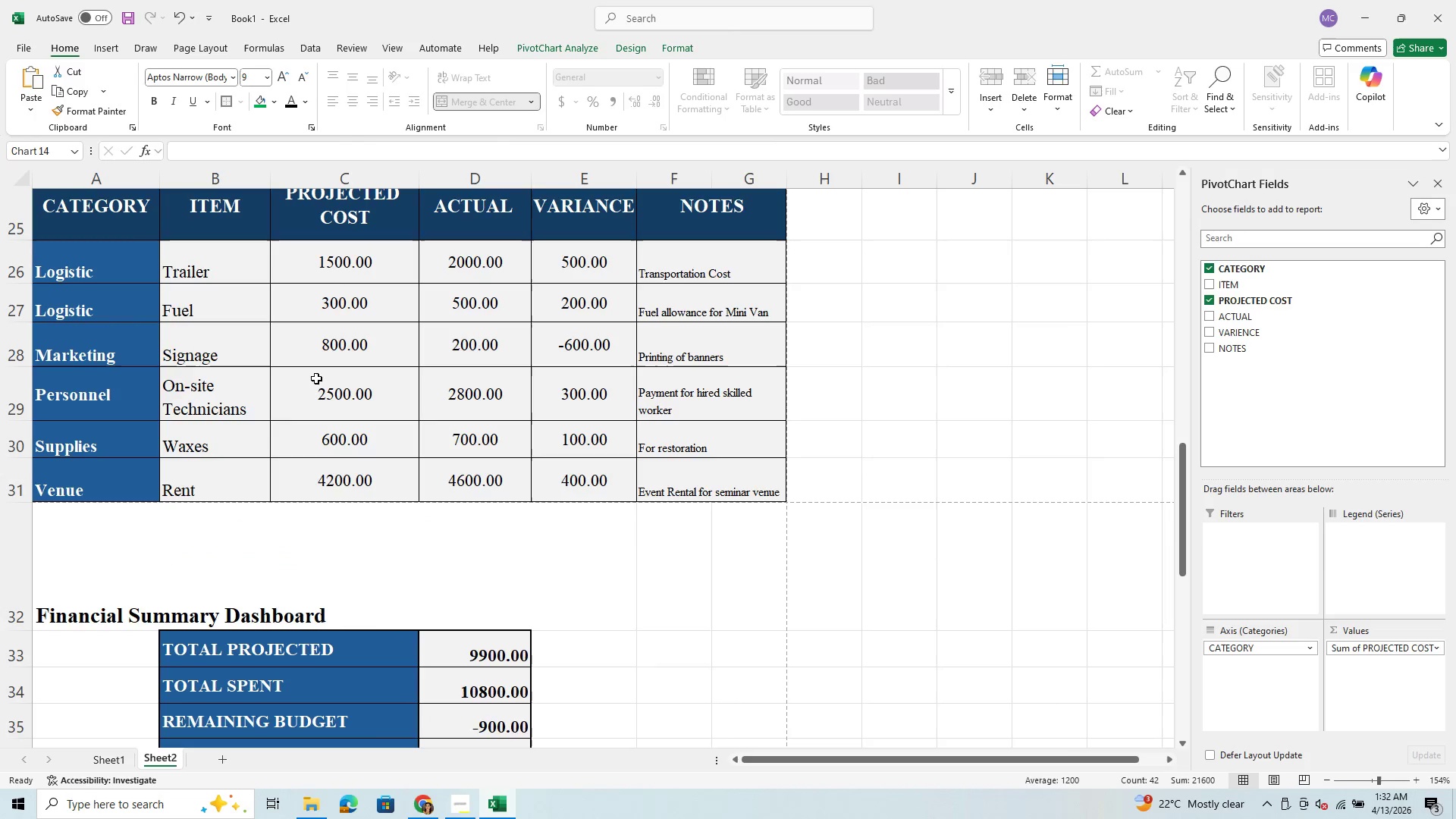 
left_click_drag(start_coordinate=[103, 263], to_coordinate=[66, 470])
 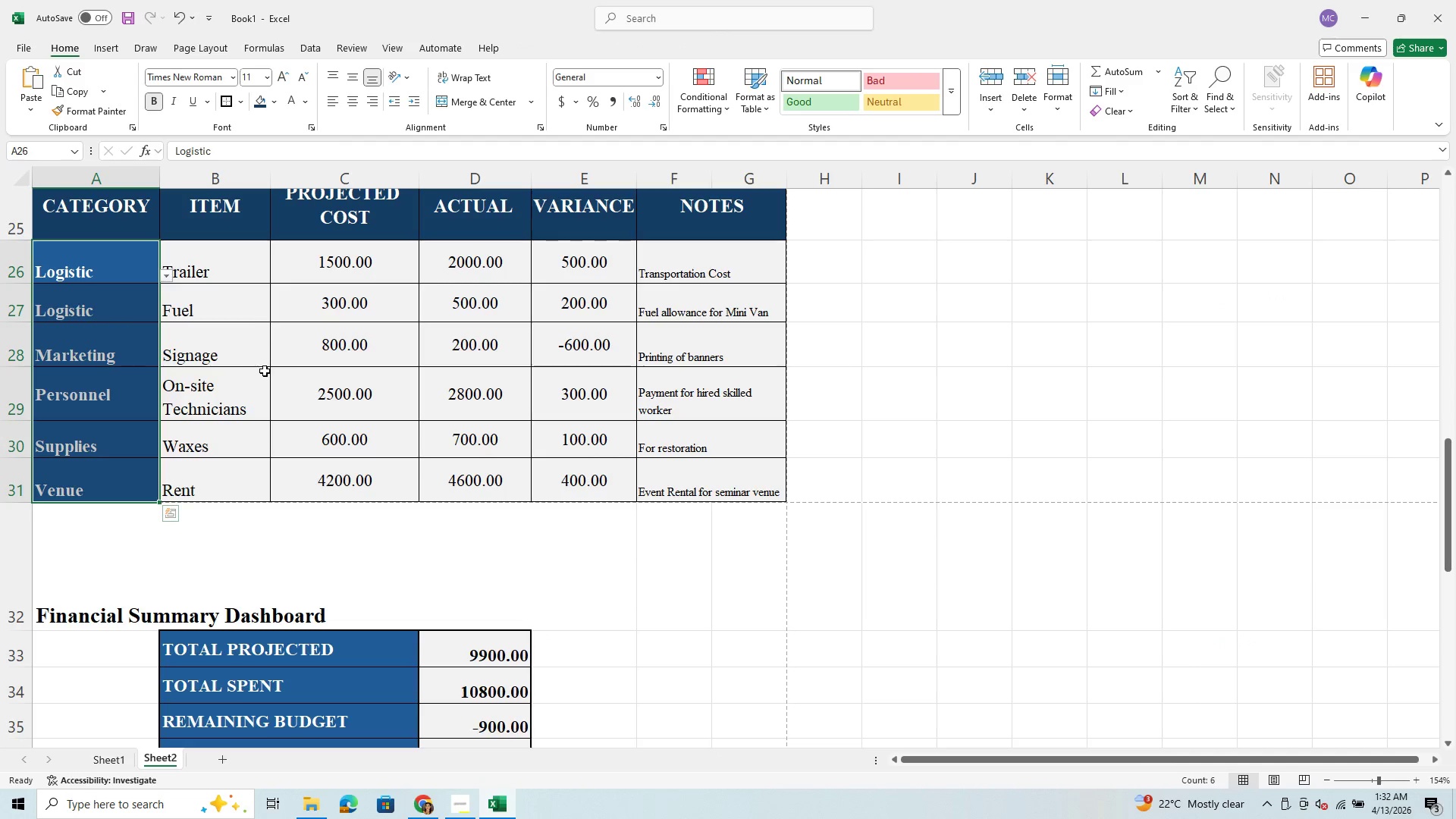 
scroll: coordinate [265, 371], scroll_direction: up, amount: 4.0
 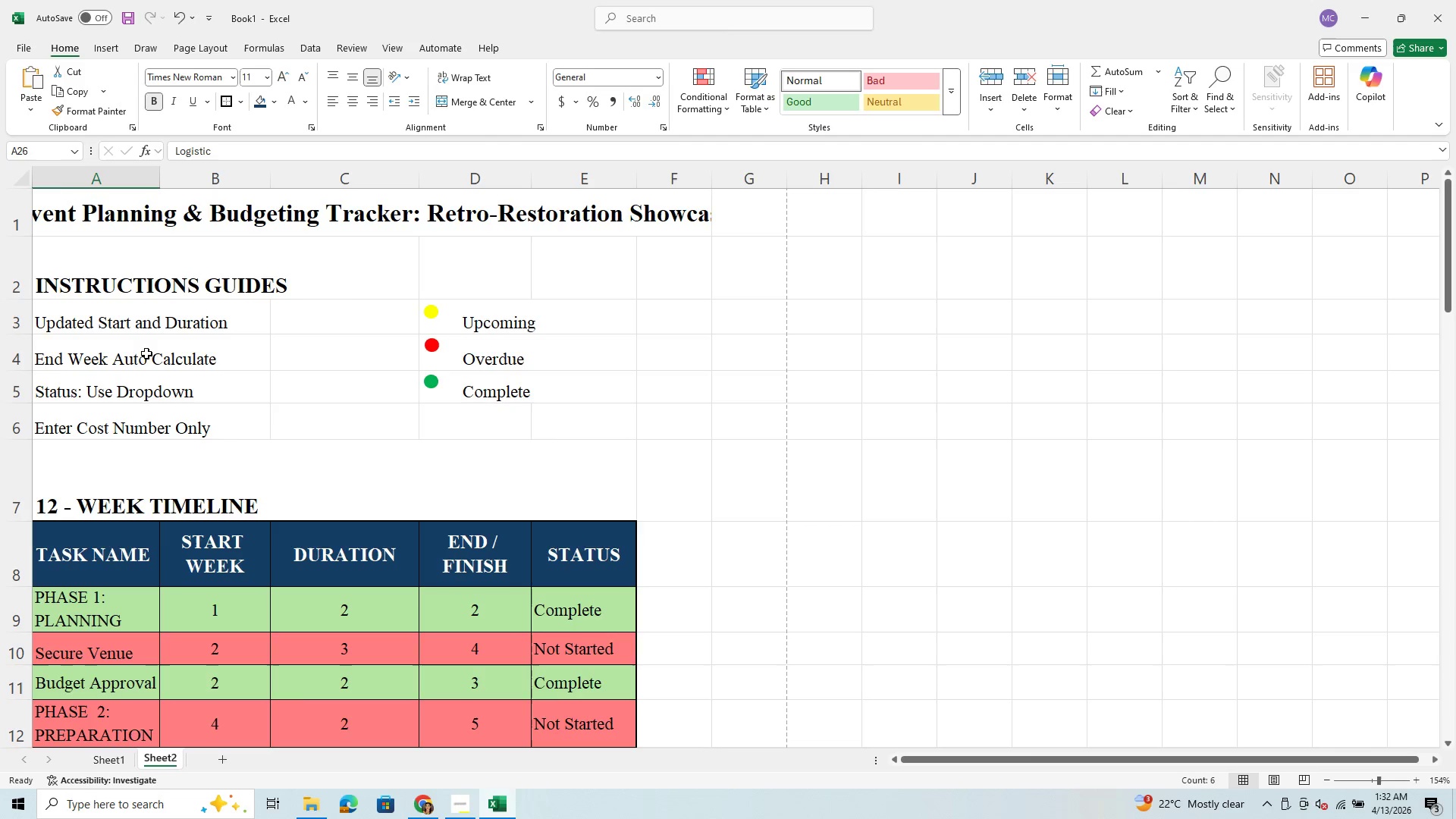 
left_click_drag(start_coordinate=[17, 299], to_coordinate=[14, 310])
 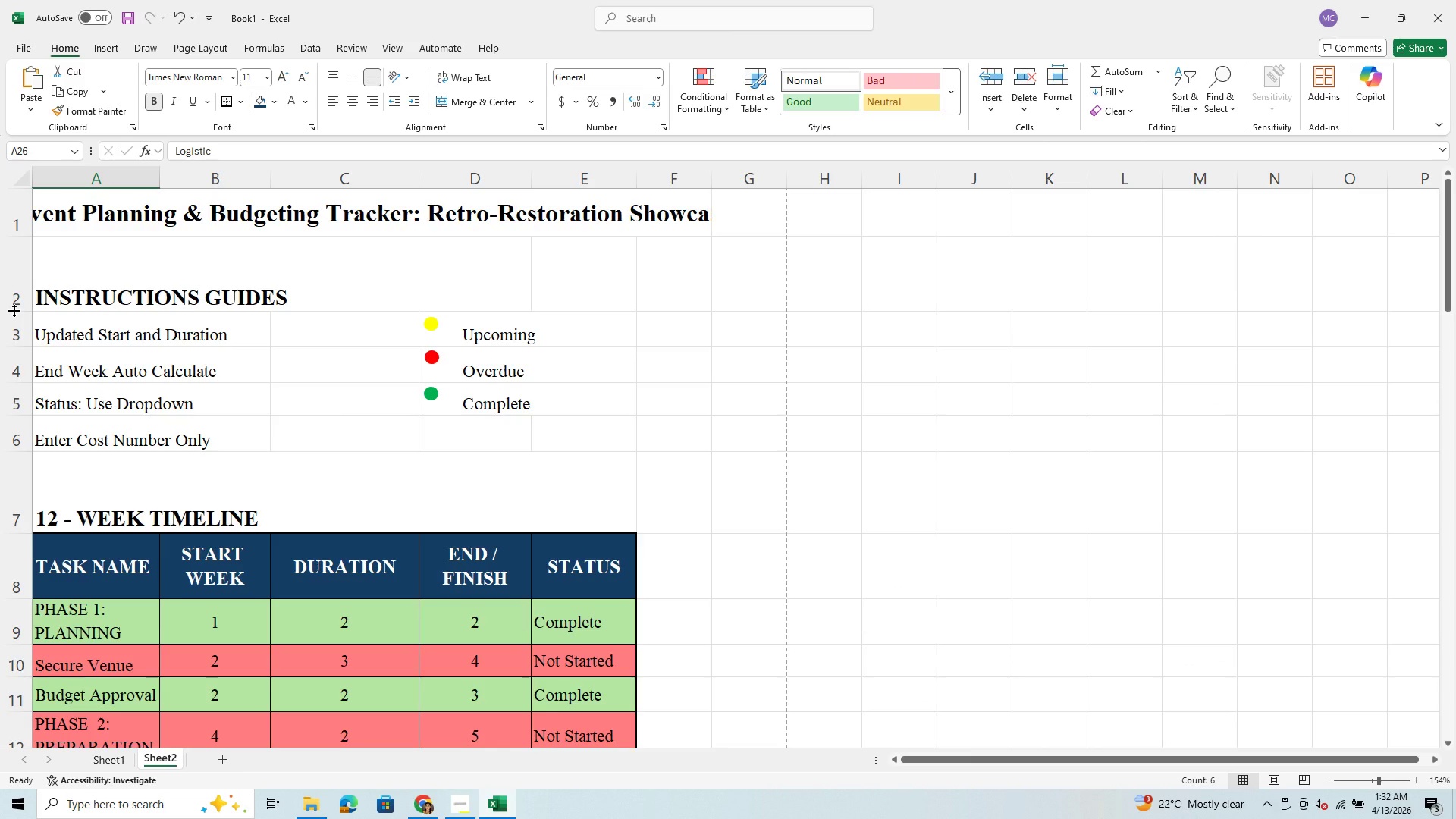 
left_click_drag(start_coordinate=[14, 310], to_coordinate=[14, 304])
 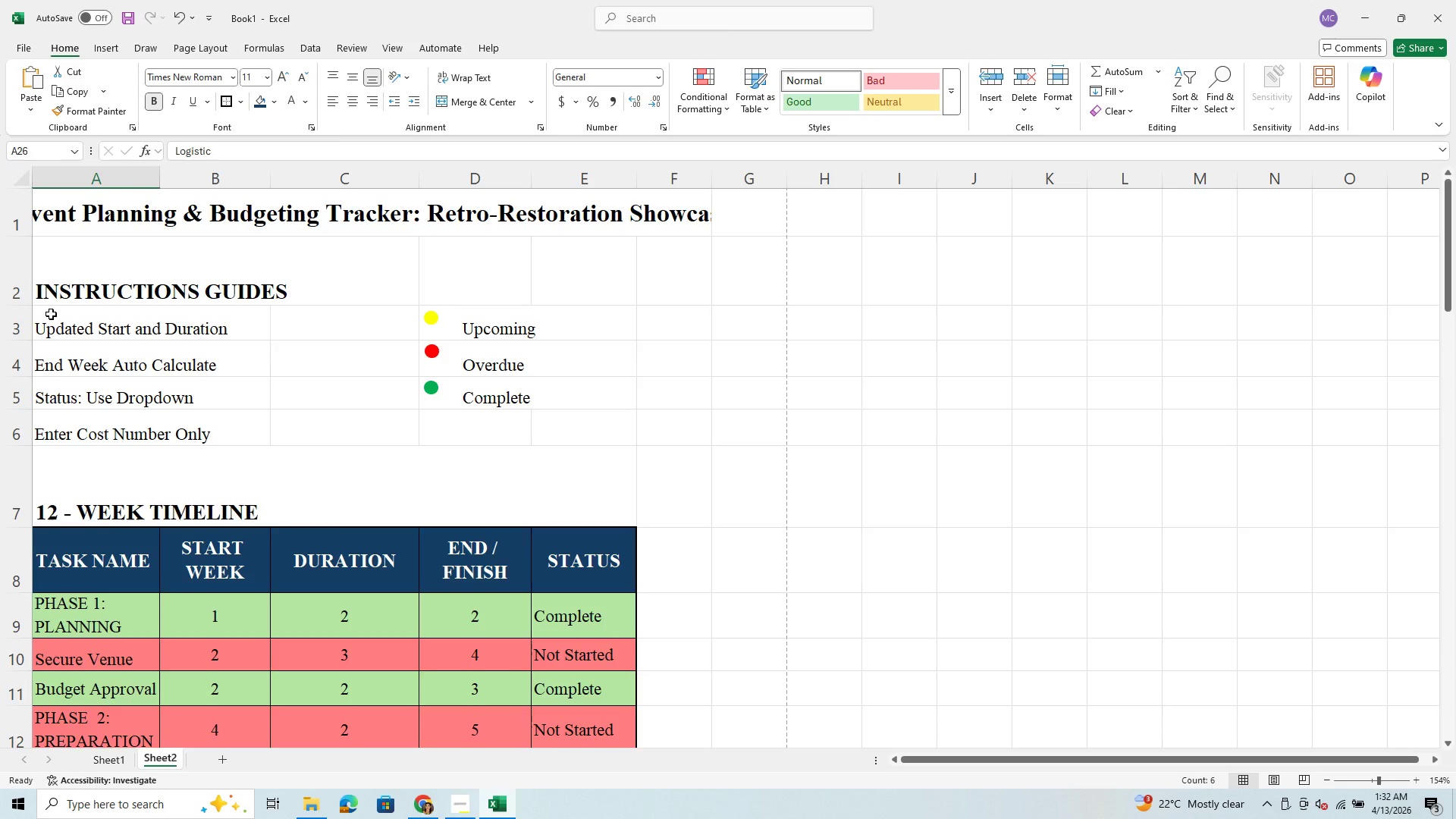 
wait(7.34)
 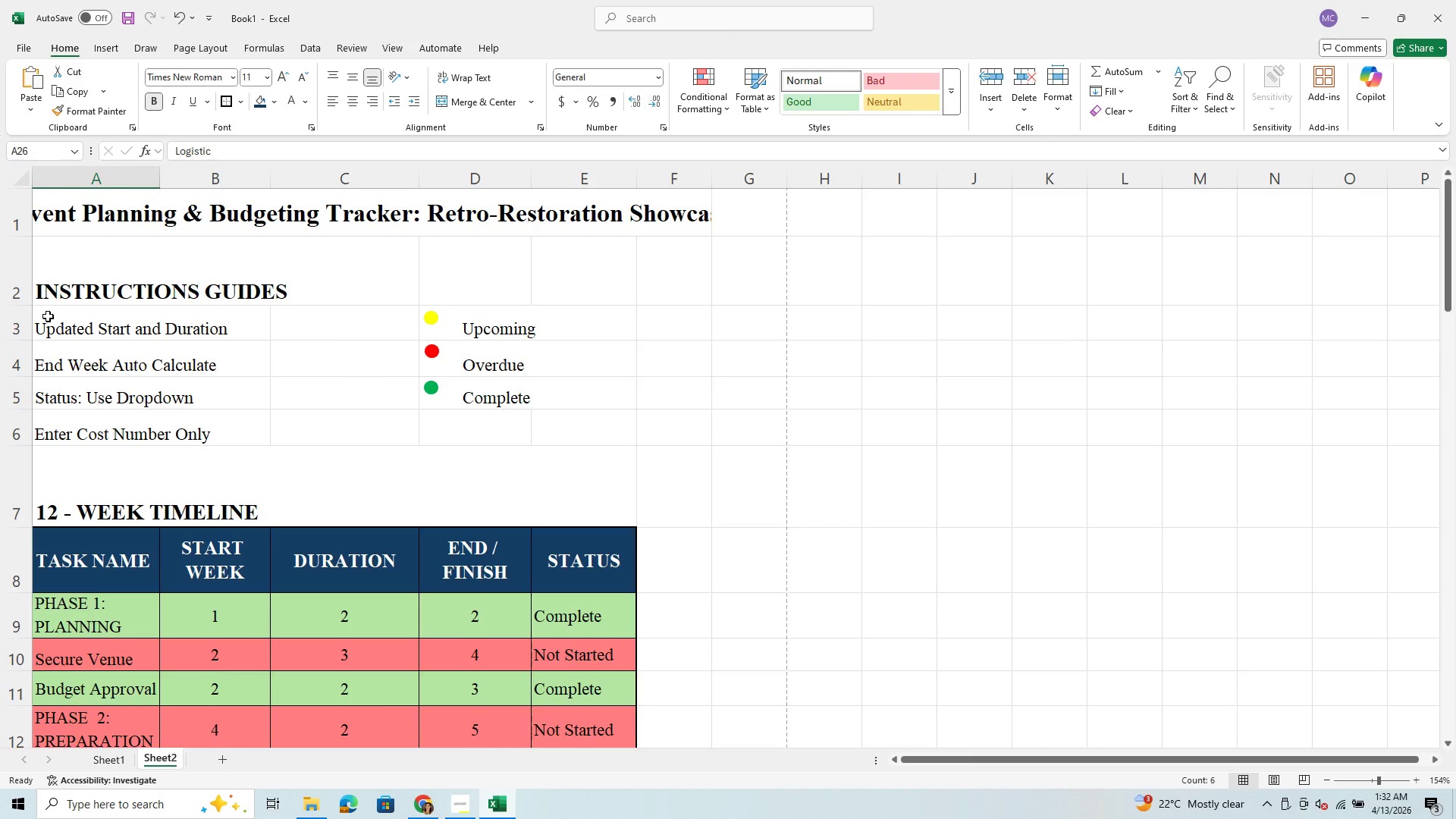 
scroll: coordinate [51, 314], scroll_direction: down, amount: 18.0
 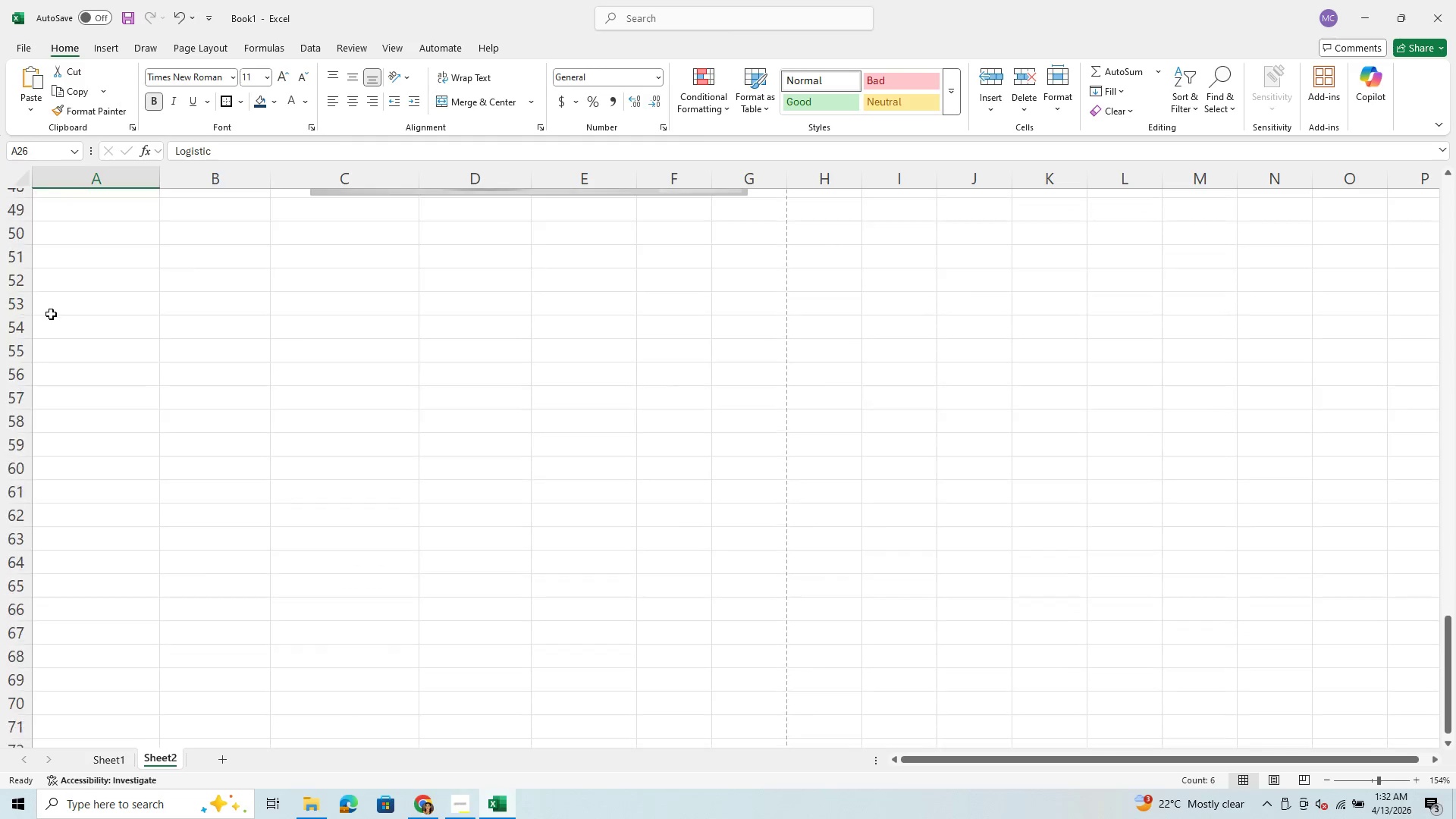 
scroll: coordinate [51, 314], scroll_direction: up, amount: 37.0
 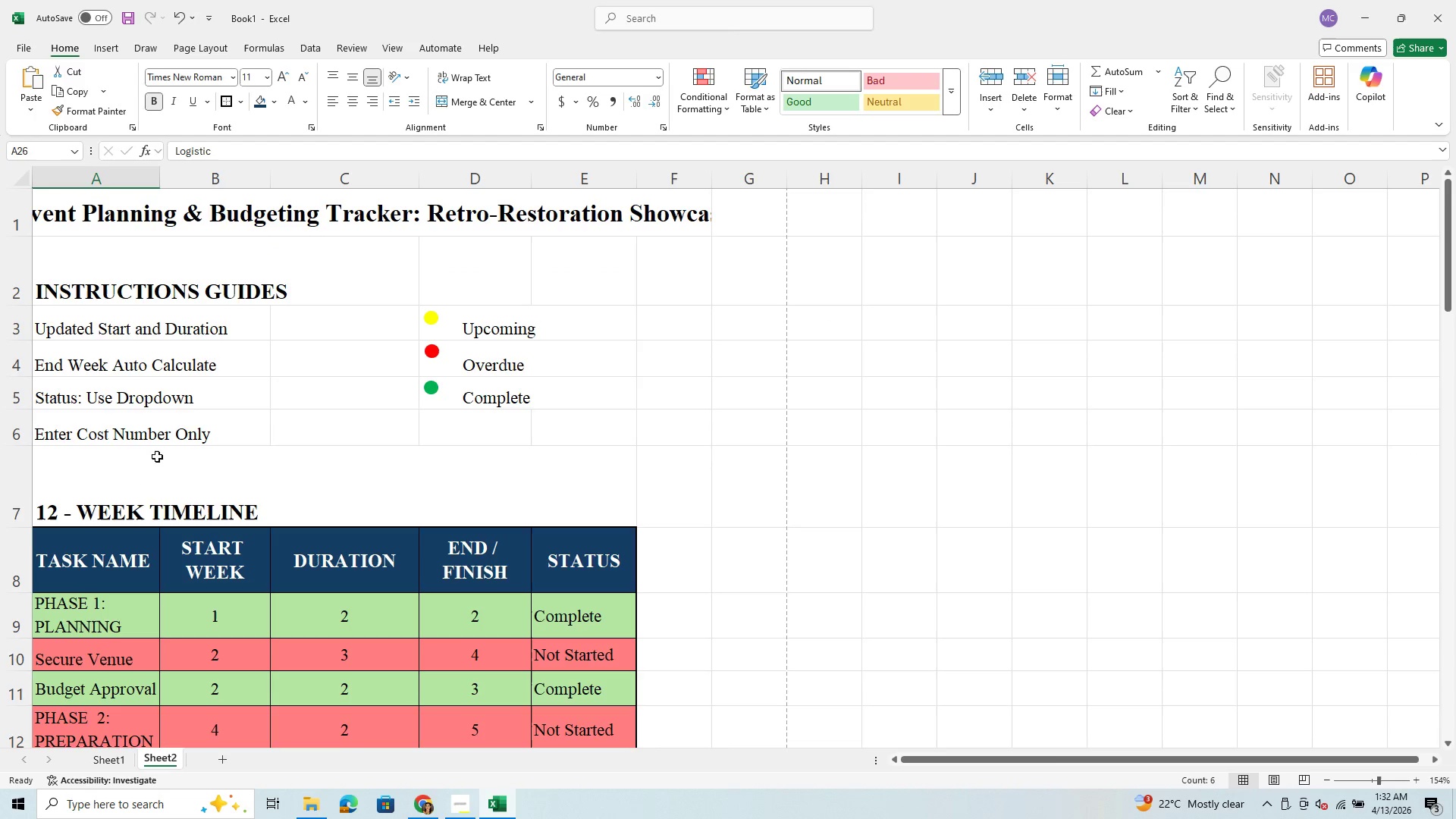 
wait(8.54)
 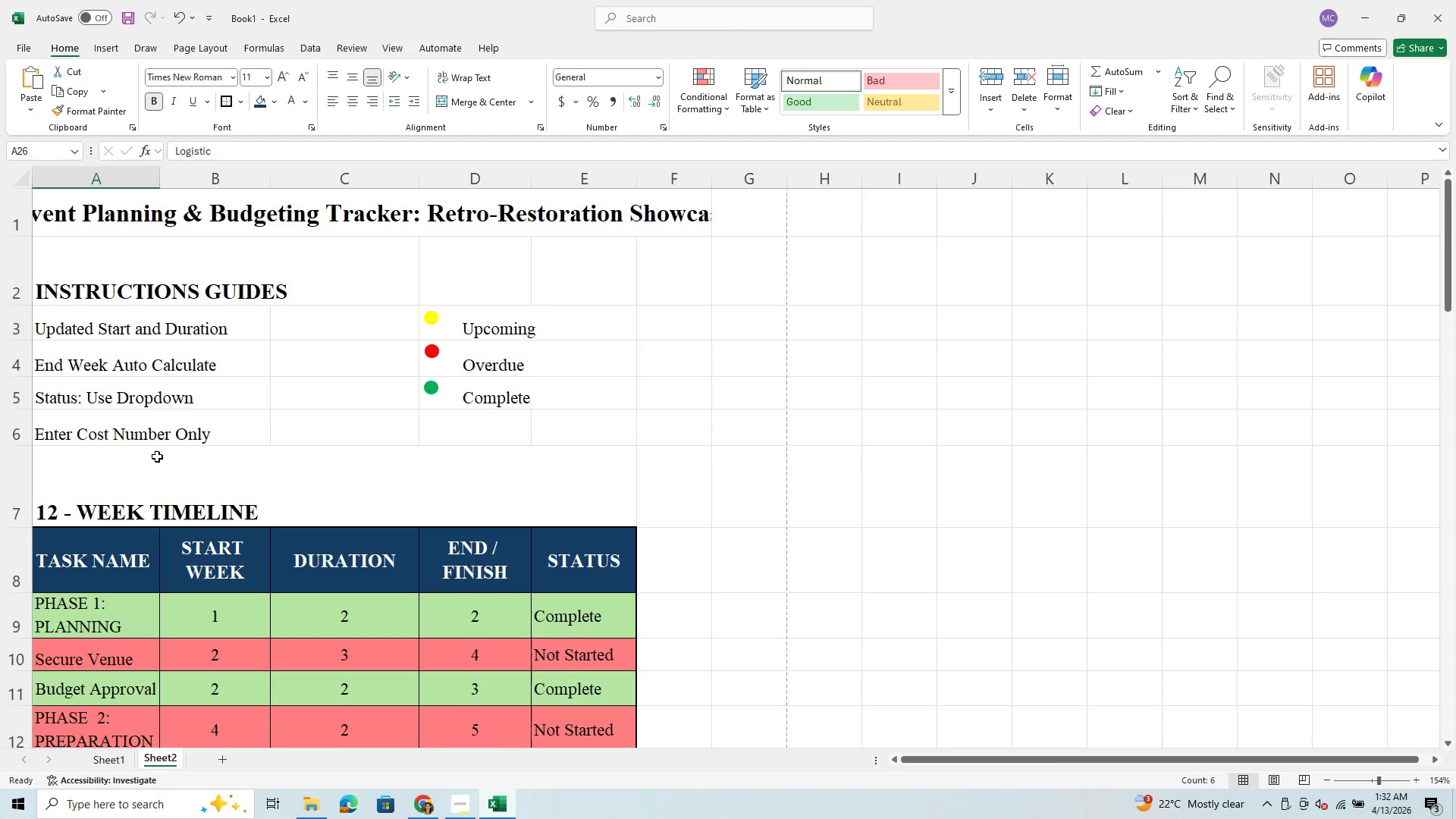 
scroll: coordinate [167, 408], scroll_direction: down, amount: 3.0
 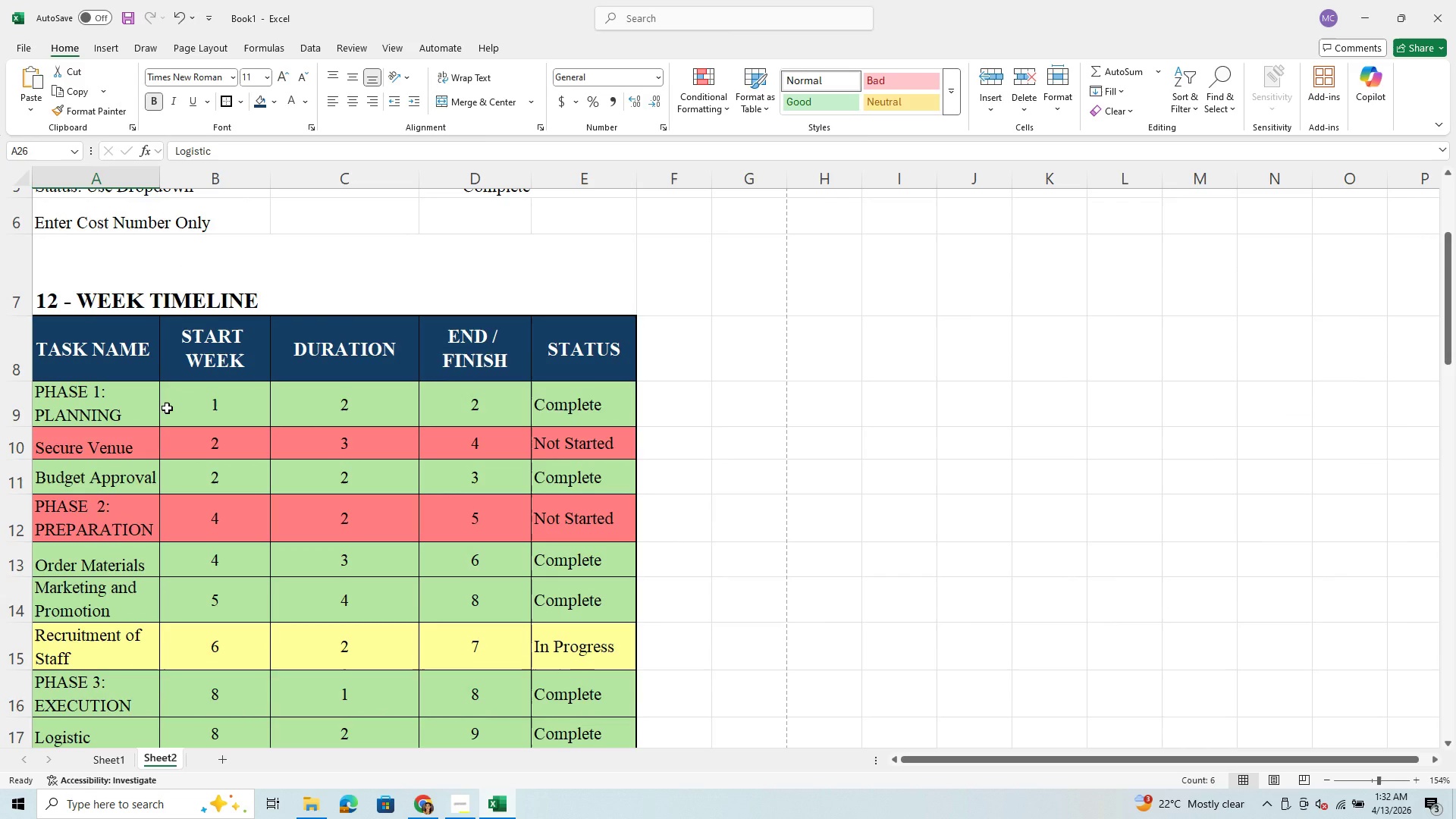 
scroll: coordinate [167, 408], scroll_direction: up, amount: 3.0
 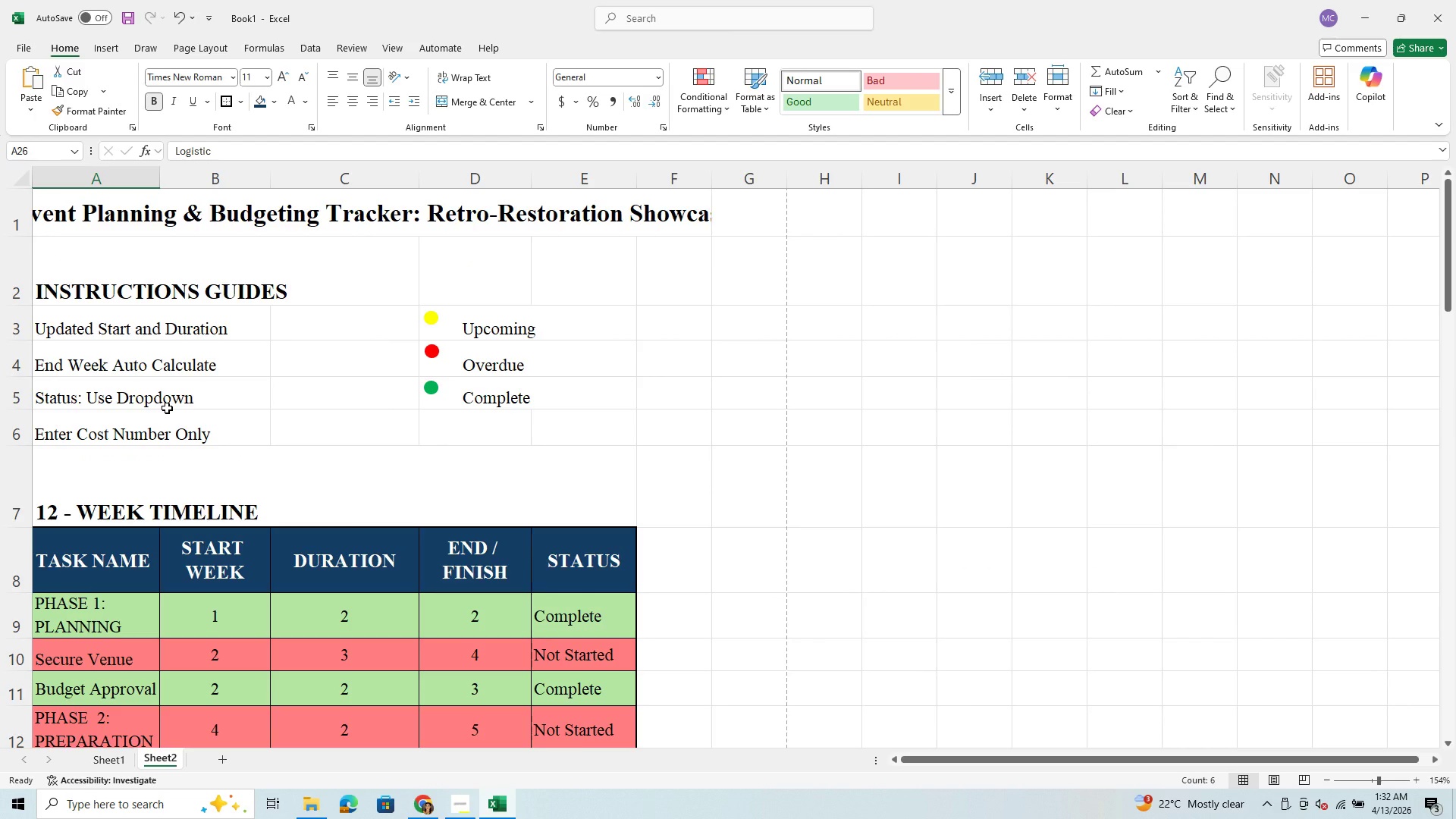 
wait(5.31)
 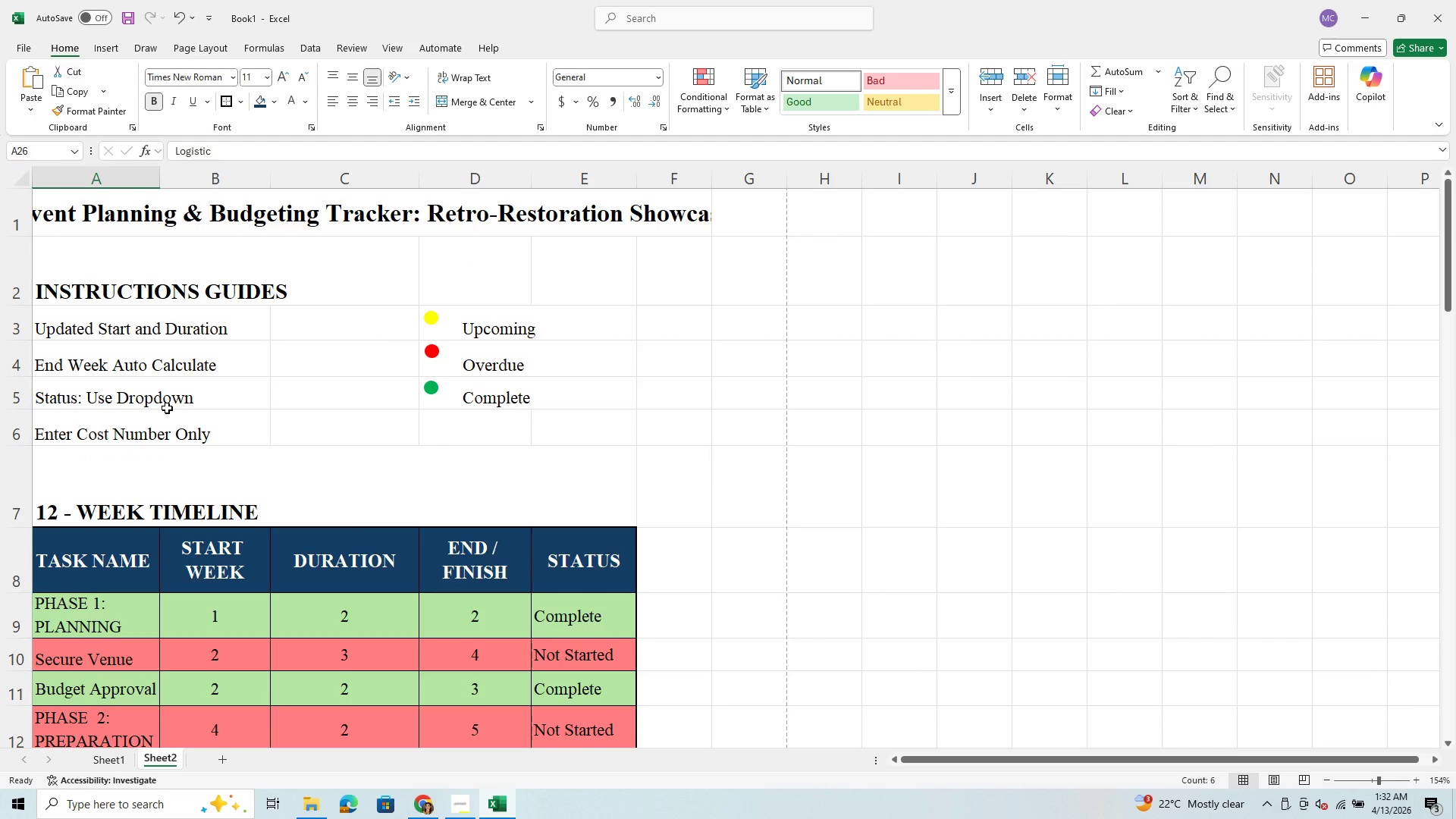 
scroll: coordinate [167, 408], scroll_direction: down, amount: 5.0
 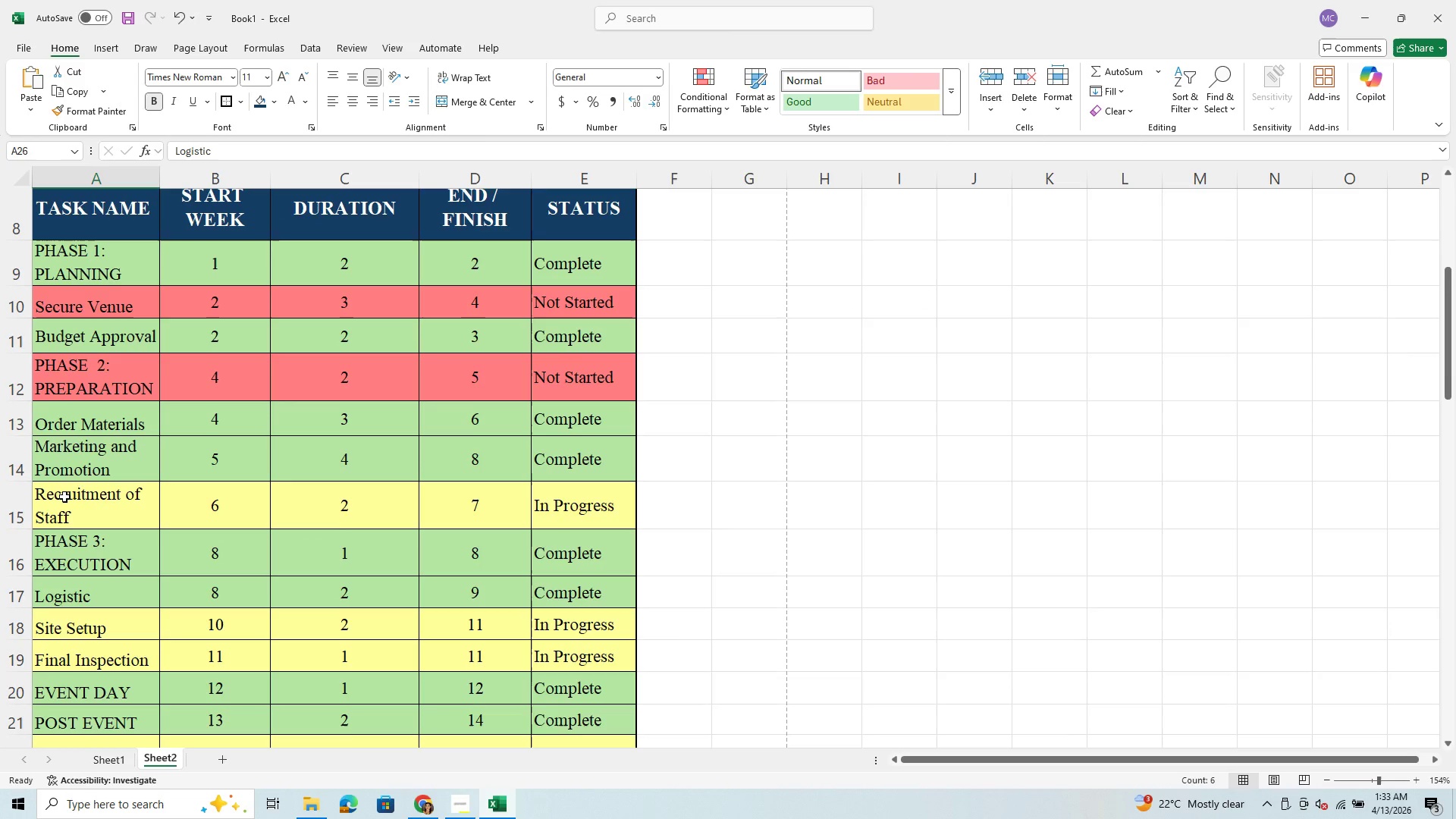 
scroll: coordinate [80, 473], scroll_direction: up, amount: 2.0
 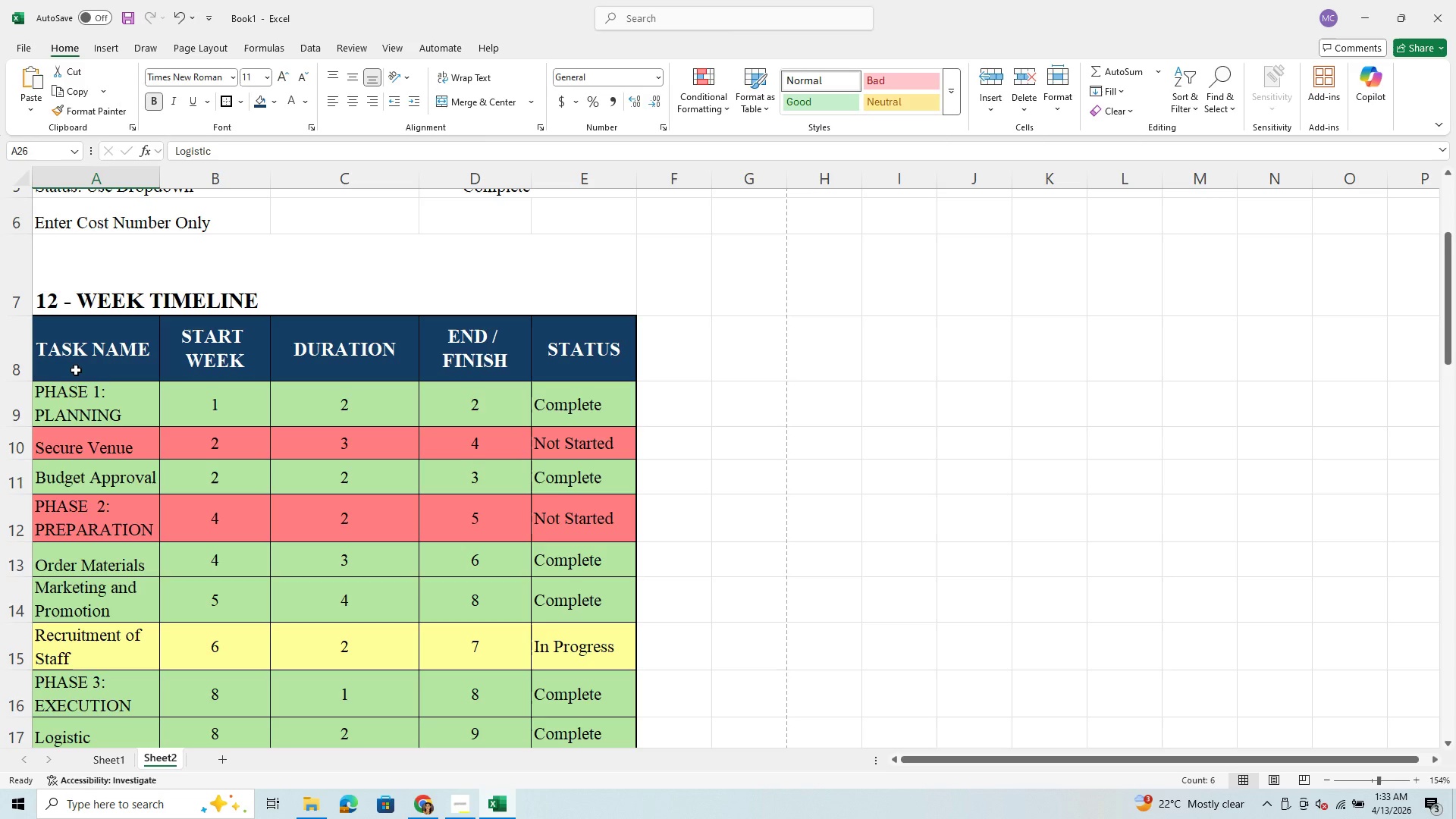 
left_click_drag(start_coordinate=[77, 410], to_coordinate=[42, 626])
 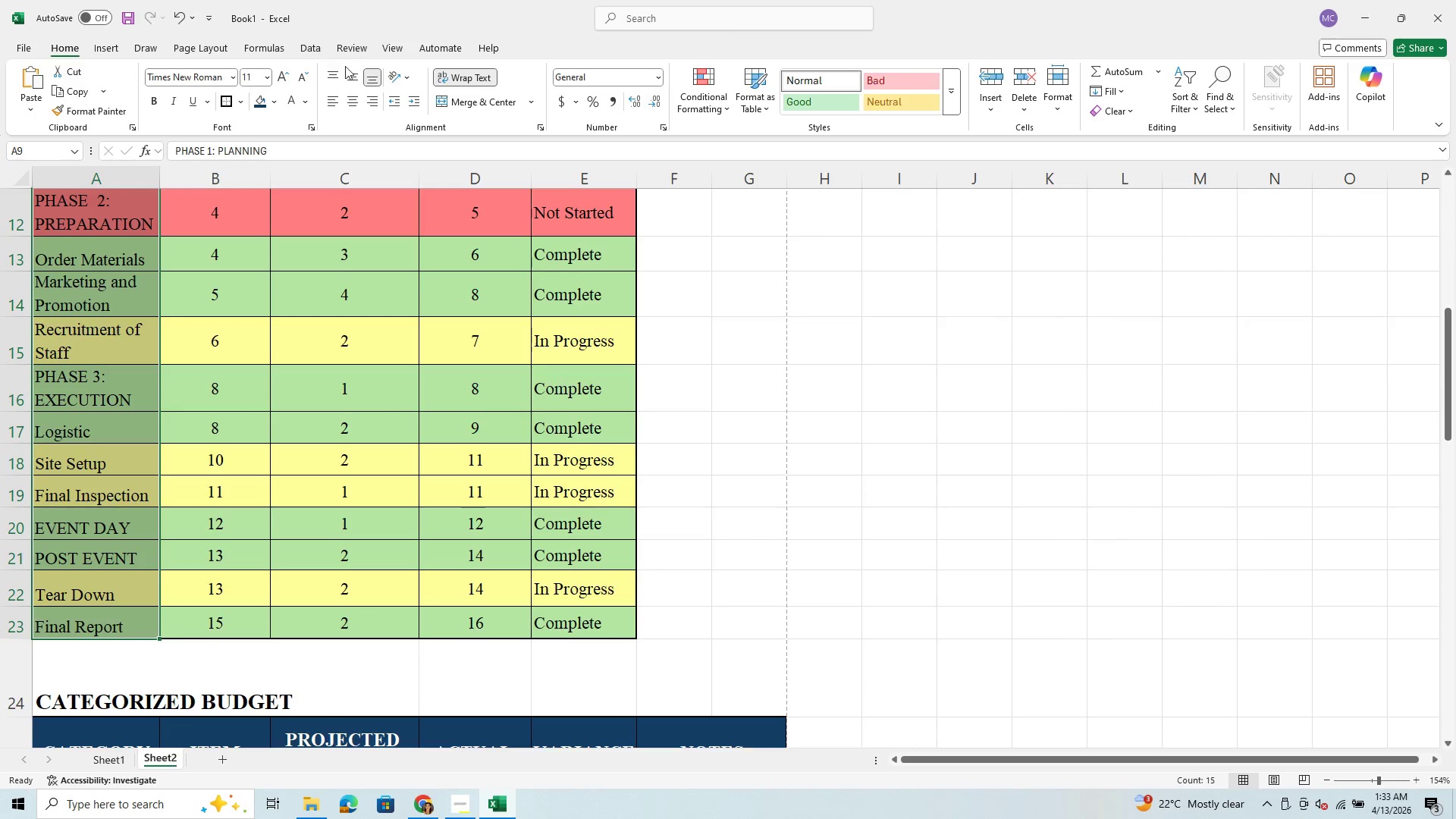 
left_click([352, 71])
 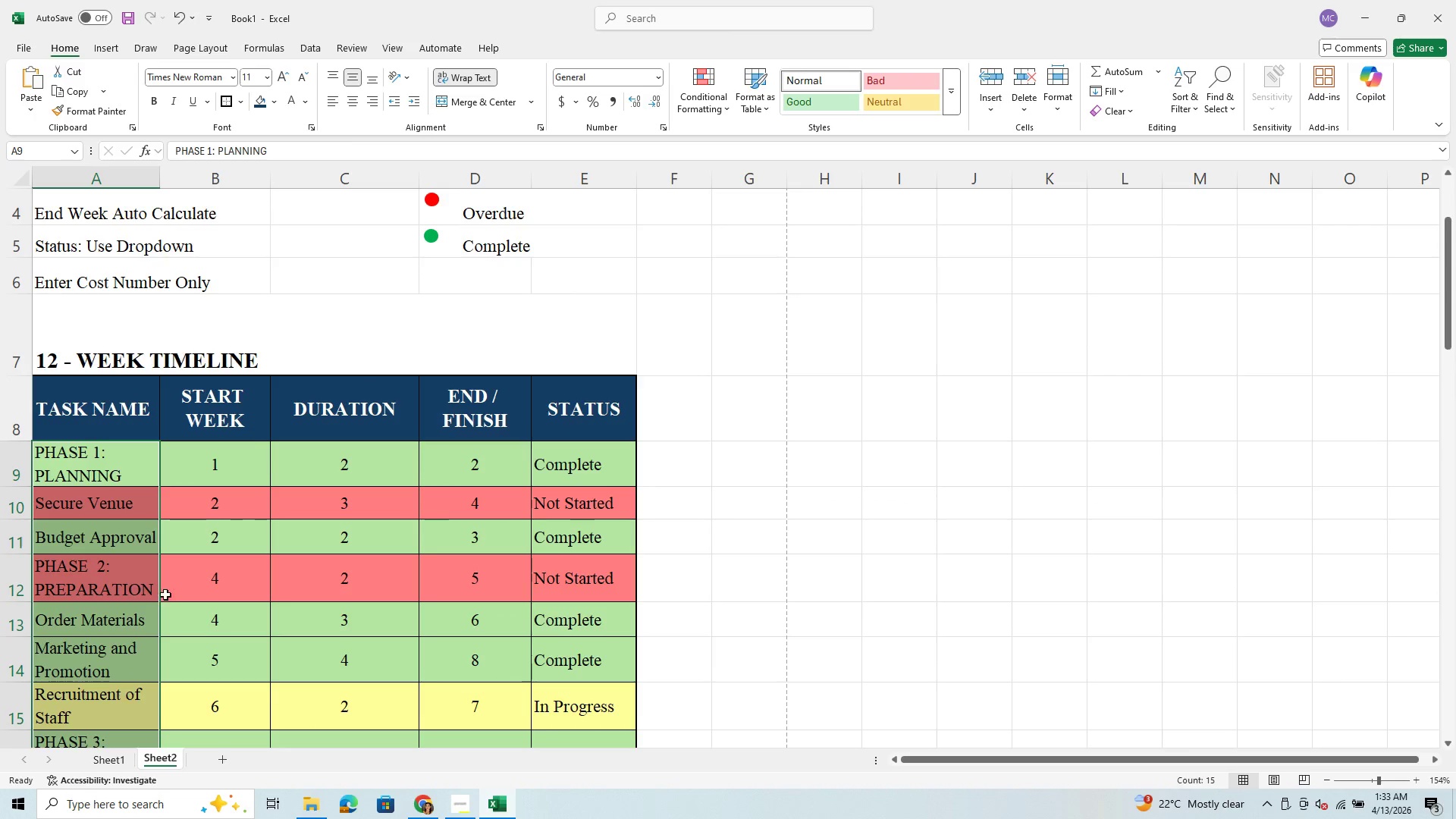 
scroll: coordinate [159, 606], scroll_direction: down, amount: 6.0
 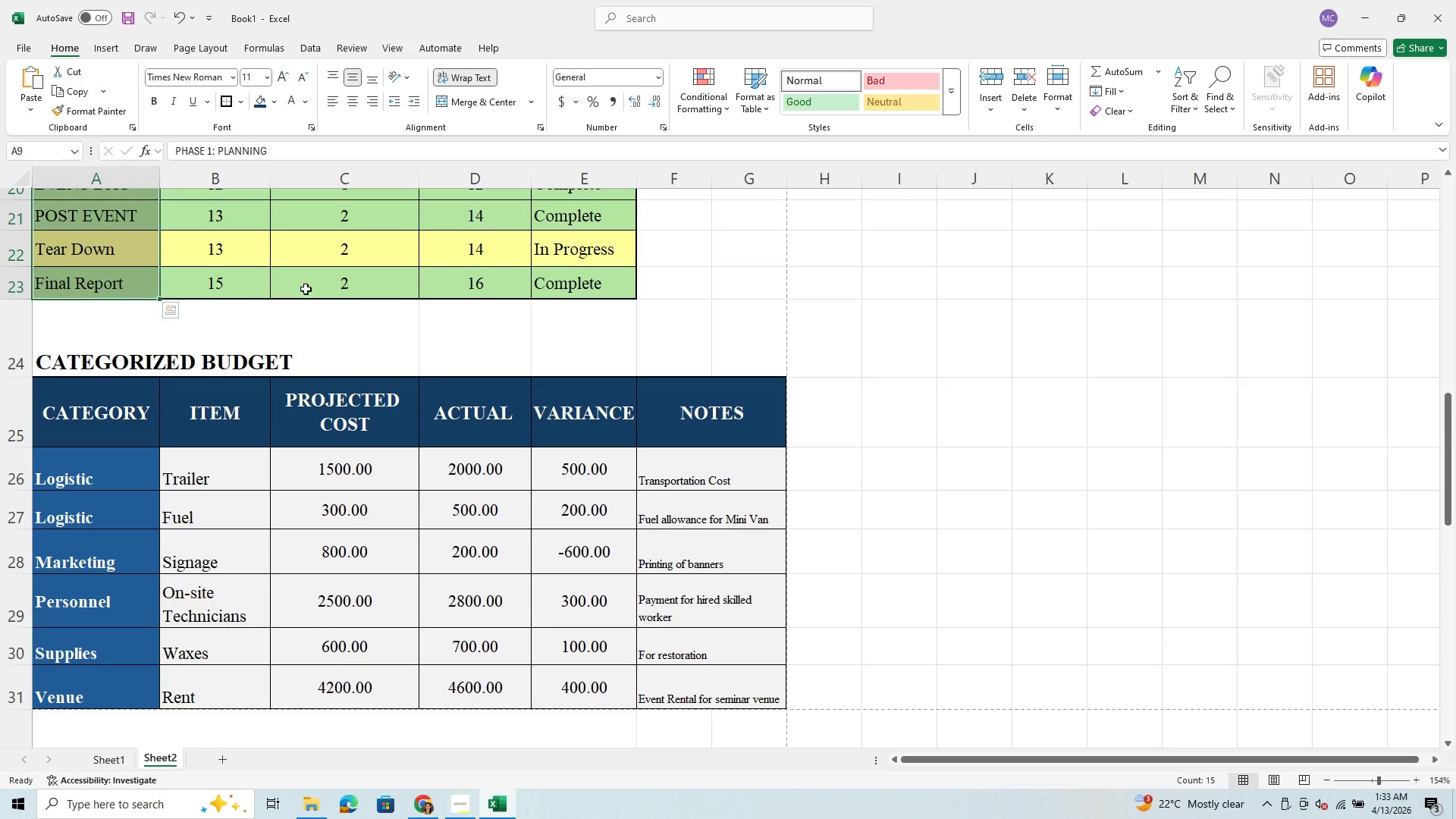 
left_click_drag(start_coordinate=[105, 464], to_coordinate=[72, 694])
 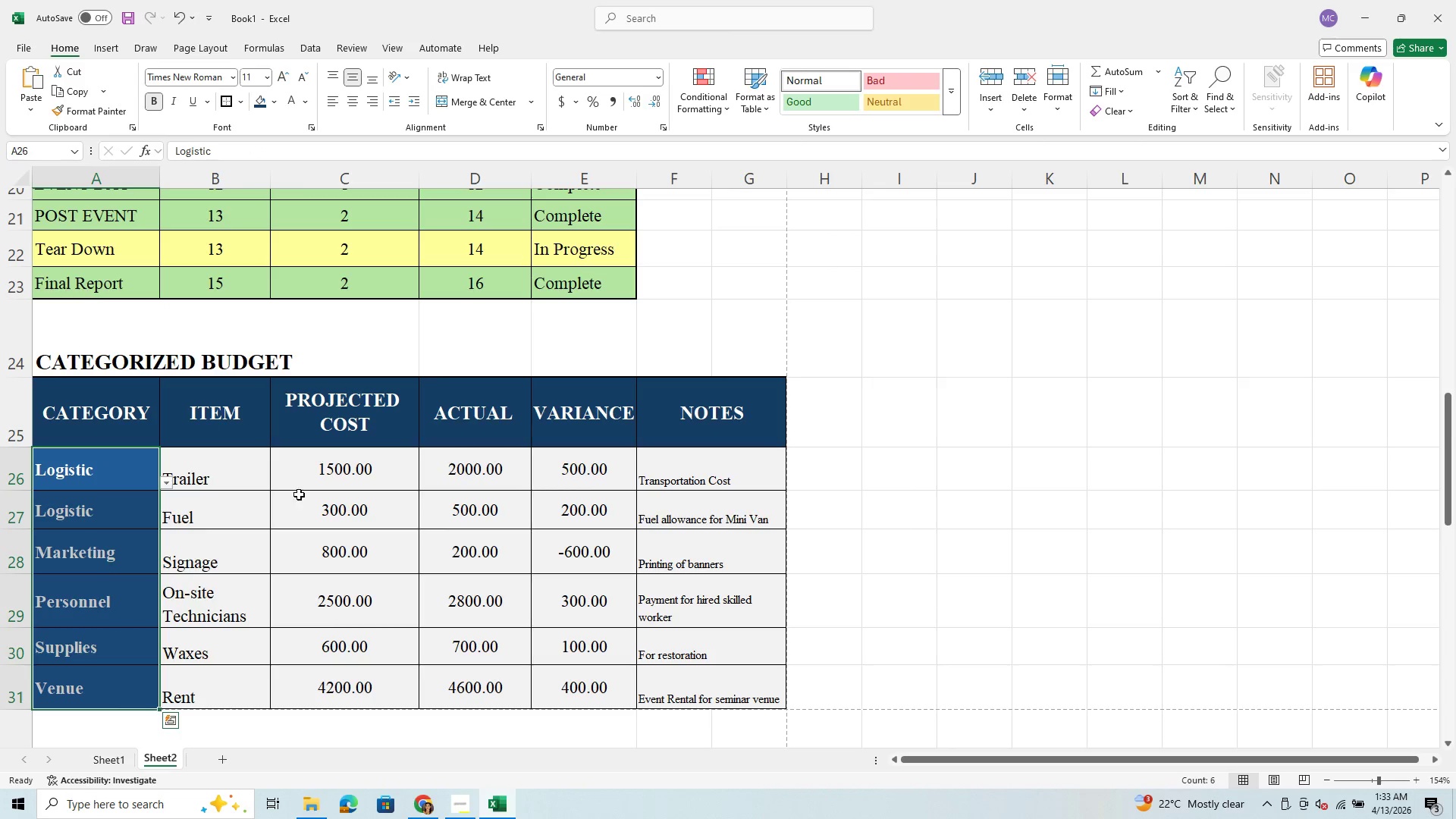 
wait(6.41)
 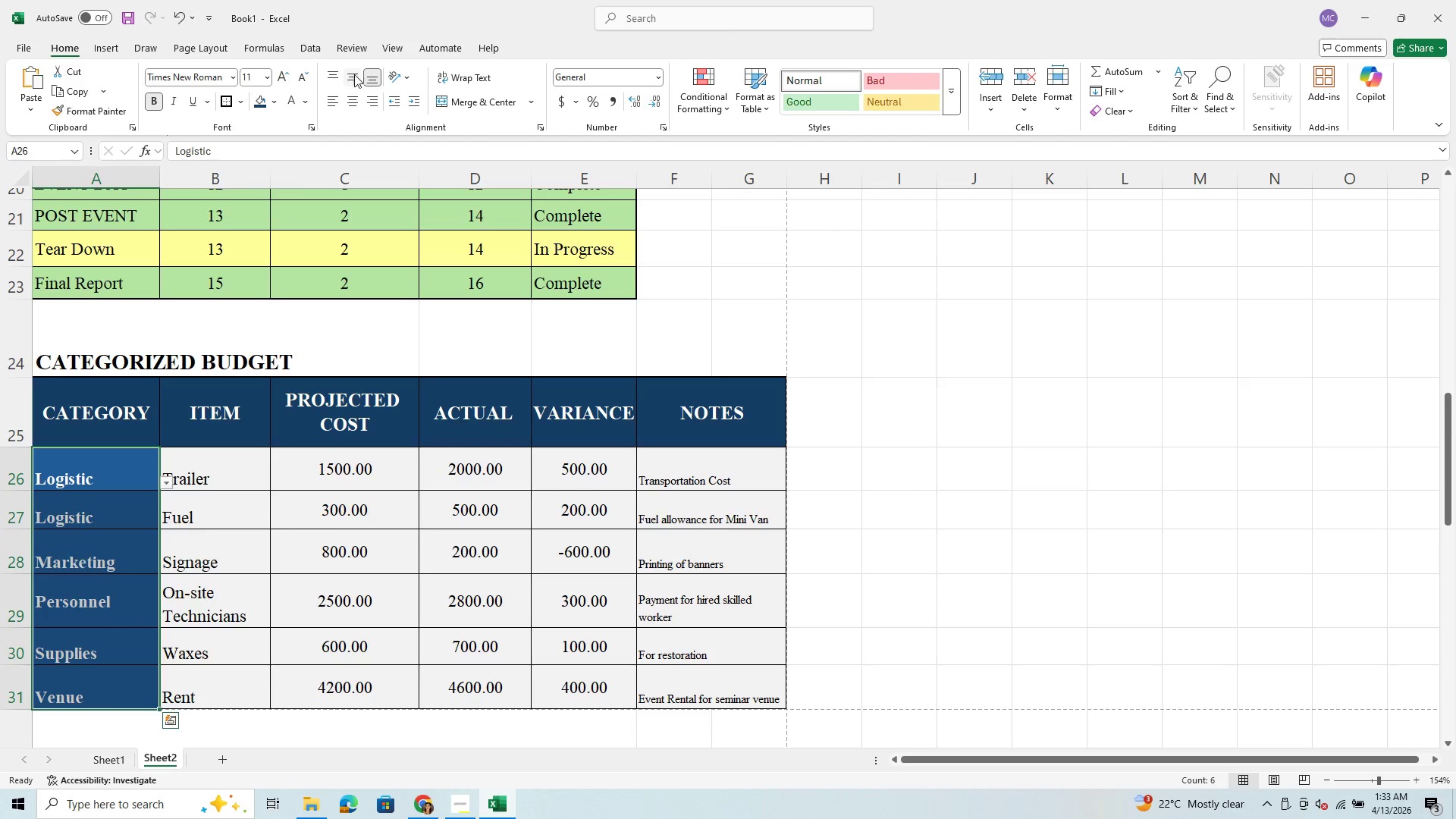 
left_click_drag(start_coordinate=[245, 472], to_coordinate=[669, 712])
 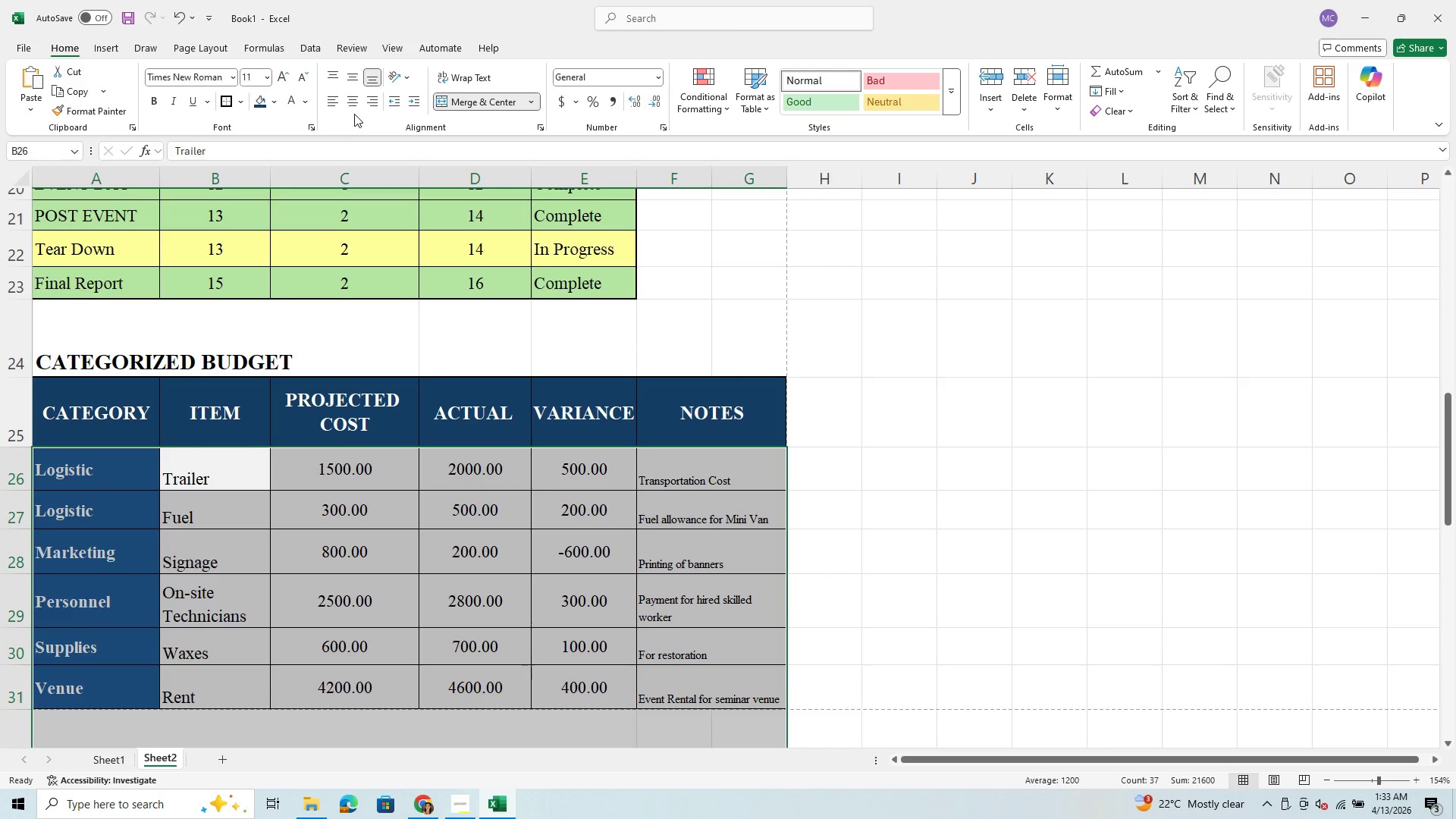 
left_click([351, 107])
 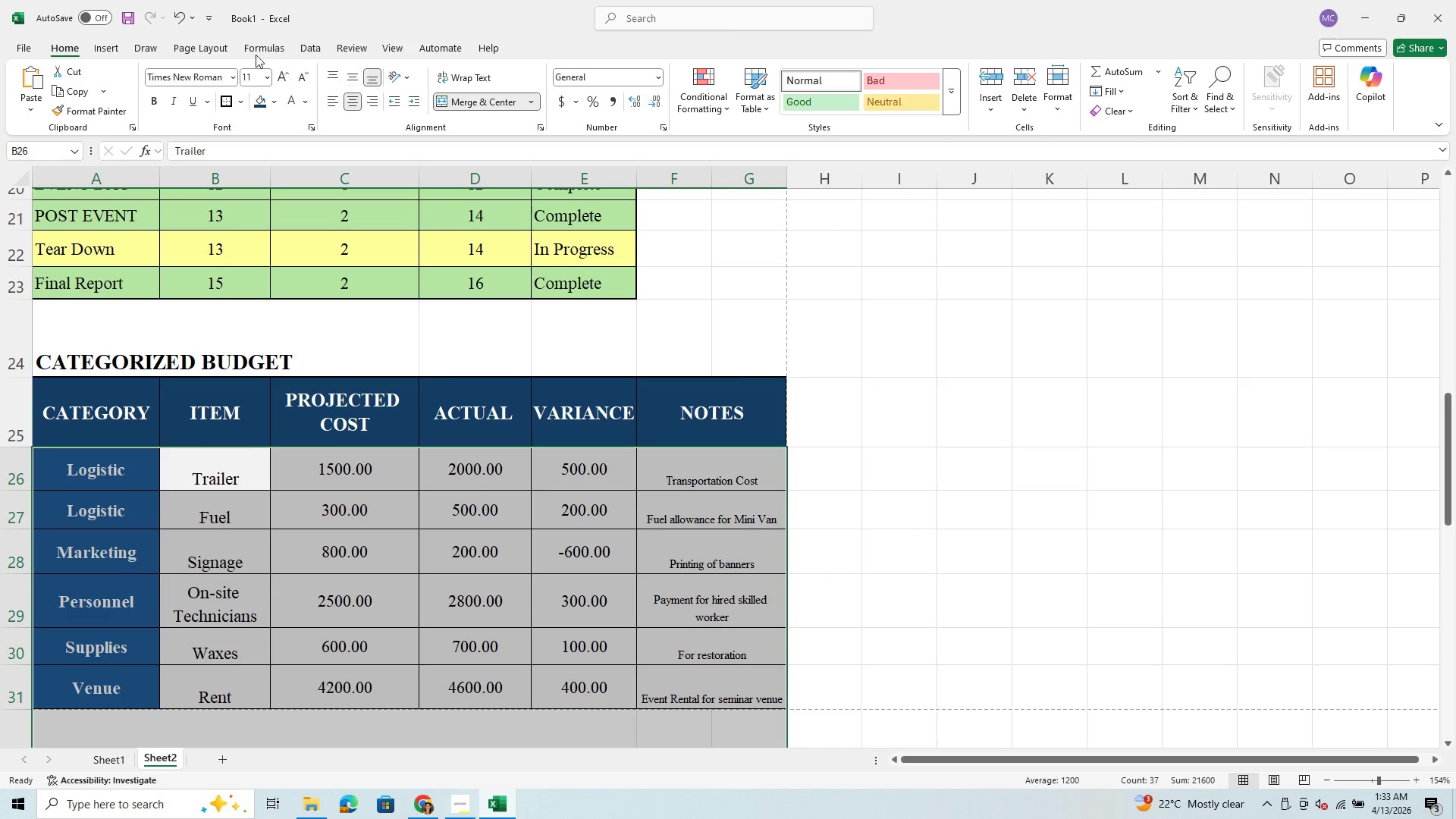 
left_click([177, 16])
 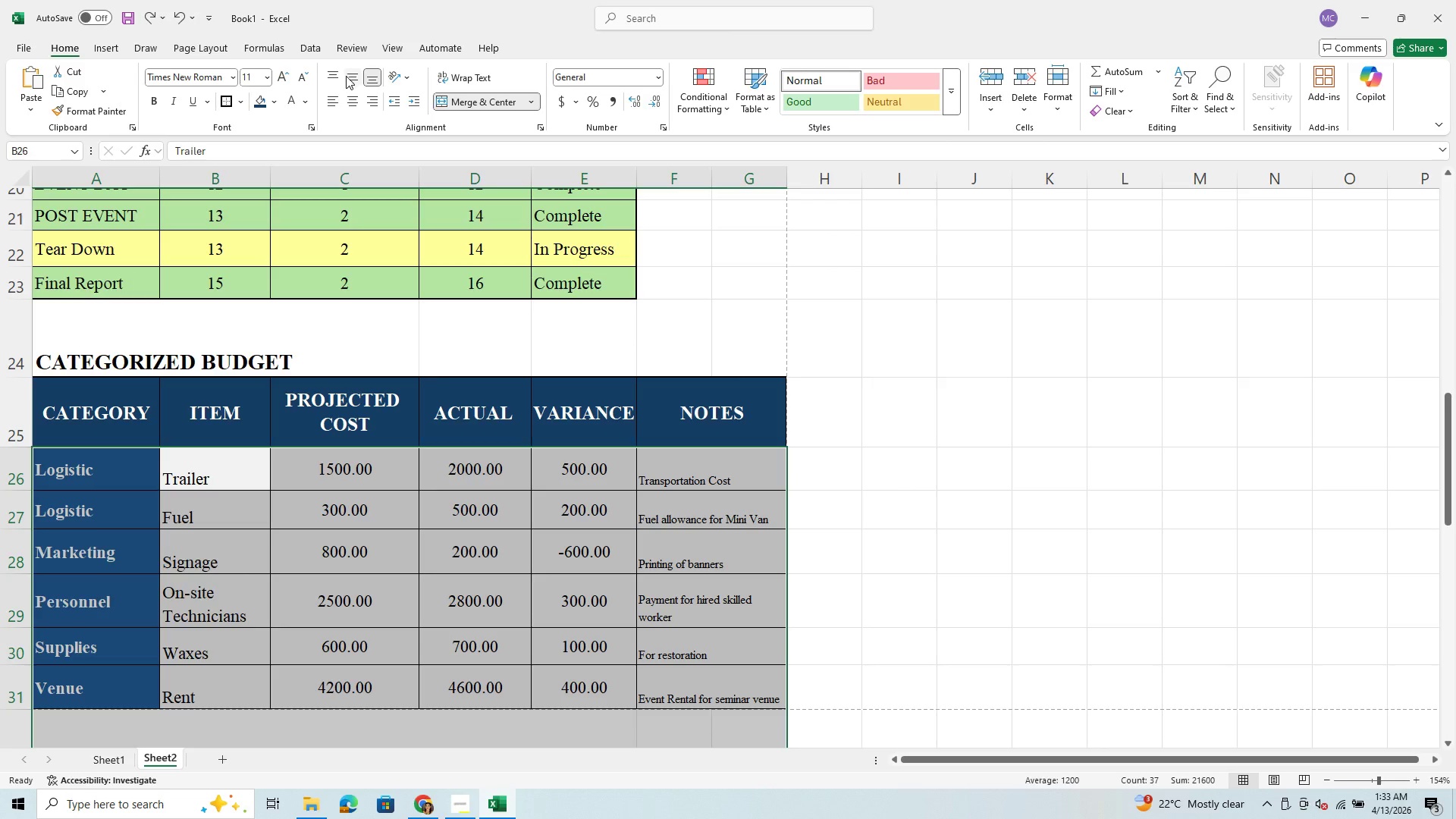 
left_click([348, 79])
 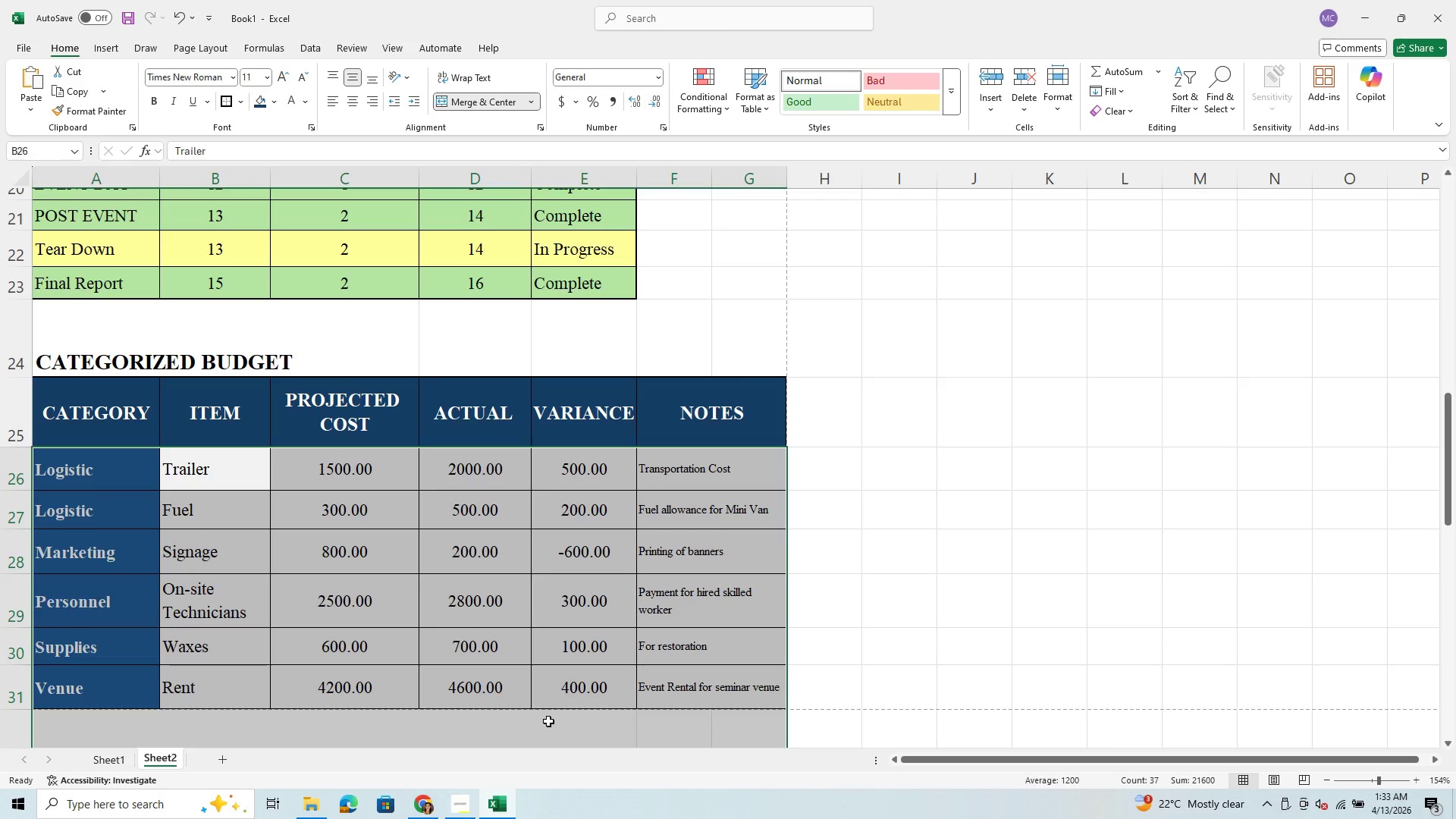 
scroll: coordinate [548, 721], scroll_direction: down, amount: 3.0
 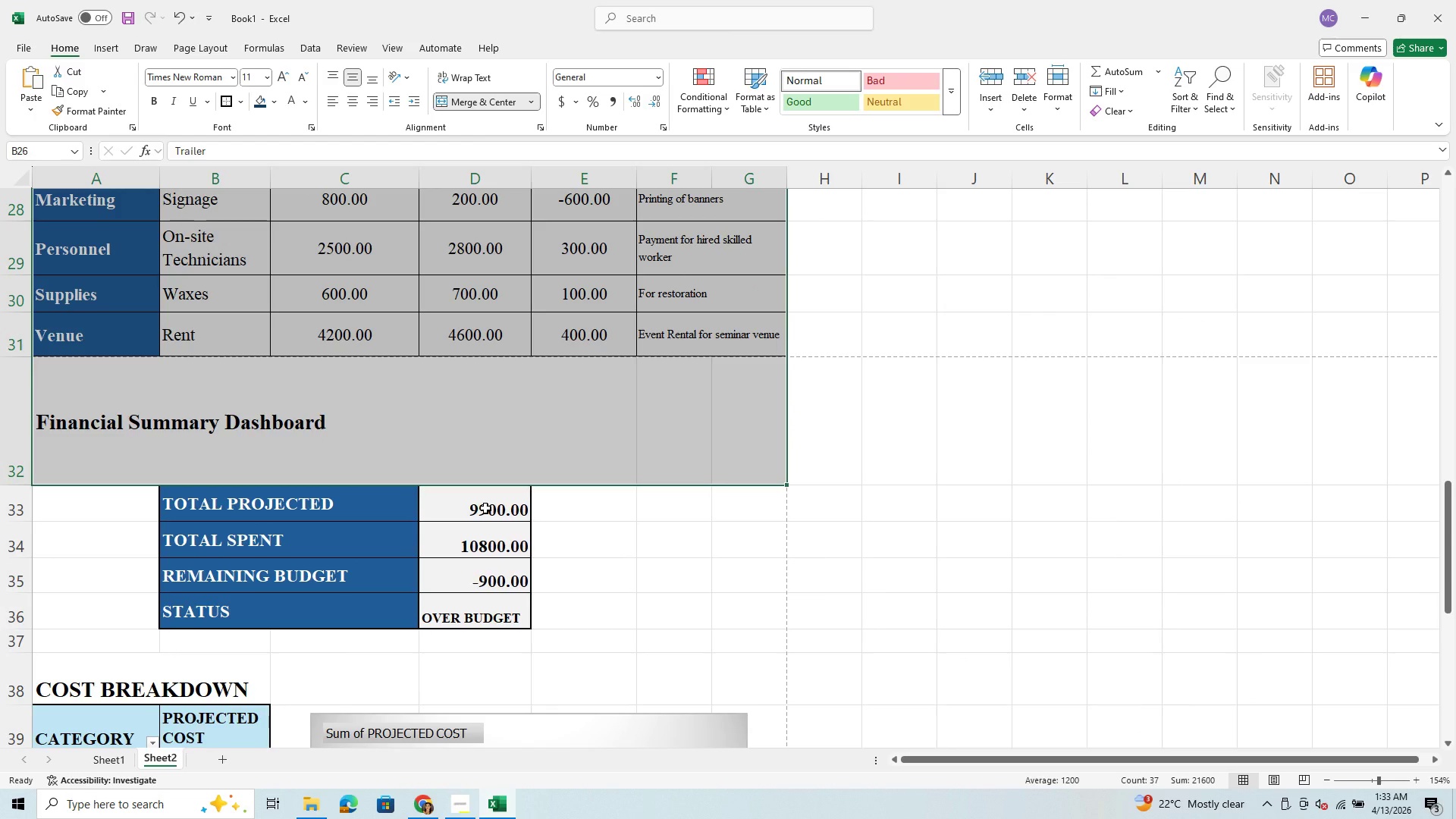 
left_click_drag(start_coordinate=[488, 495], to_coordinate=[485, 576])
 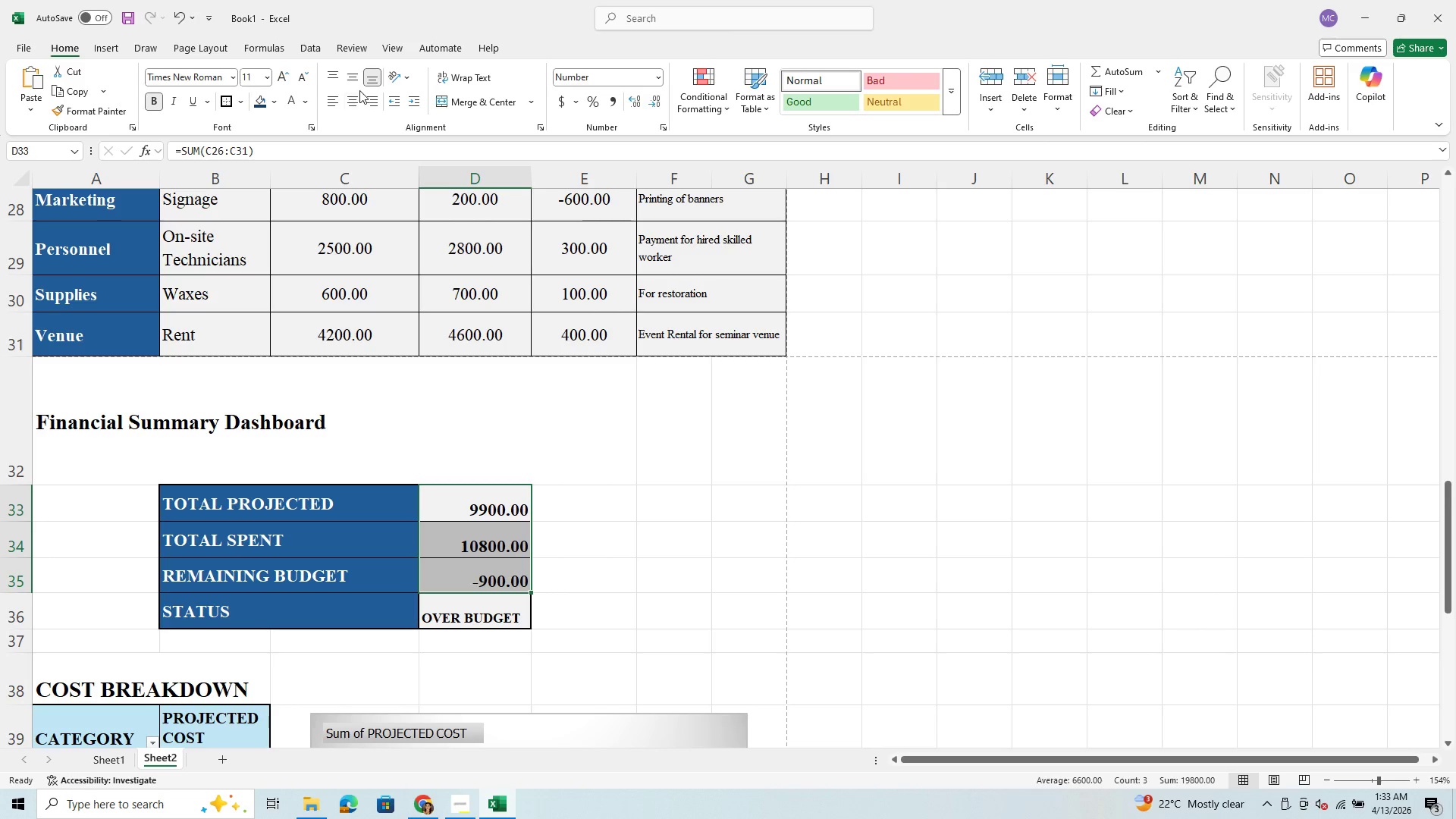 
left_click([356, 82])
 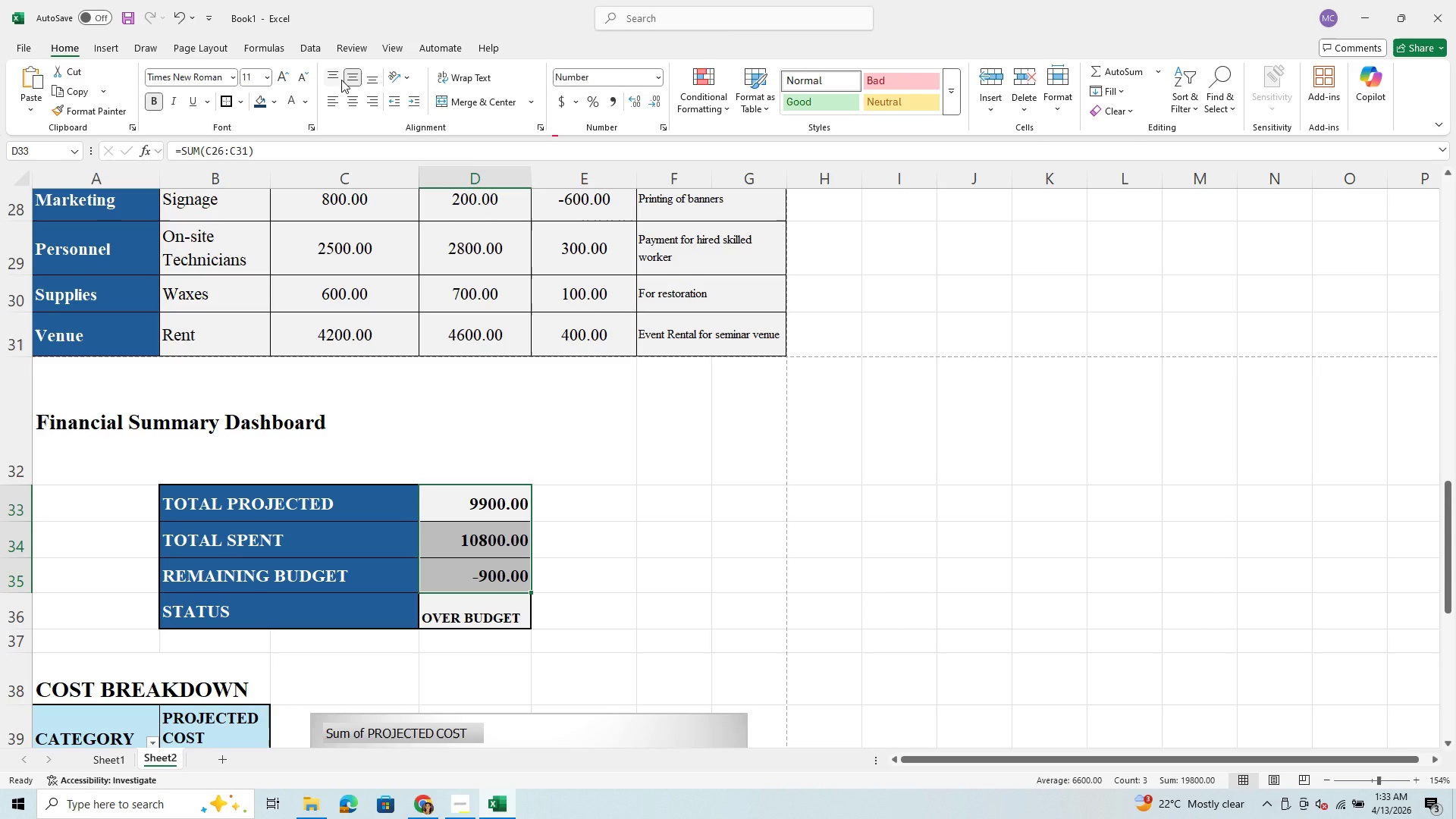 
left_click([333, 94])
 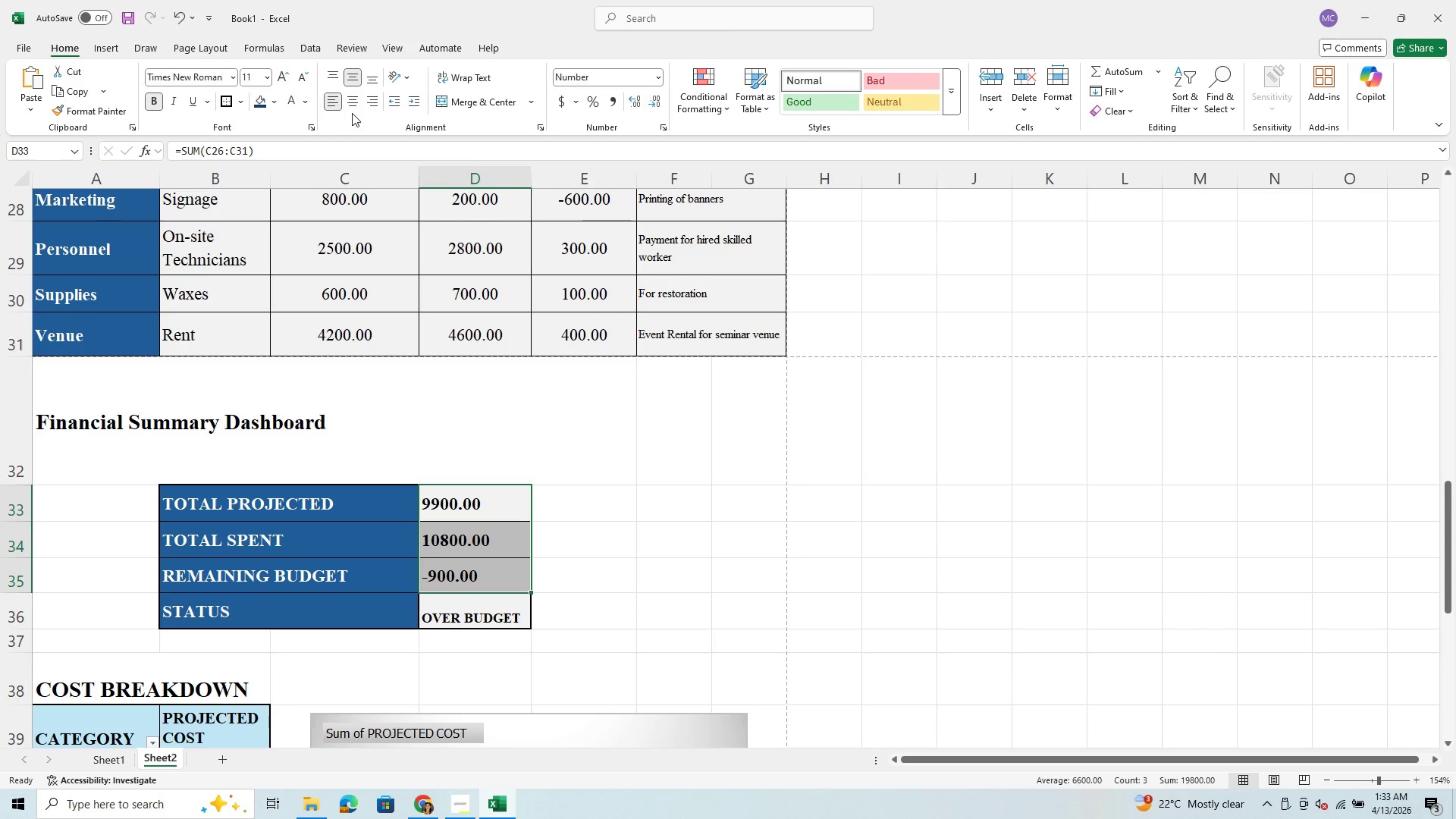 
left_click([353, 102])
 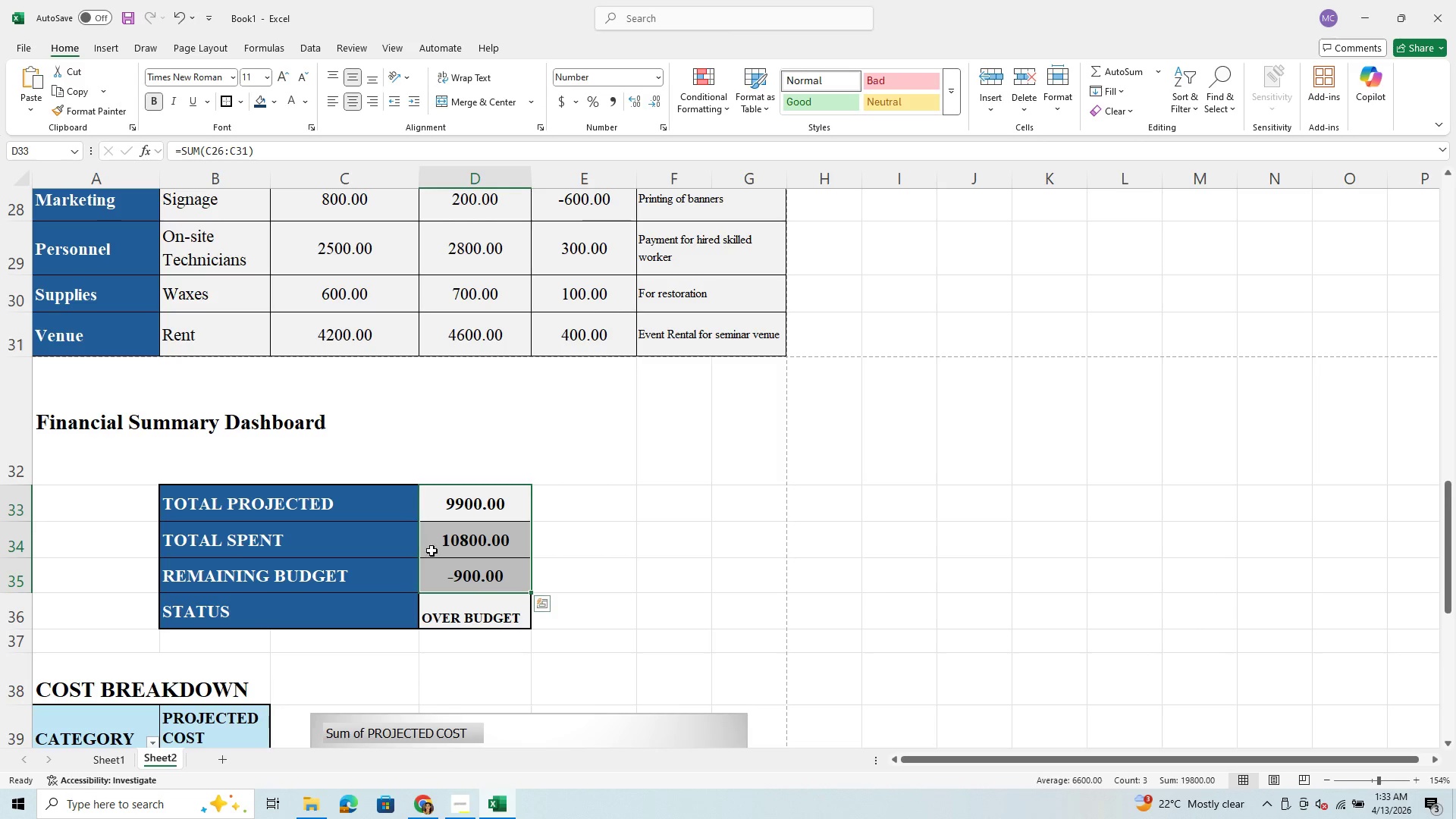 
scroll: coordinate [433, 559], scroll_direction: down, amount: 3.0
 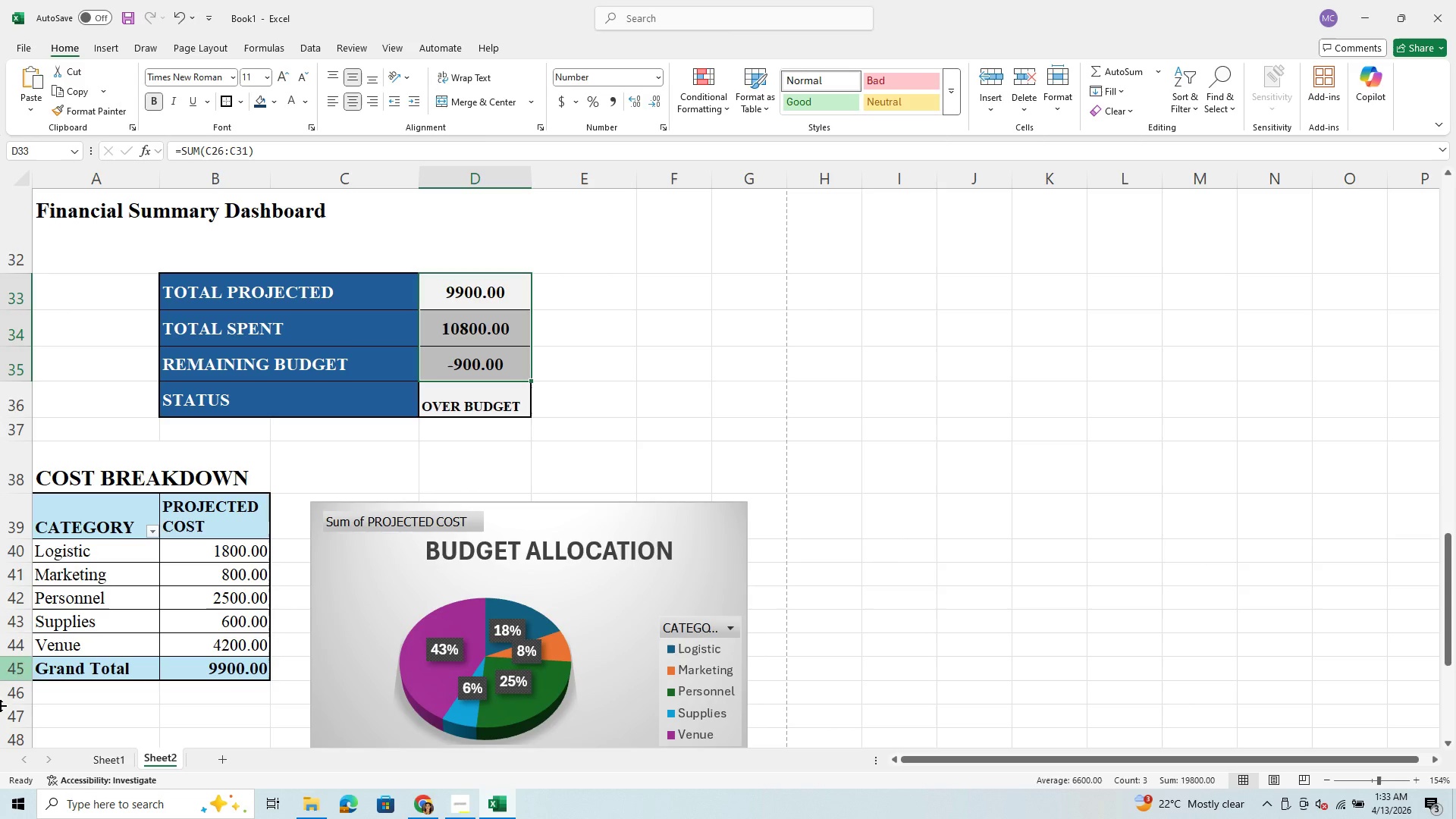 
wait(8.19)
 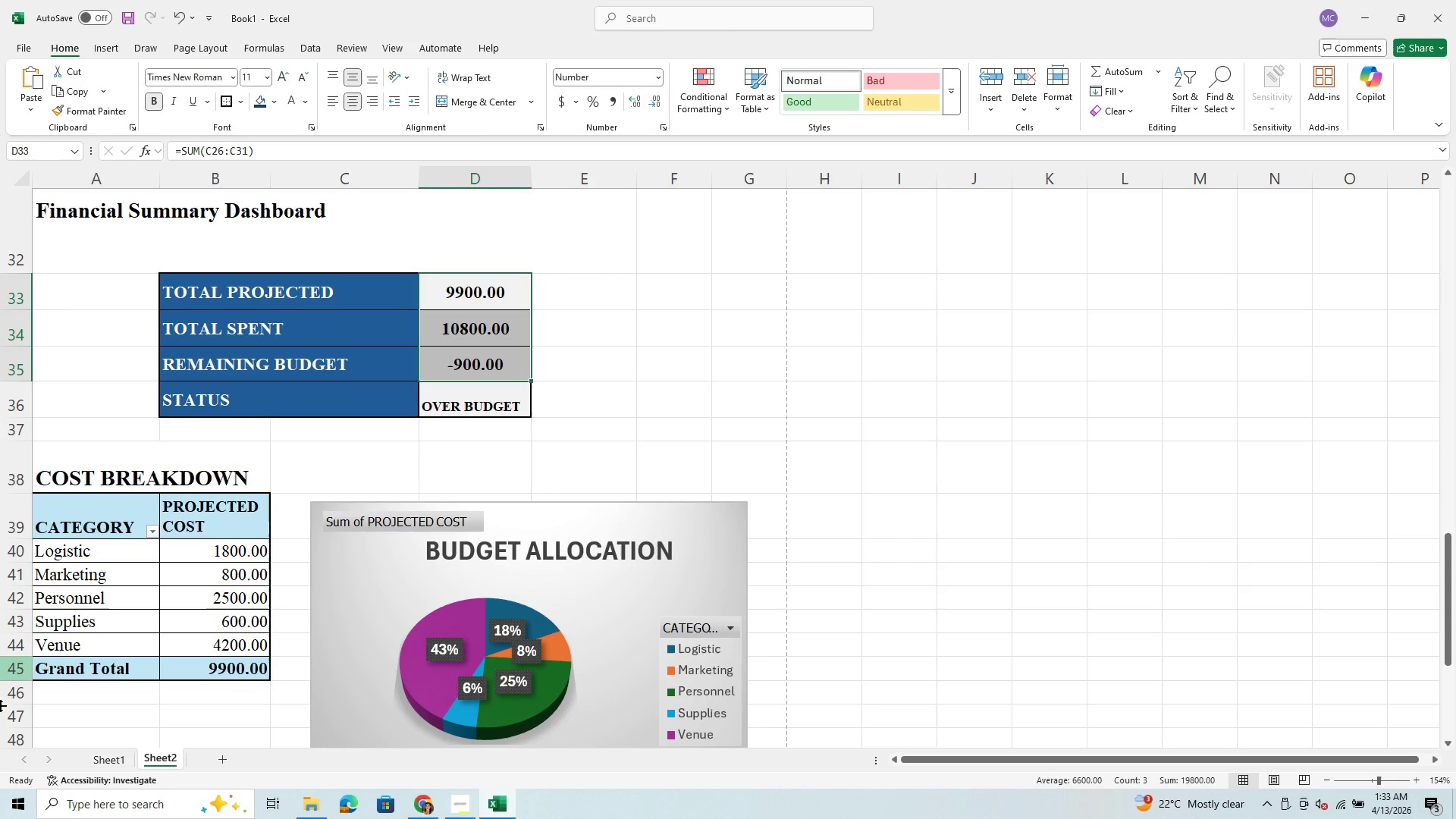 
left_click_drag(start_coordinate=[93, 552], to_coordinate=[215, 648])
 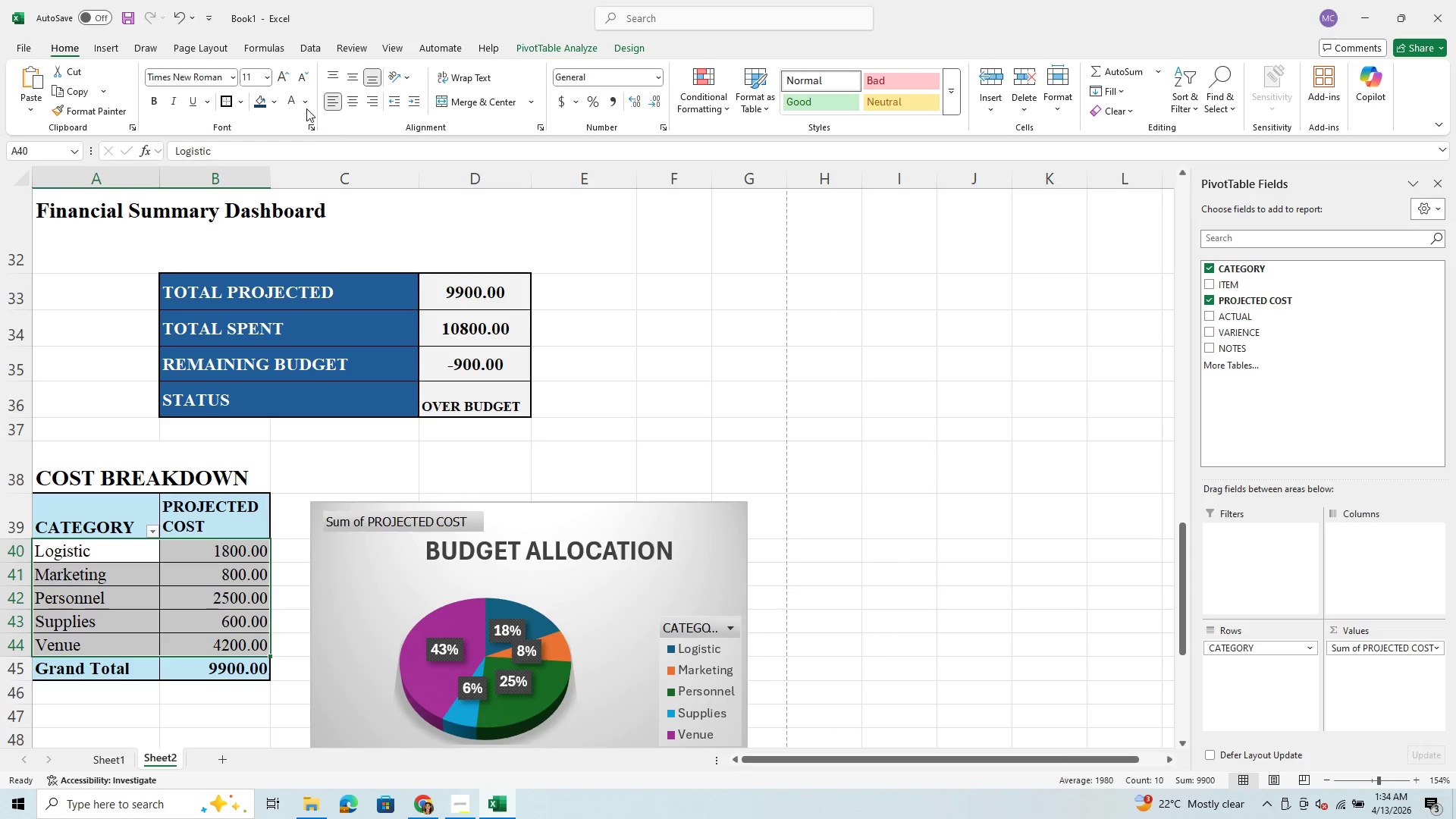 
left_click([276, 96])
 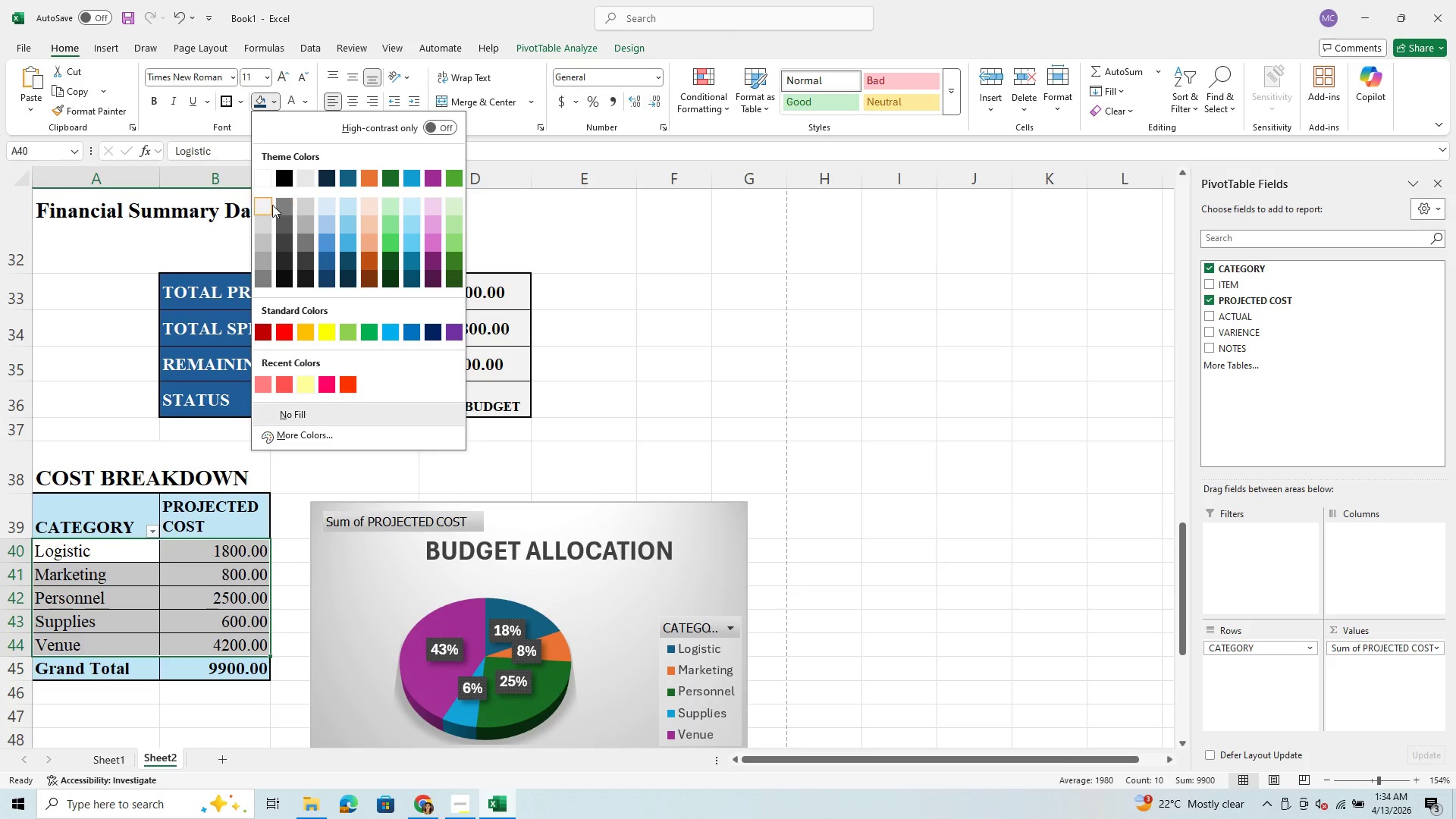 
left_click([270, 207])
 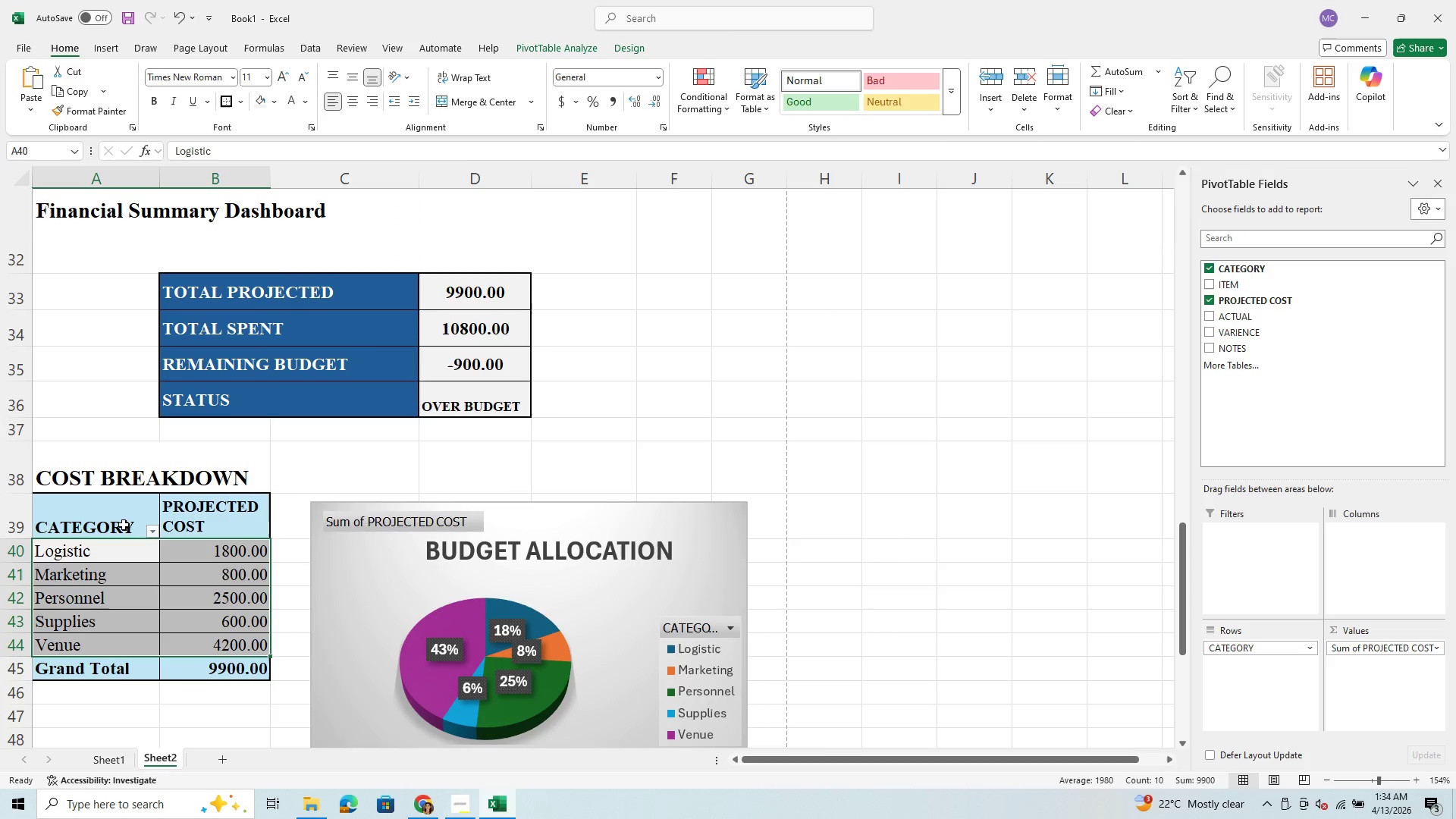 
left_click_drag(start_coordinate=[86, 500], to_coordinate=[180, 503])
 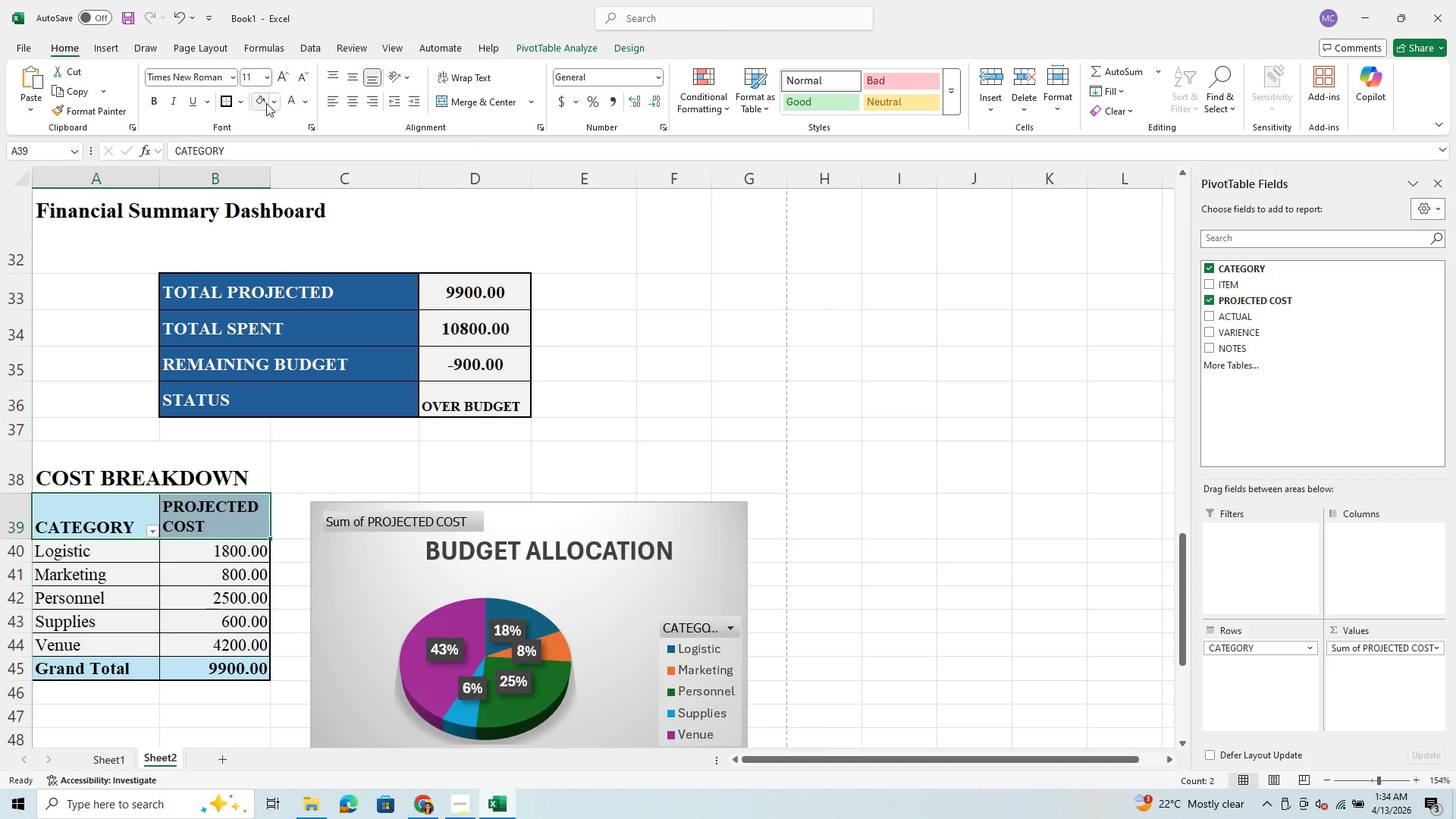 
left_click([277, 103])
 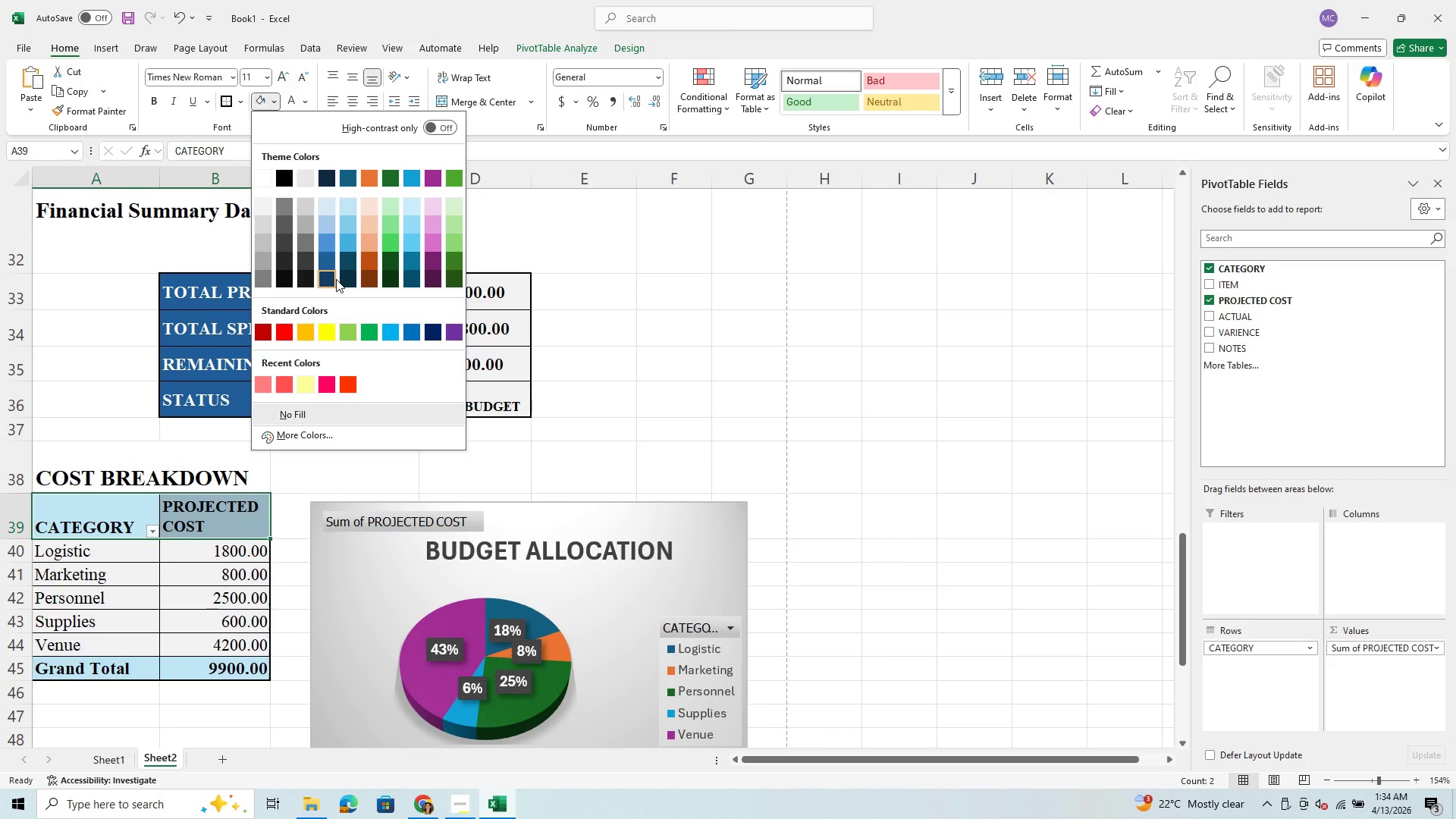 
left_click([328, 283])
 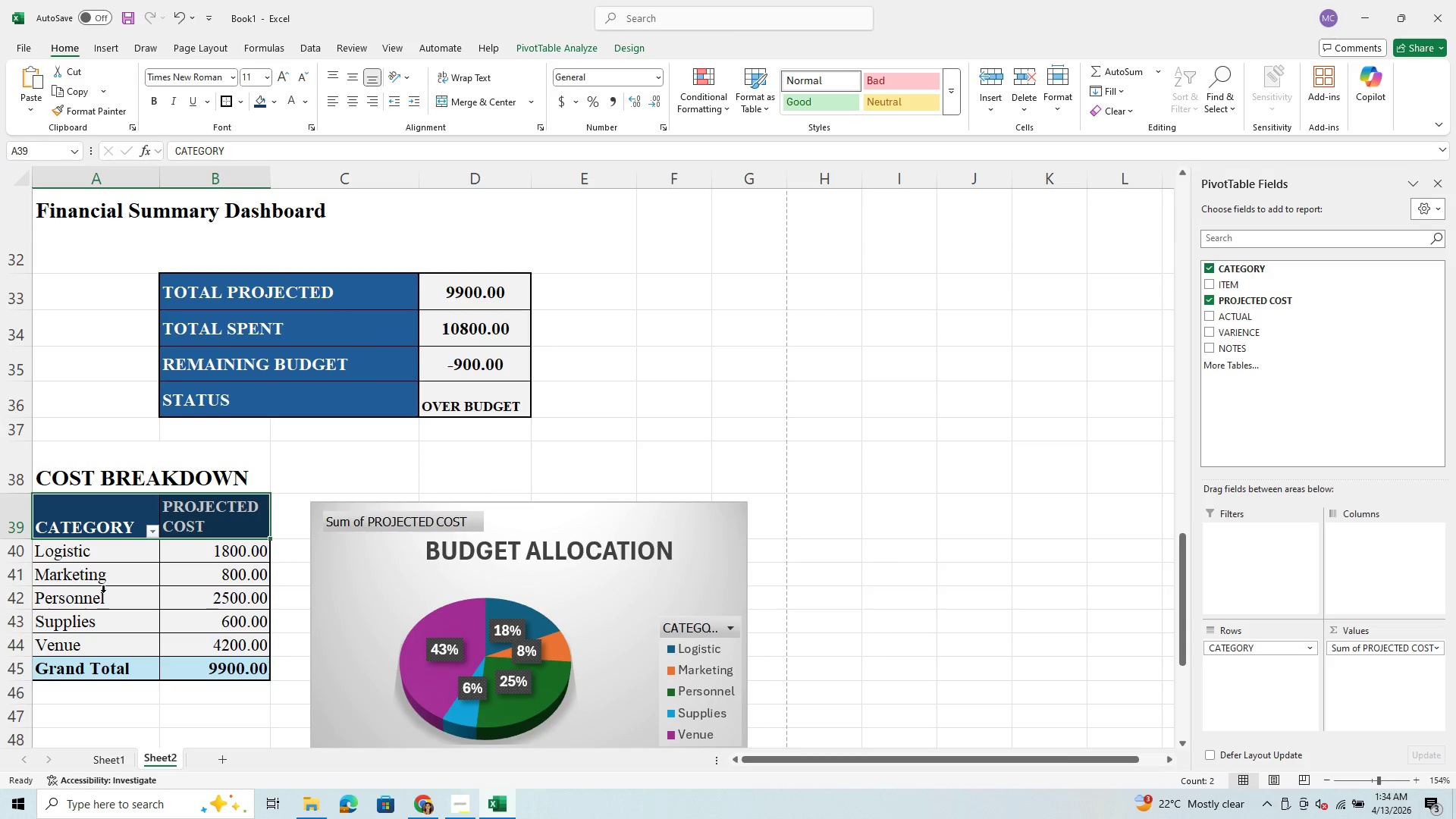 
wait(6.69)
 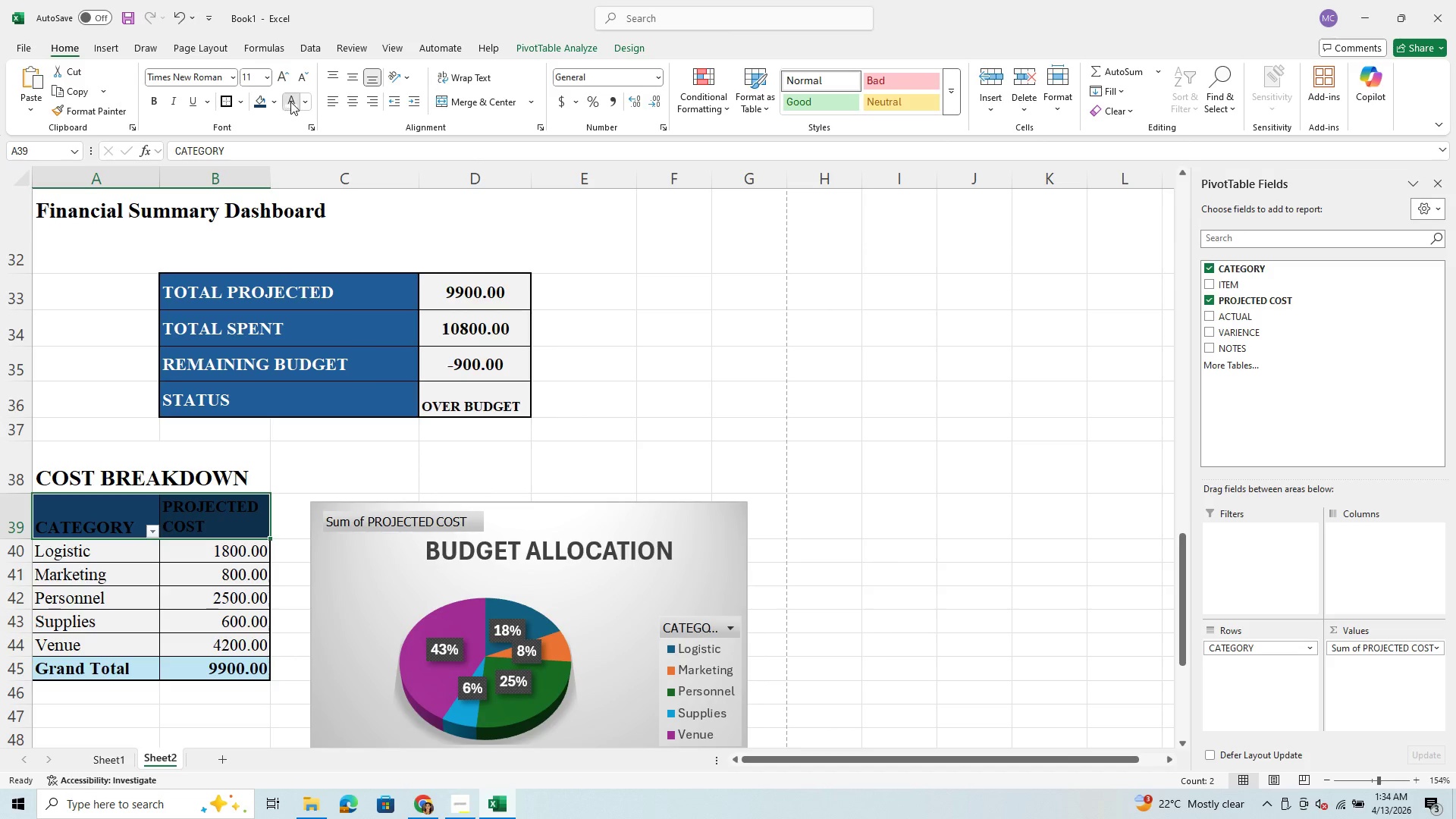 
left_click_drag(start_coordinate=[94, 552], to_coordinate=[99, 639])
 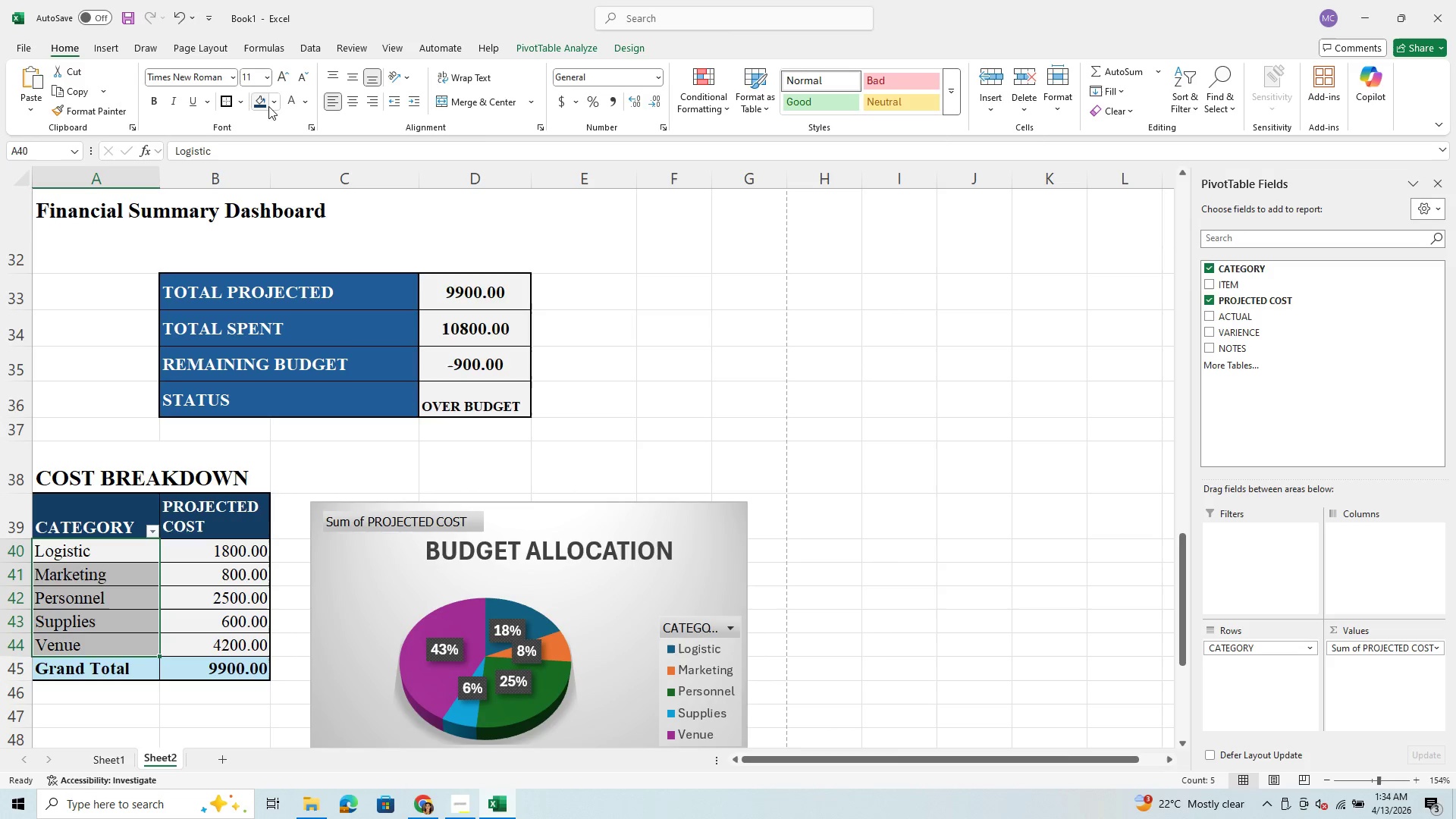 
left_click([273, 102])
 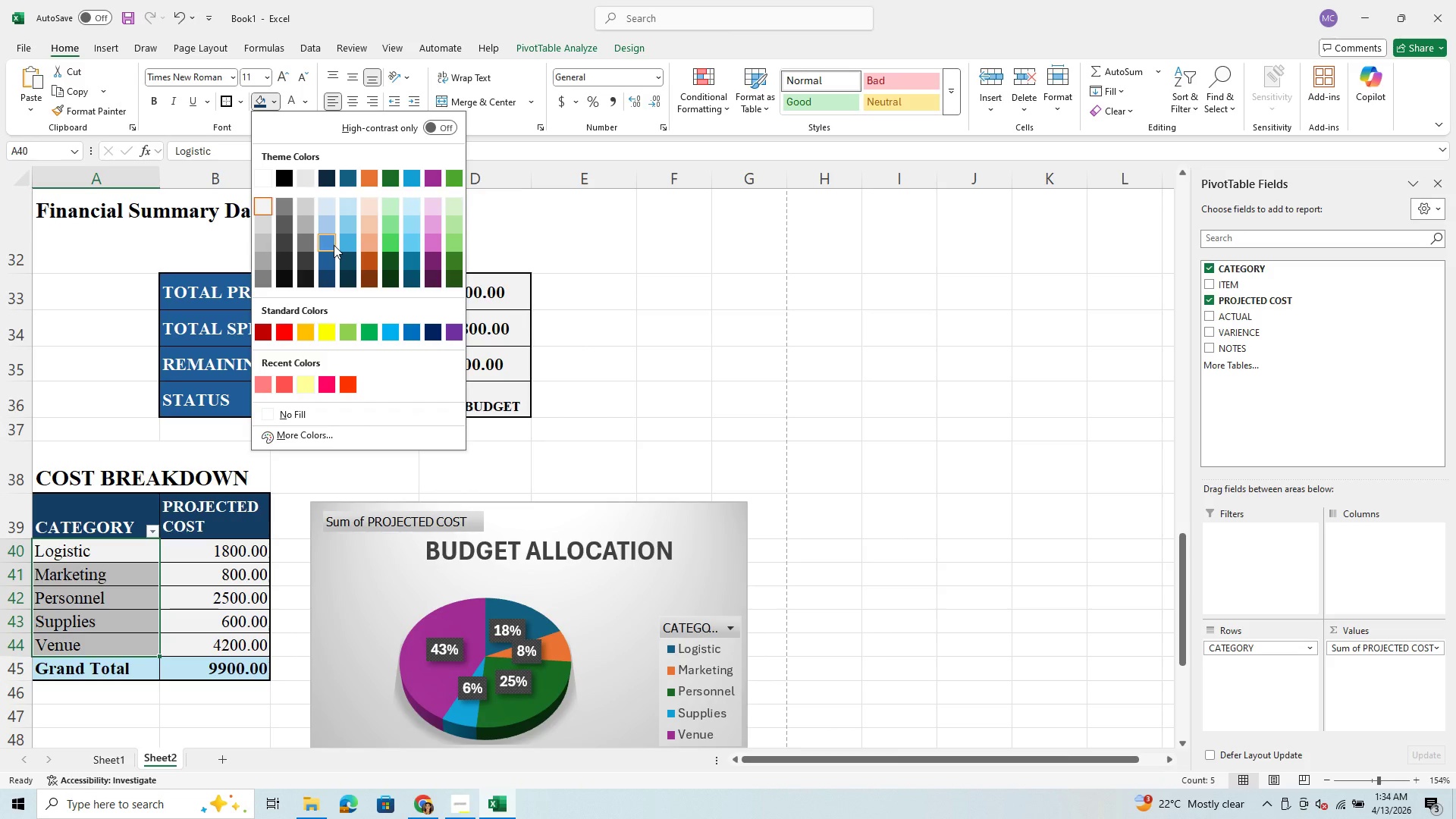 
left_click([330, 259])
 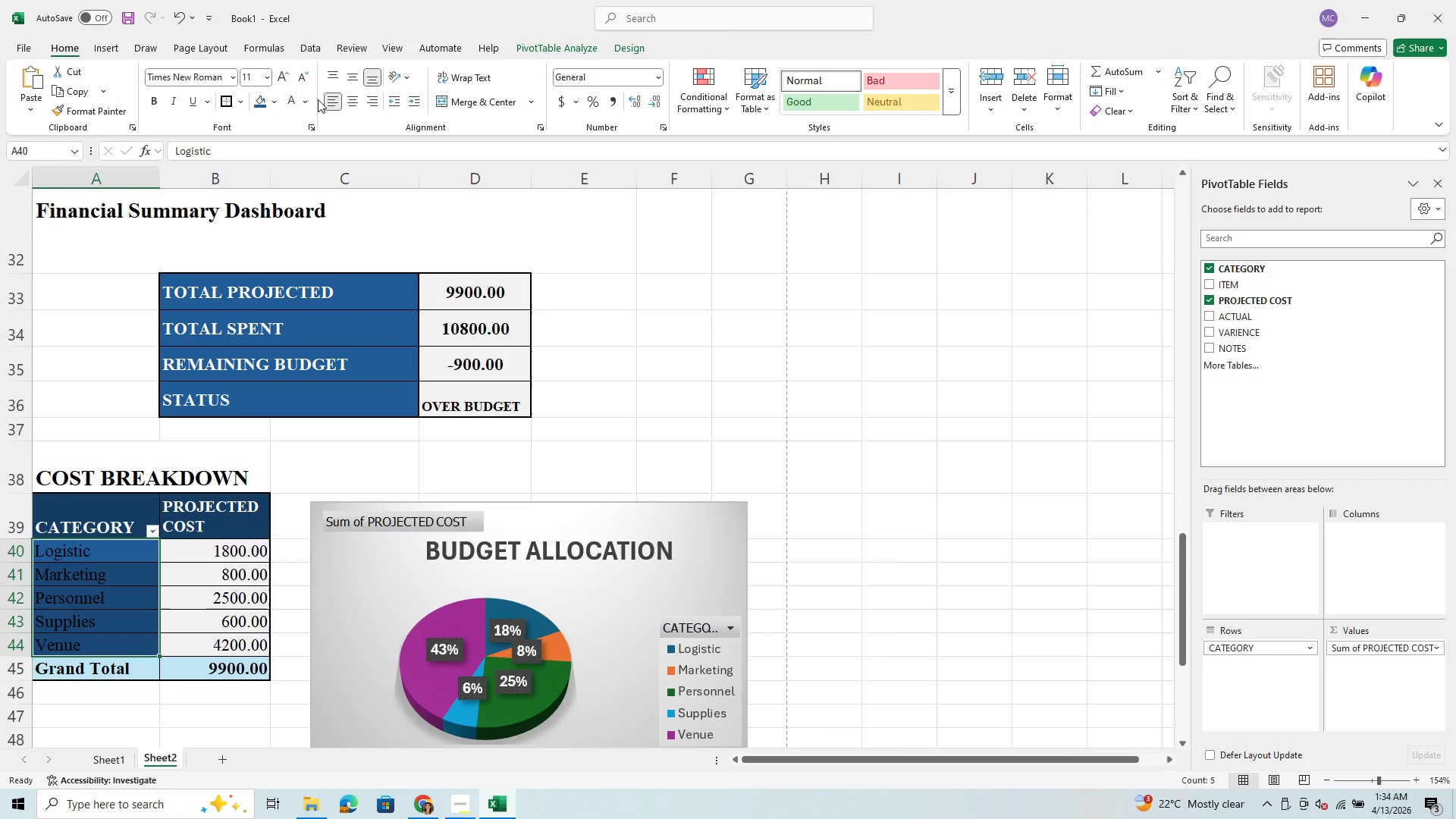 
left_click([289, 100])
 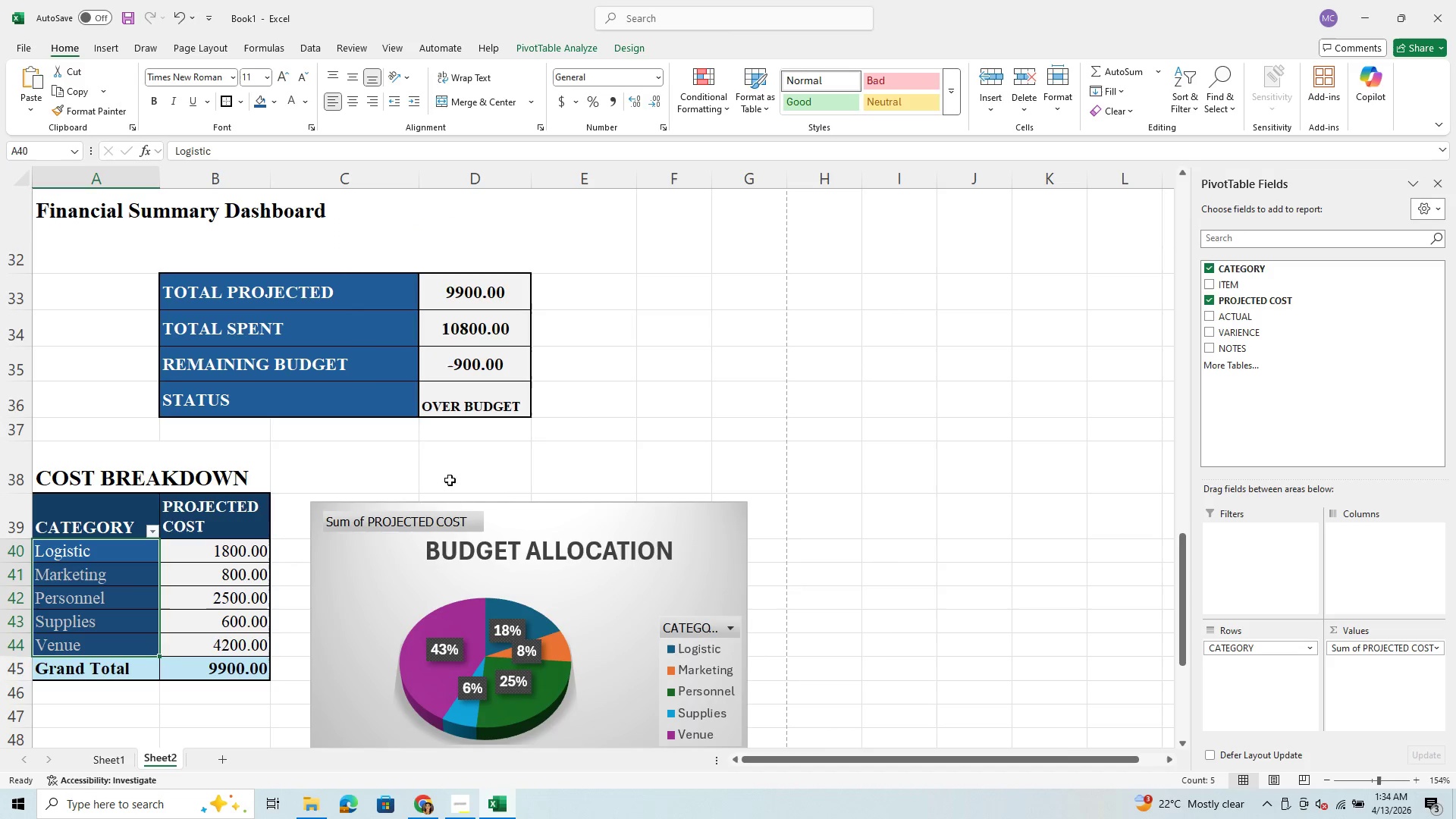 
mouse_move([190, 551])
 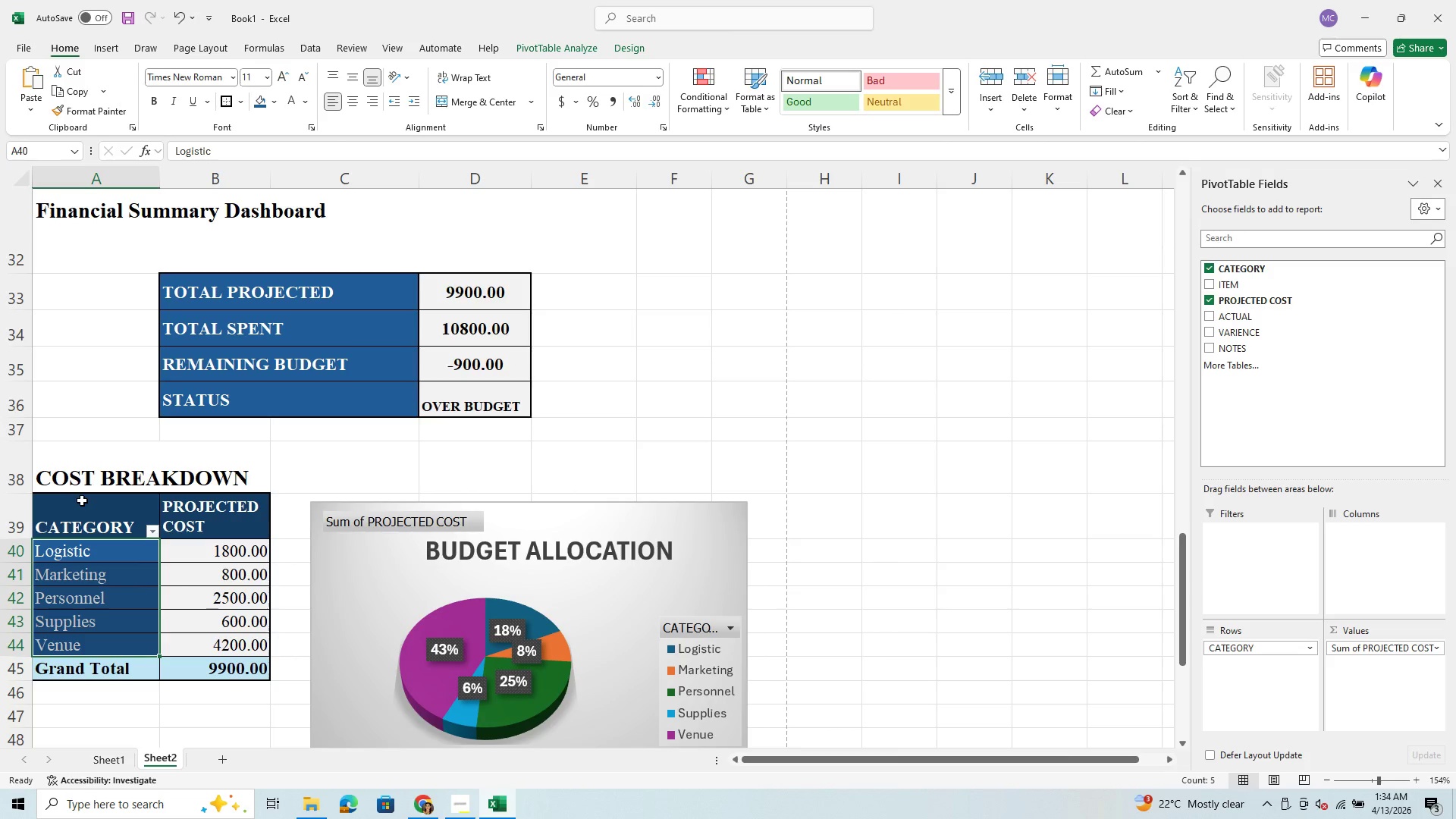 
left_click([82, 503])
 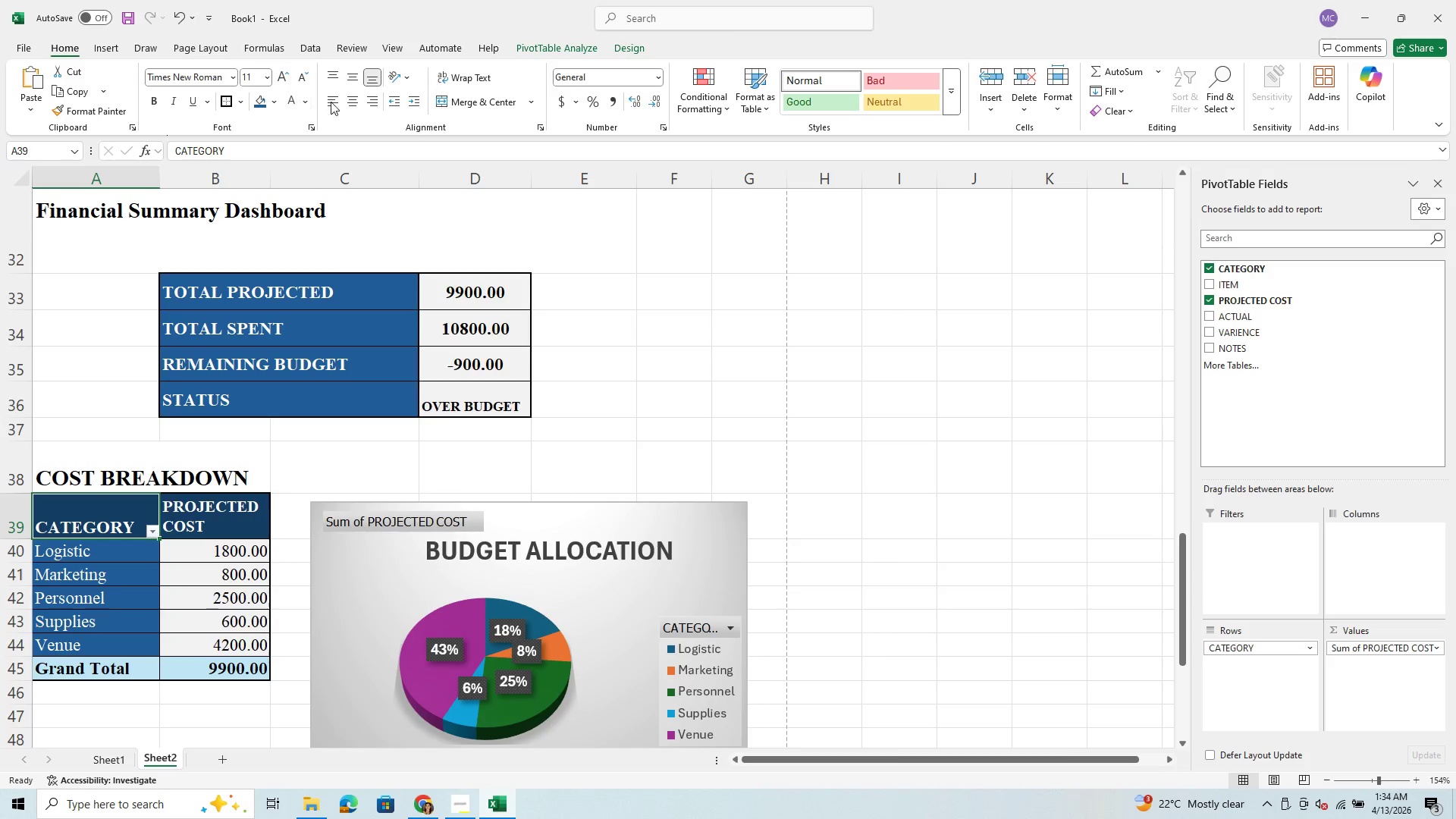 
left_click([347, 99])
 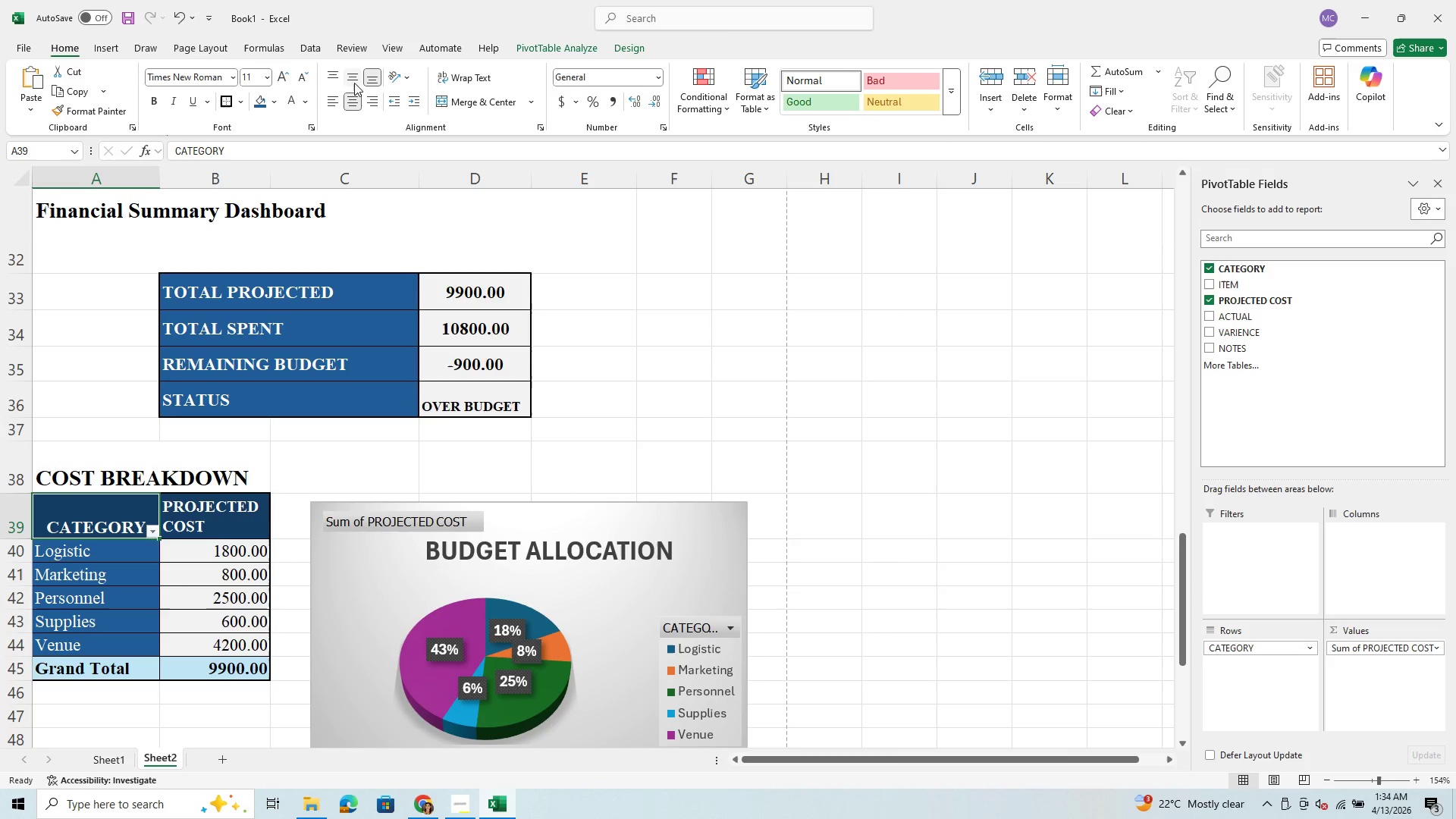 
left_click([354, 80])
 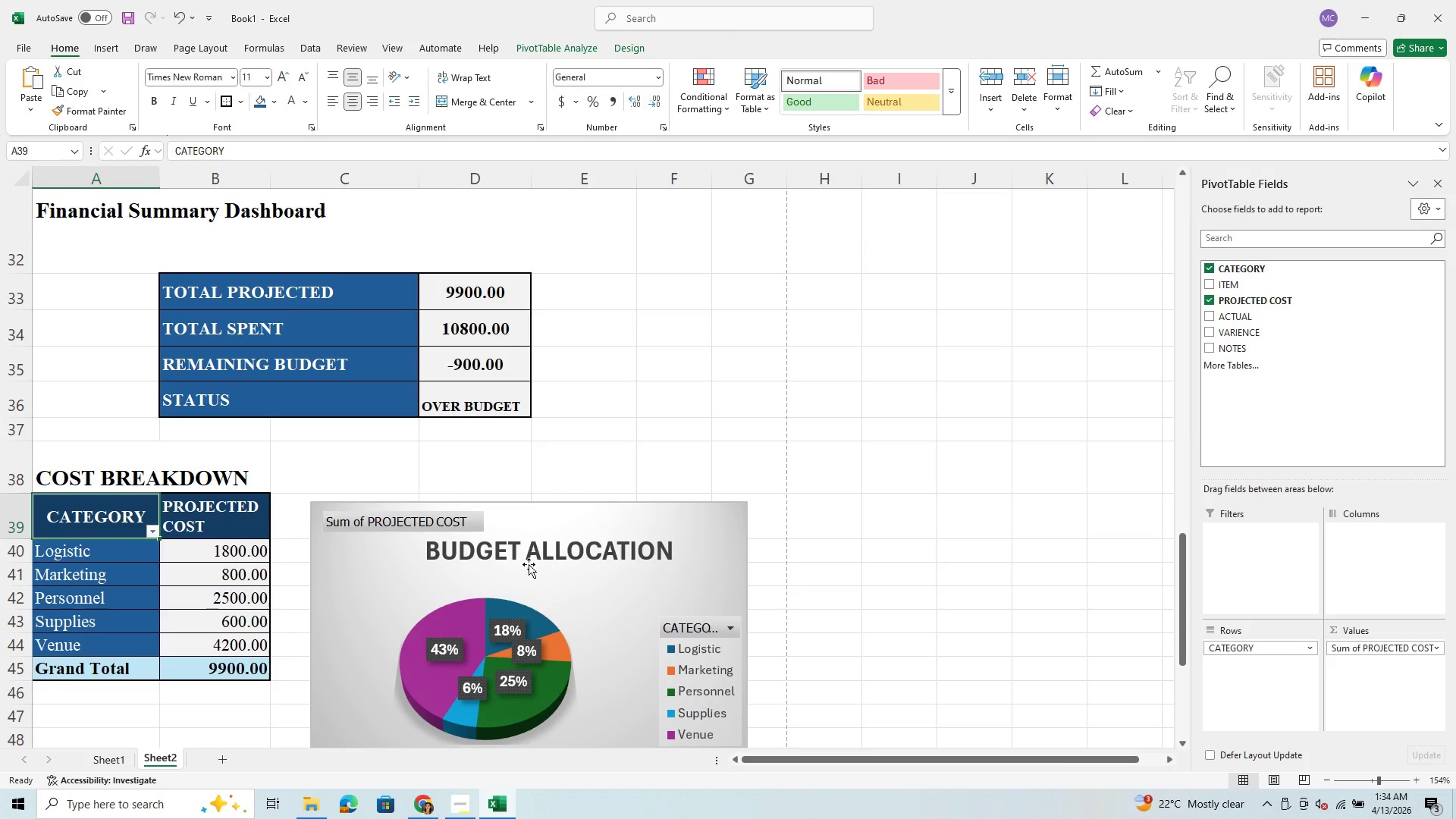 
scroll: coordinate [525, 571], scroll_direction: up, amount: 9.0
 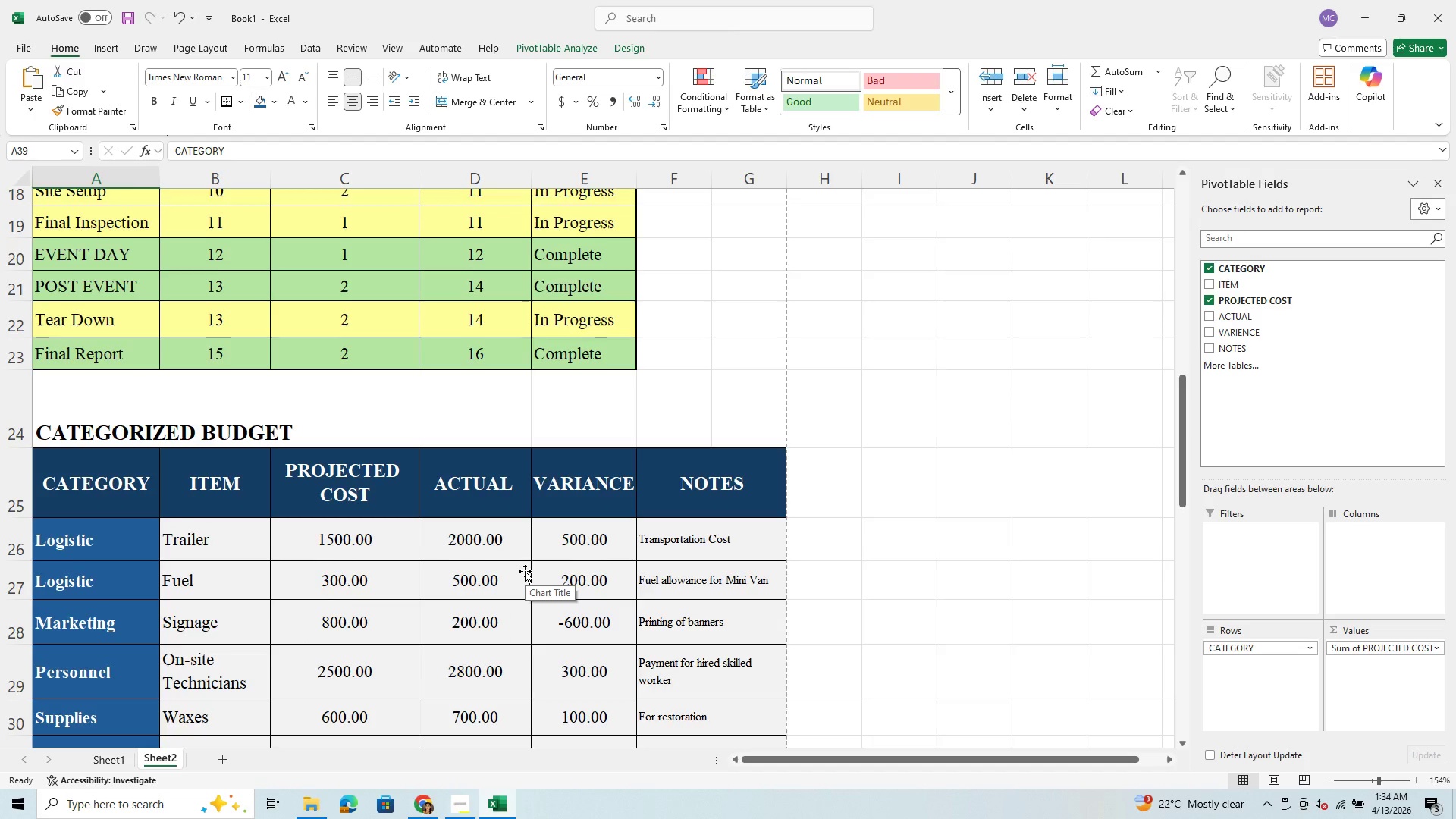 
scroll: coordinate [525, 571], scroll_direction: down, amount: 4.0
 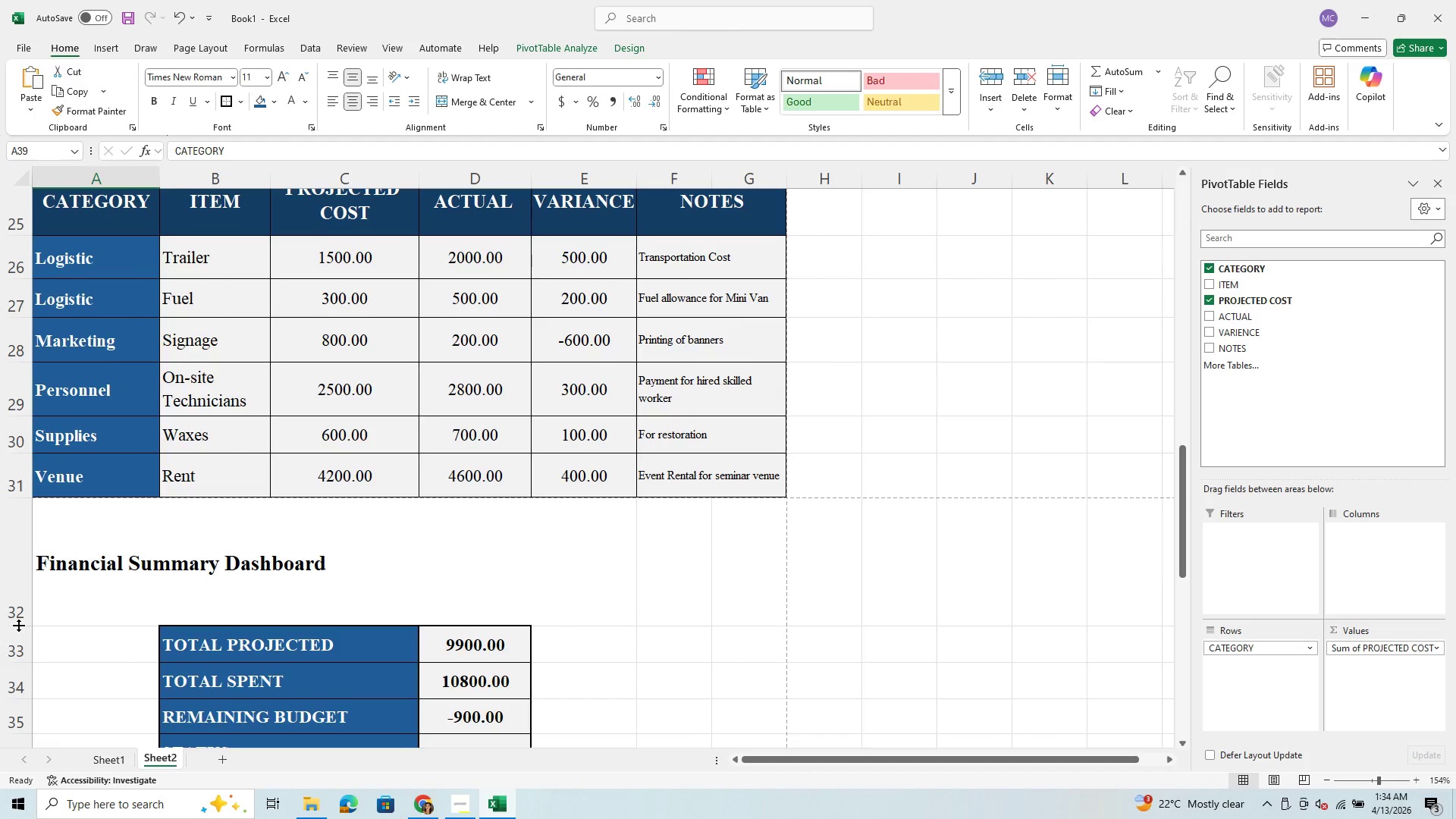 
left_click_drag(start_coordinate=[18, 625], to_coordinate=[35, 574])
 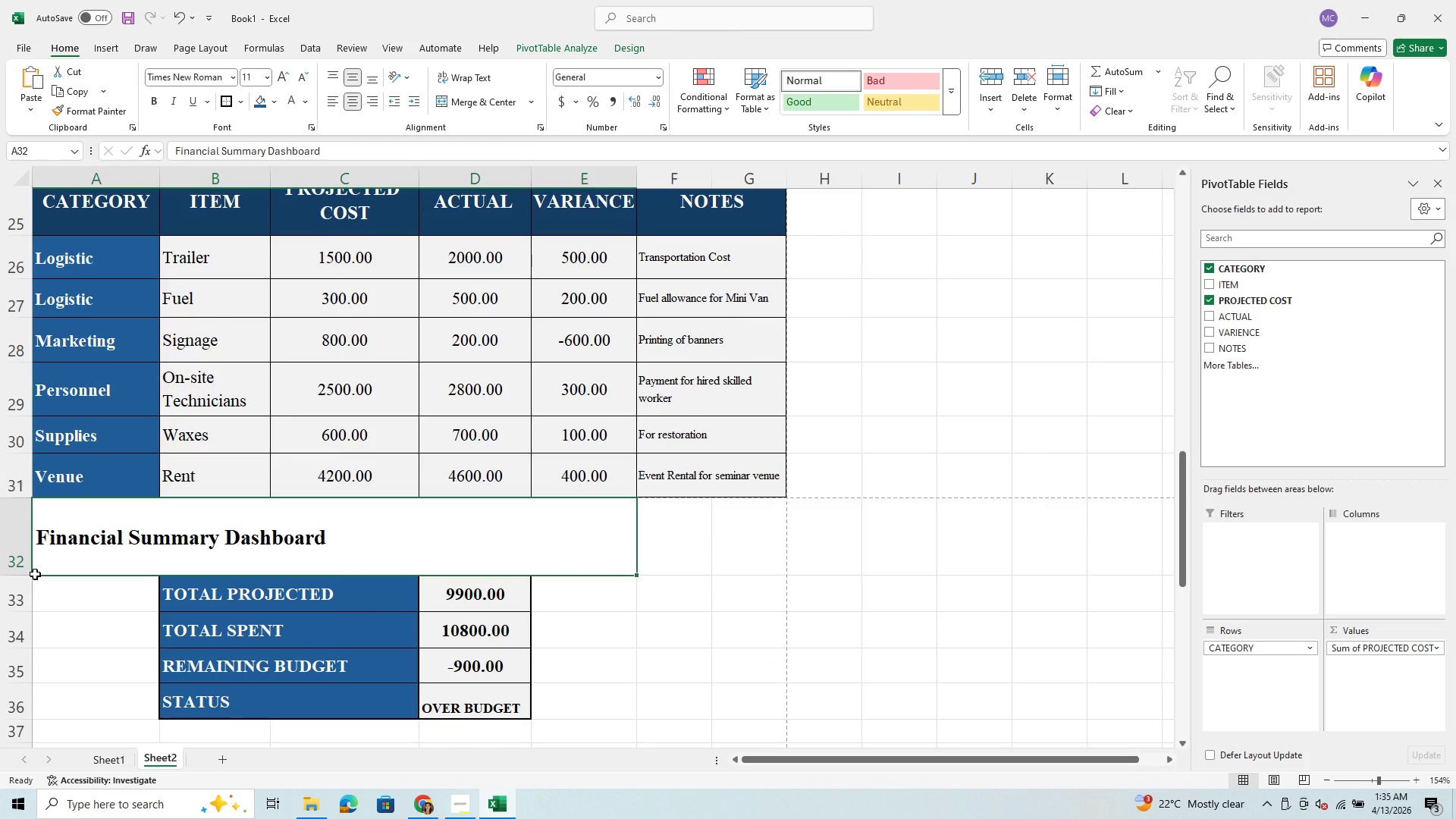 
left_click([35, 574])
 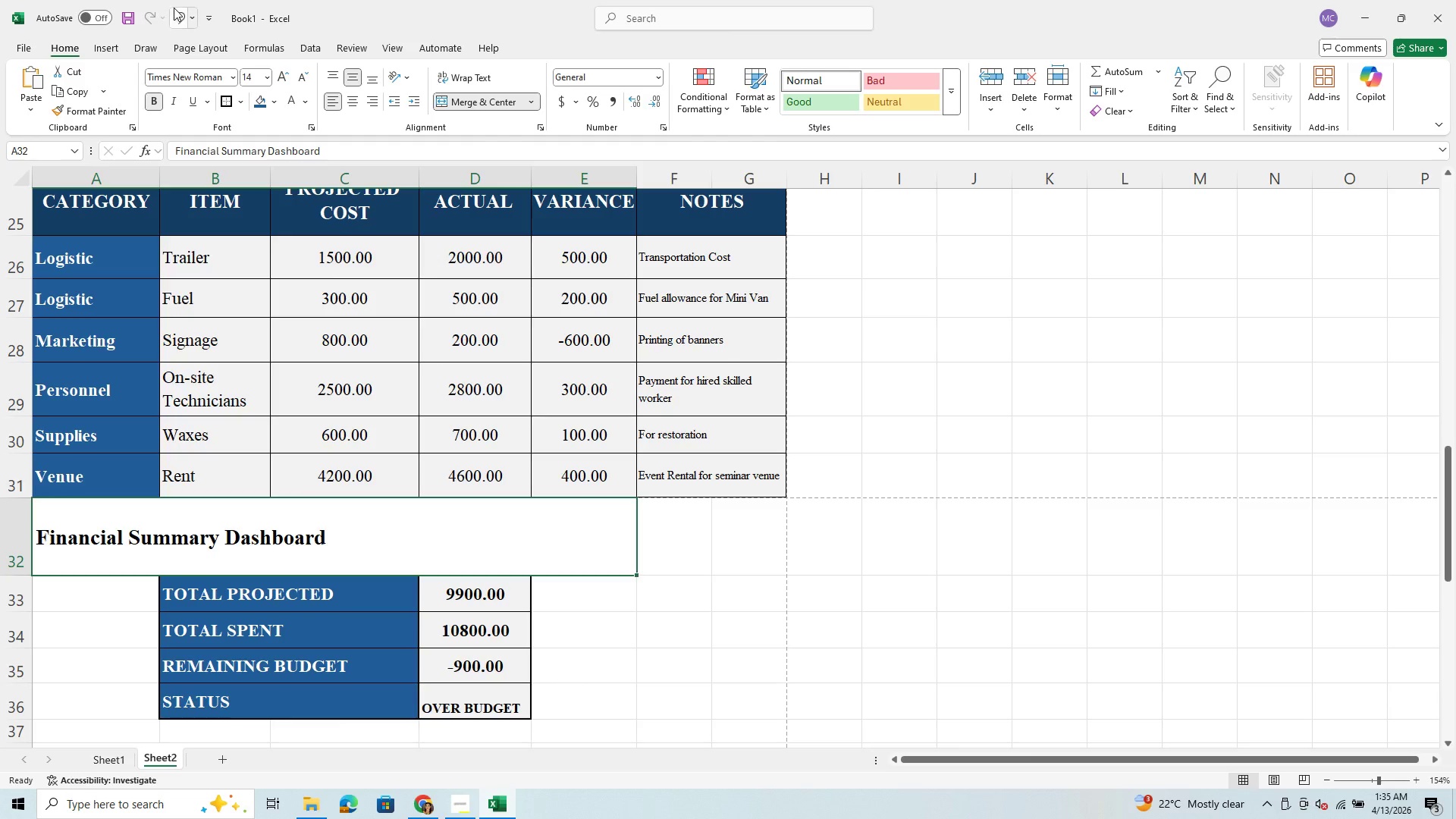 
left_click([179, 13])
 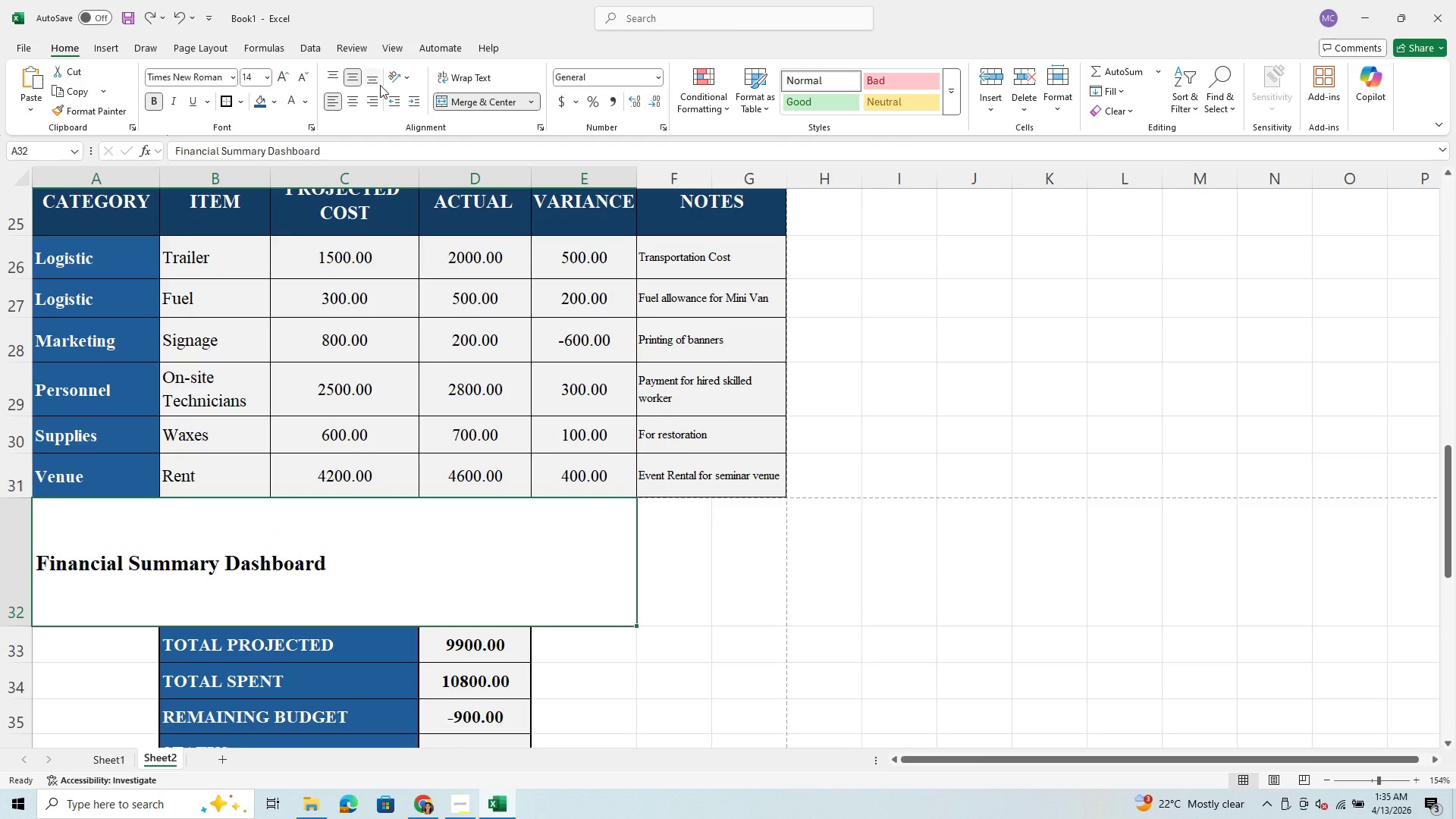 
left_click([375, 79])
 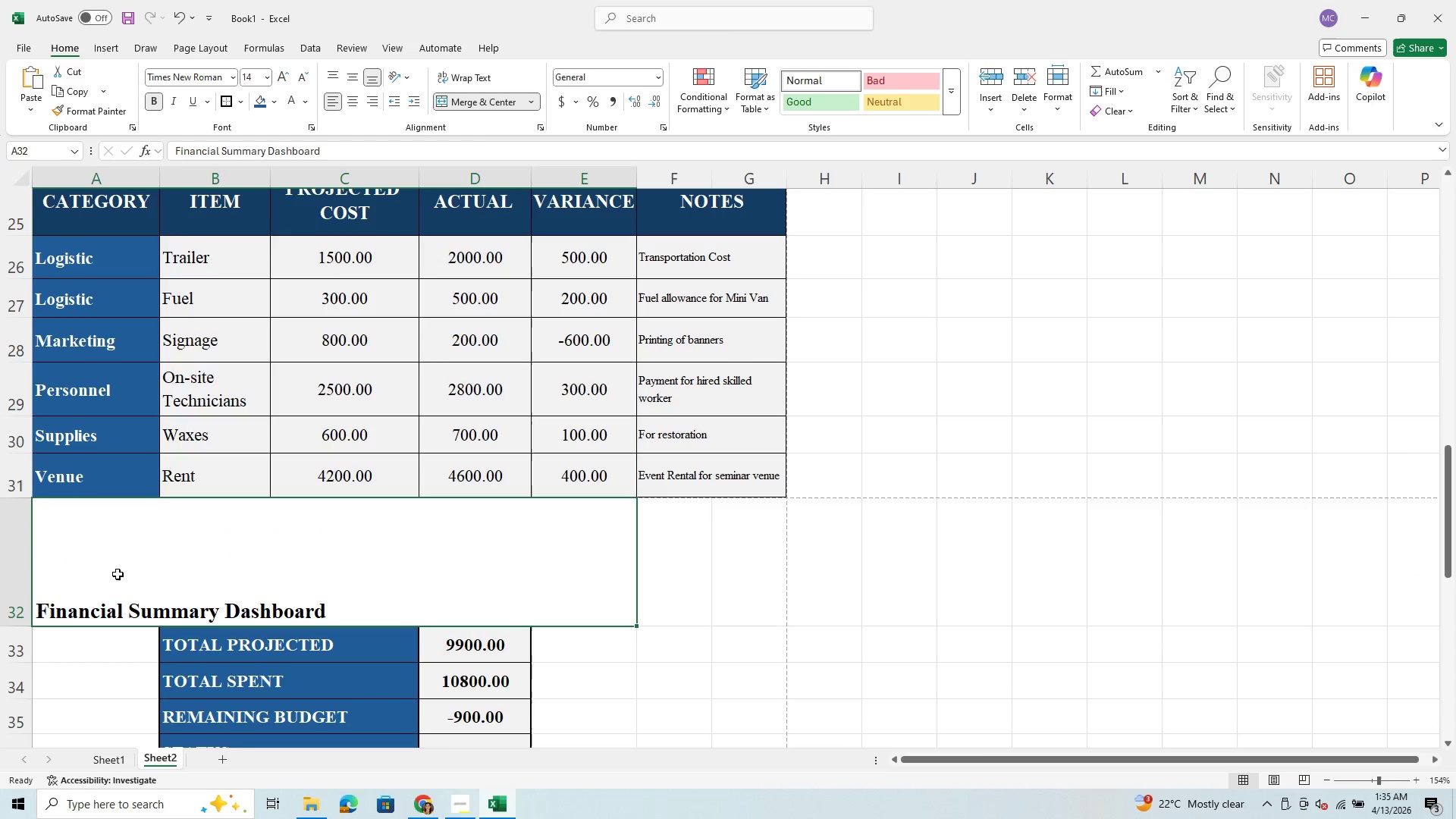 
left_click([68, 620])
 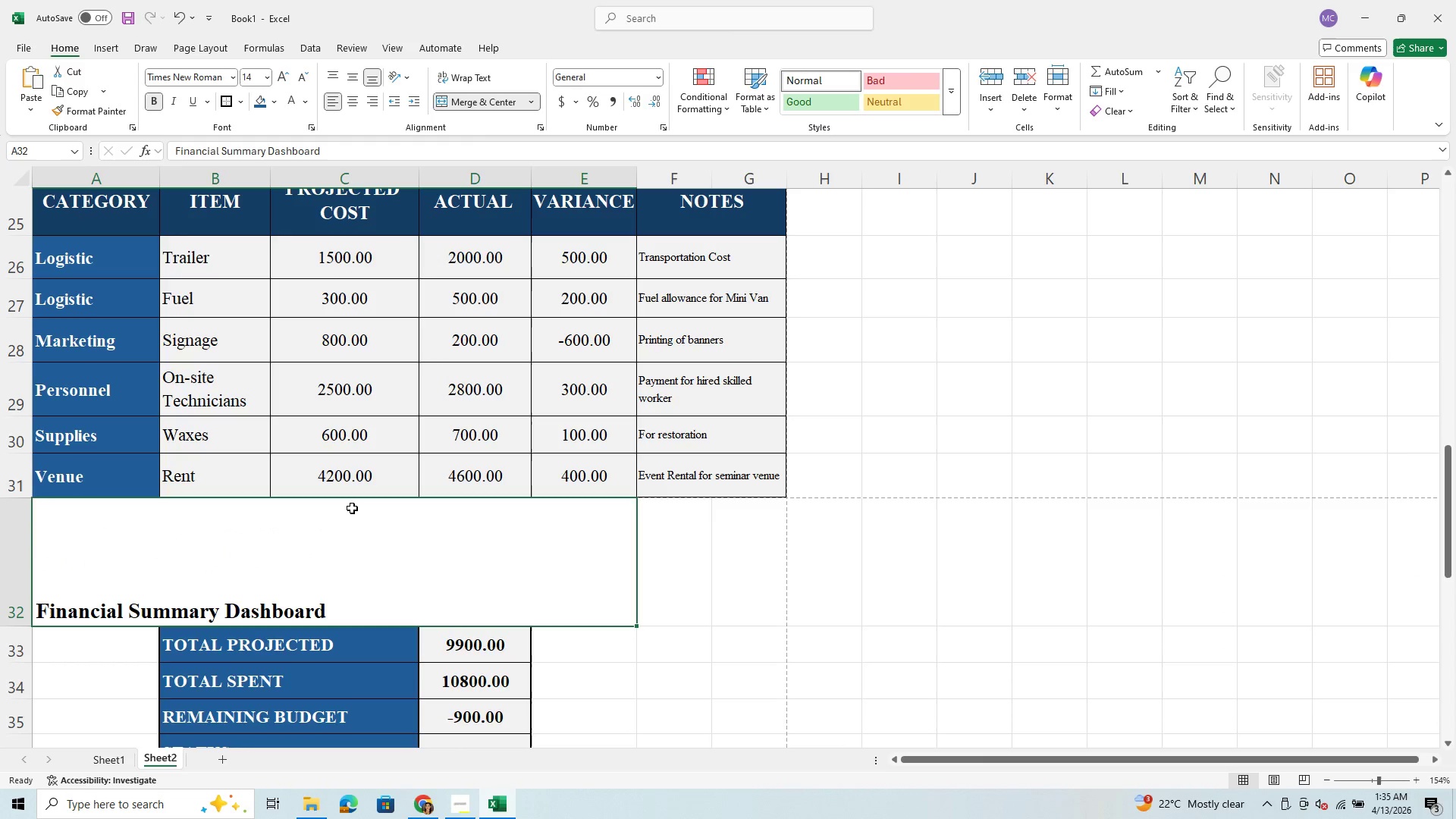 
scroll: coordinate [304, 466], scroll_direction: up, amount: 3.0
 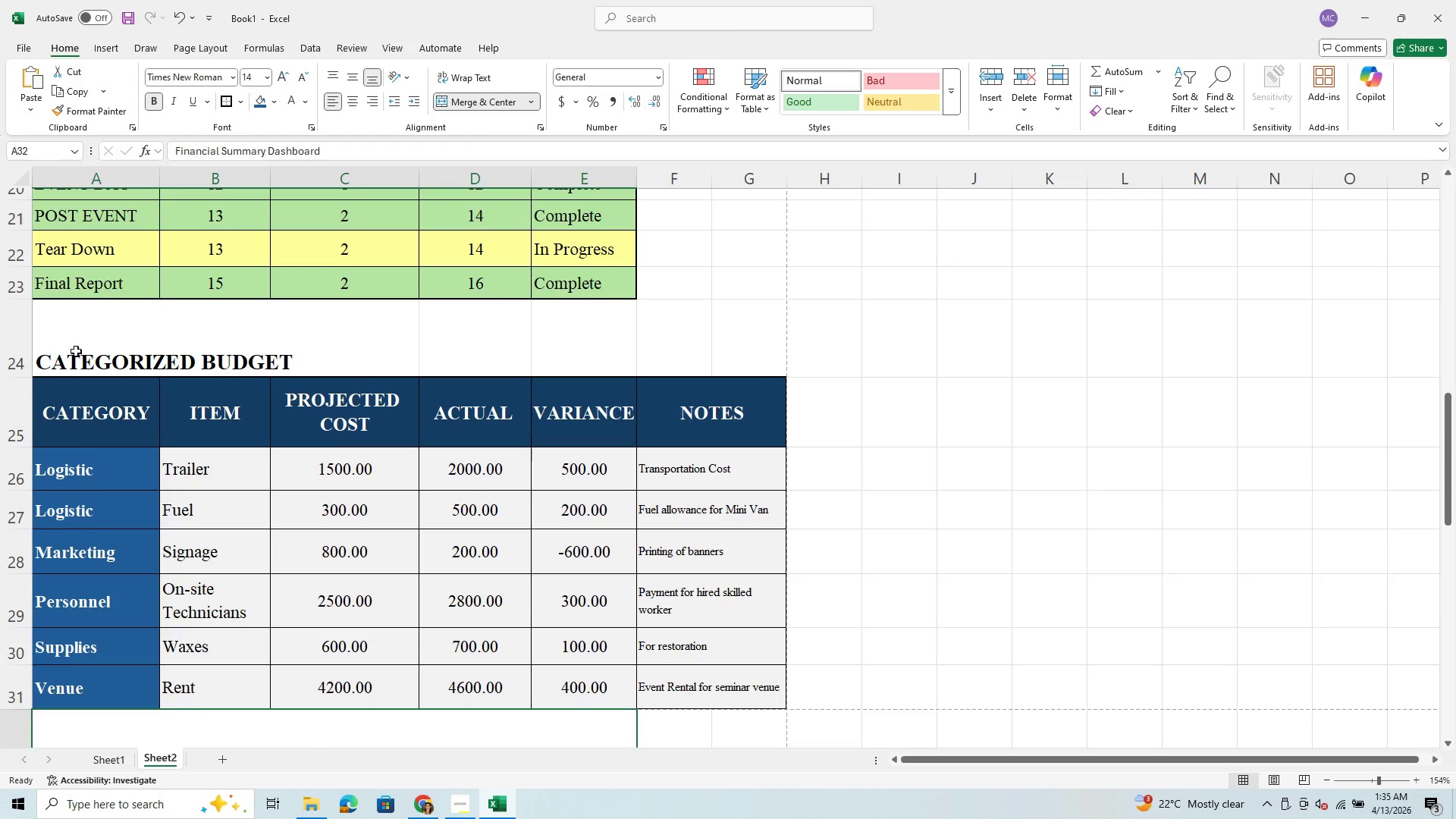 
left_click([60, 362])
 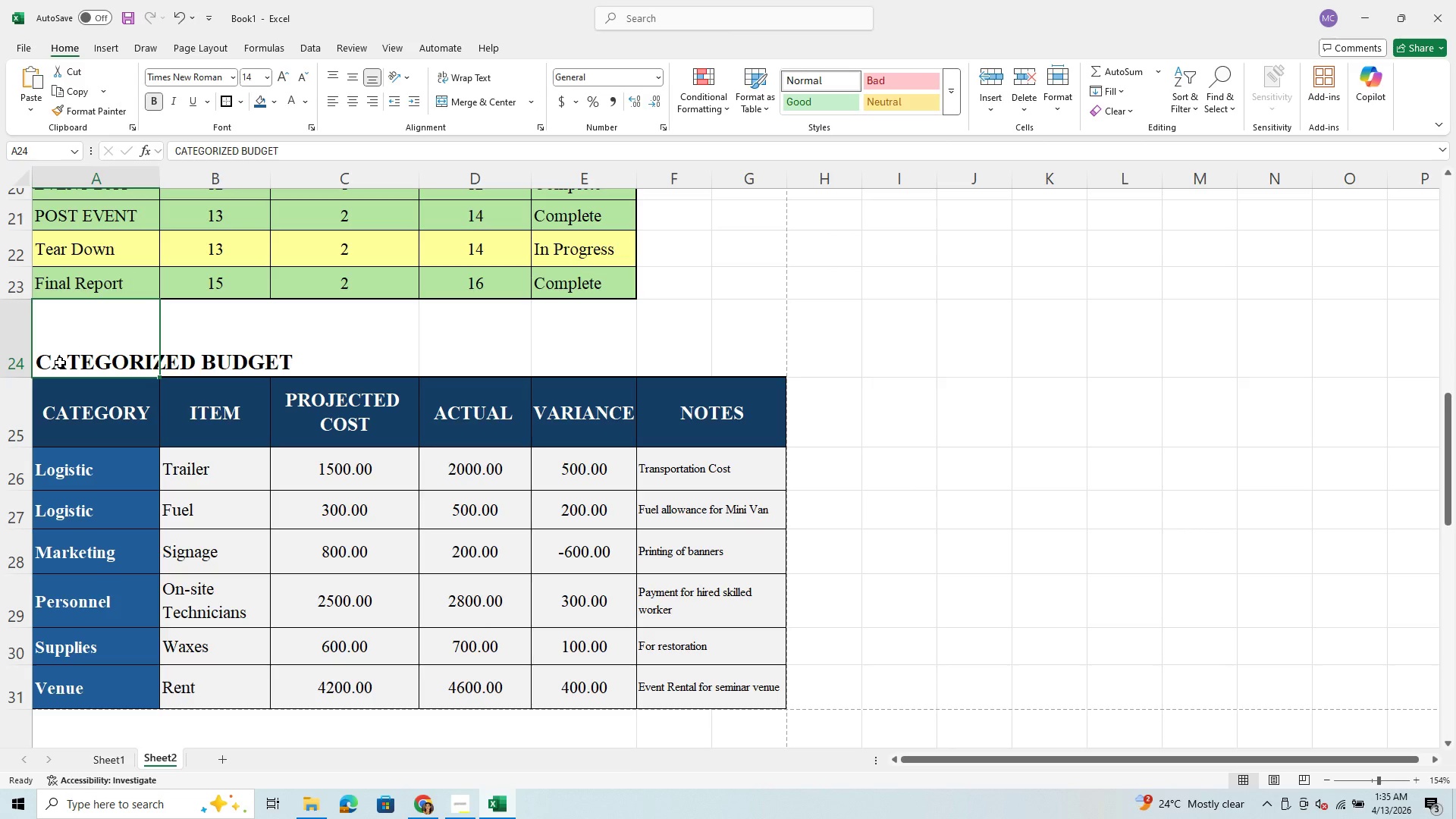 
scroll: coordinate [60, 362], scroll_direction: up, amount: 9.0
 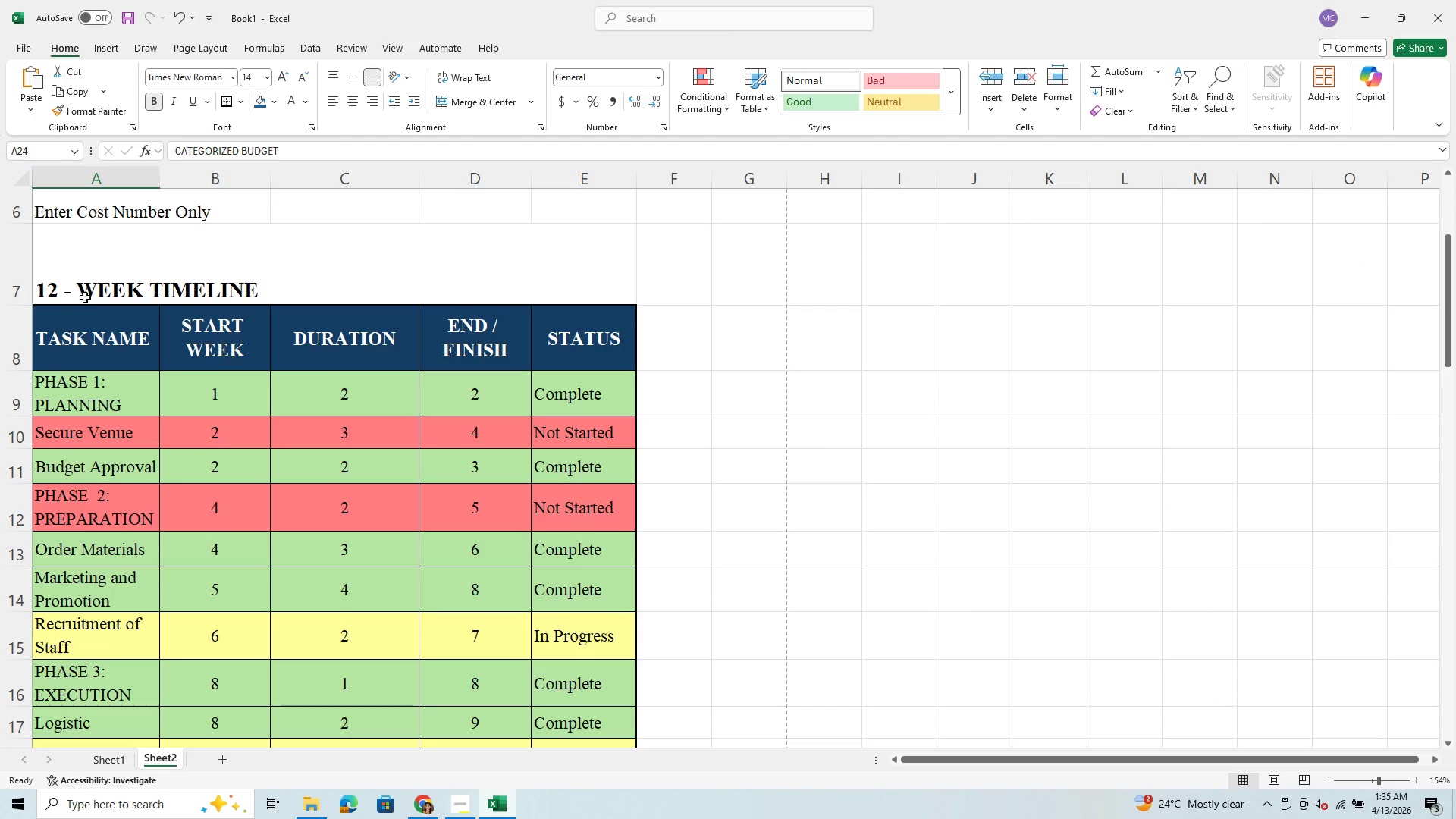 
left_click([87, 290])
 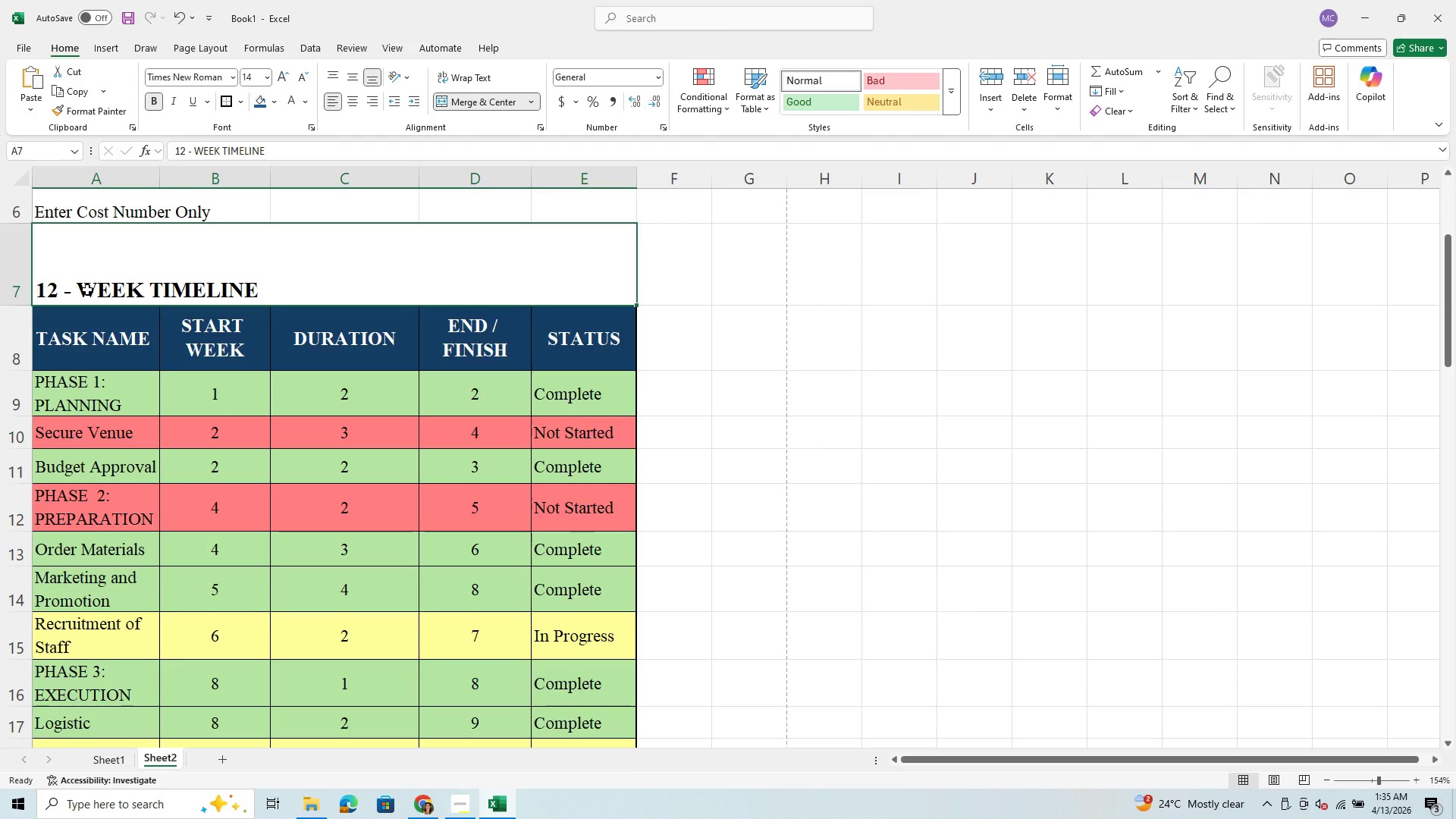 
left_click([87, 290])
 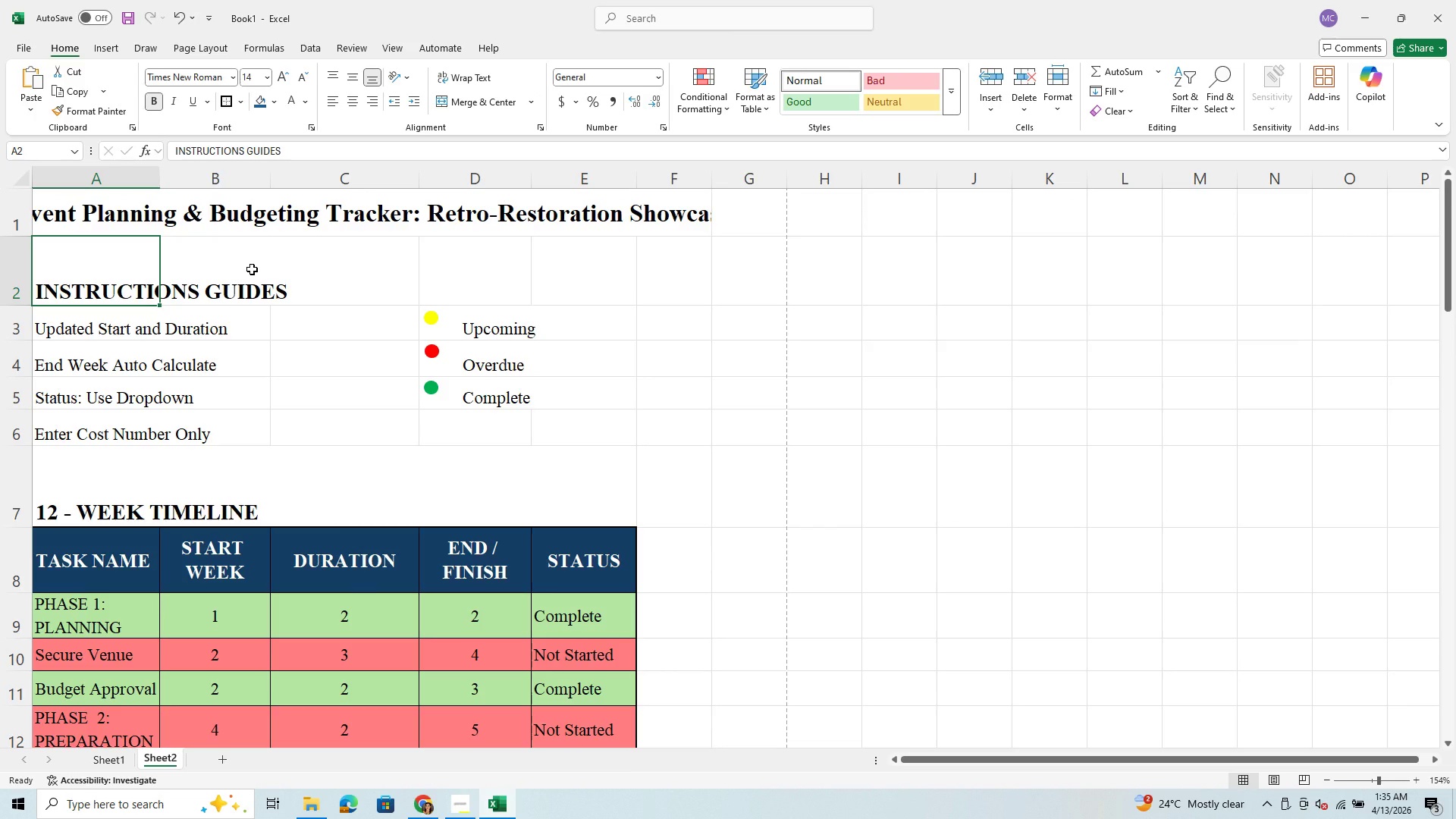 
scroll: coordinate [87, 290], scroll_direction: up, amount: 6.0
 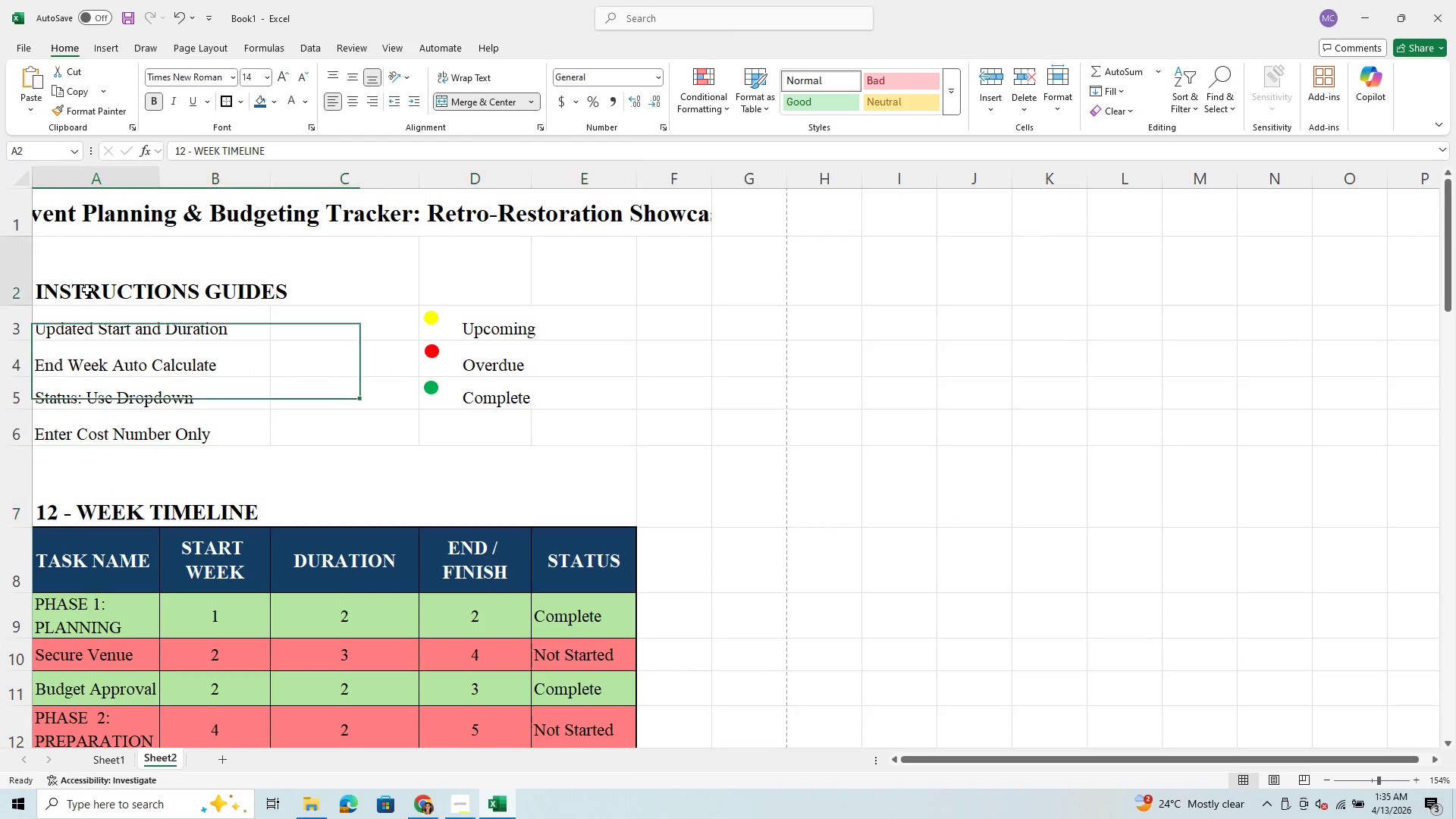 
wait(11.83)
 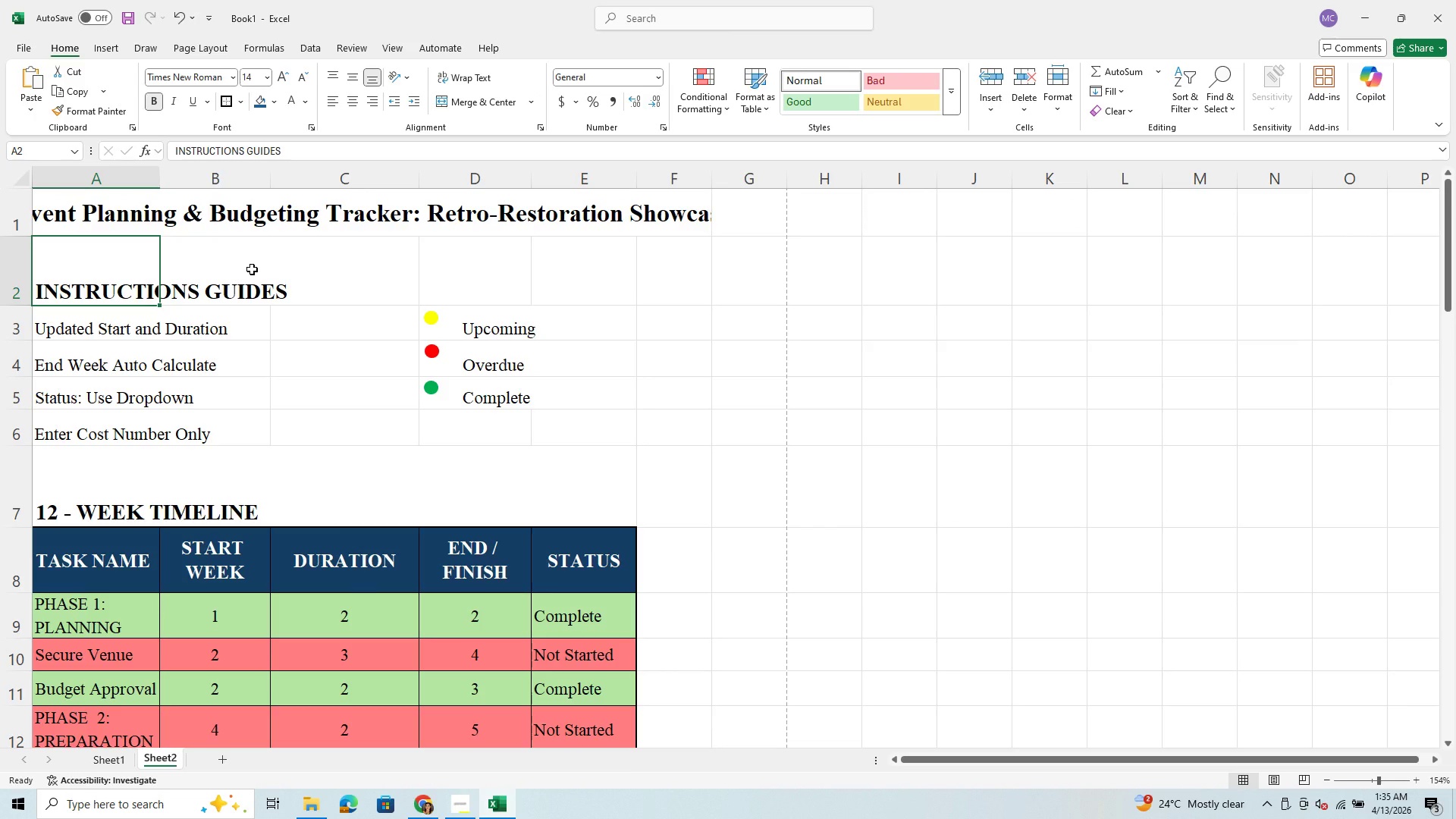 
left_click([466, 74])
 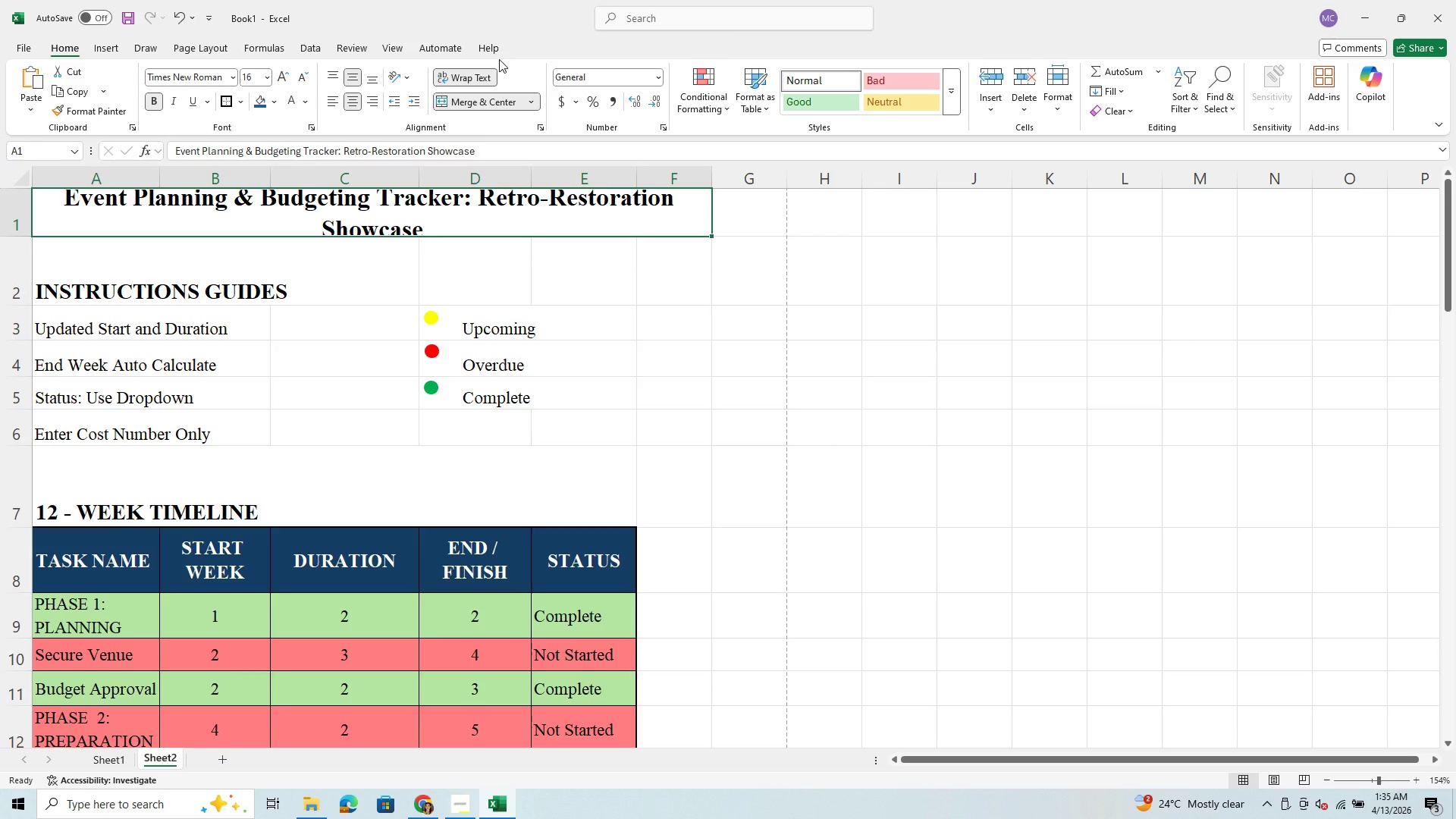 
wait(5.8)
 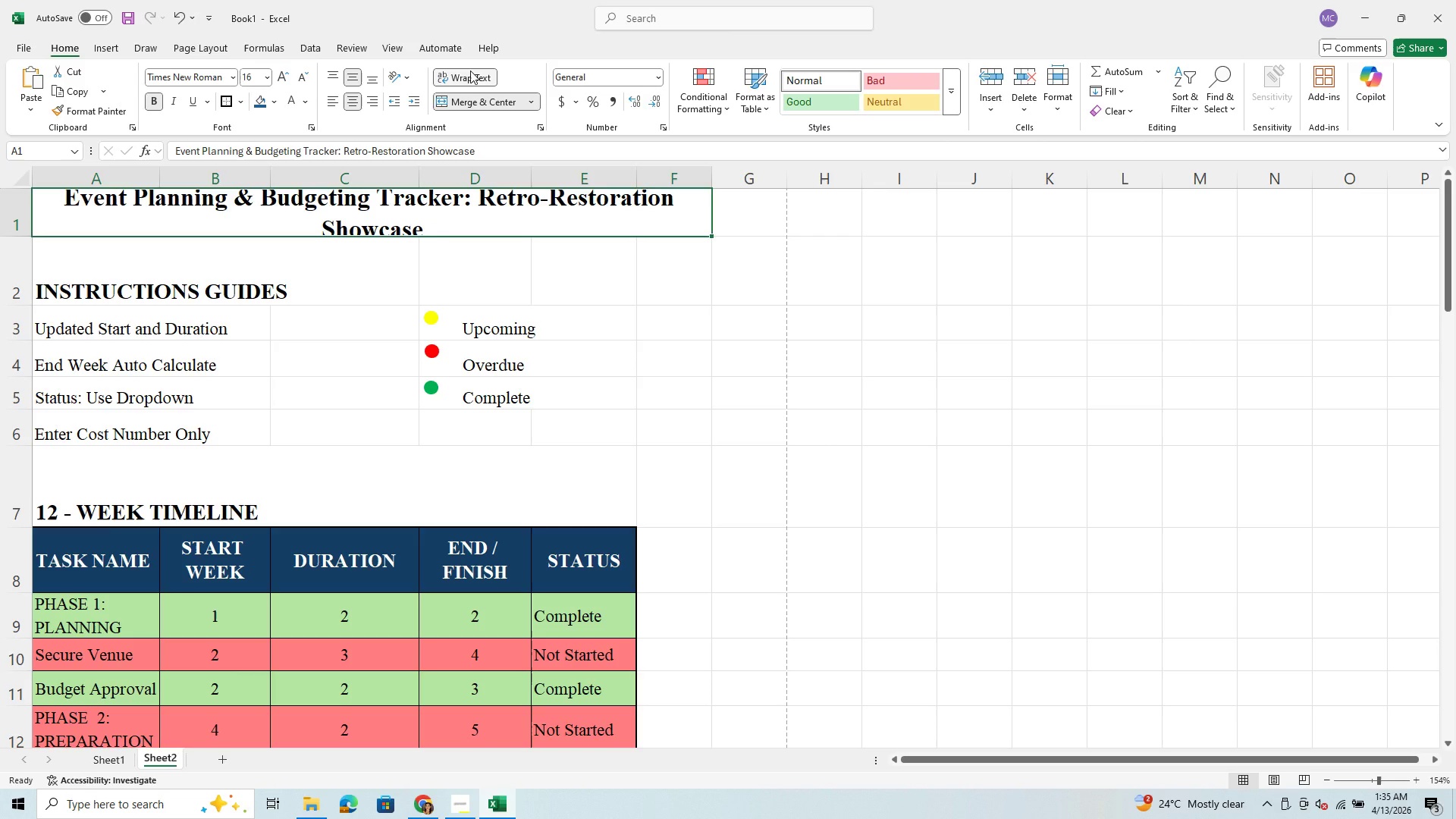 
left_click_drag(start_coordinate=[14, 239], to_coordinate=[14, 256])
 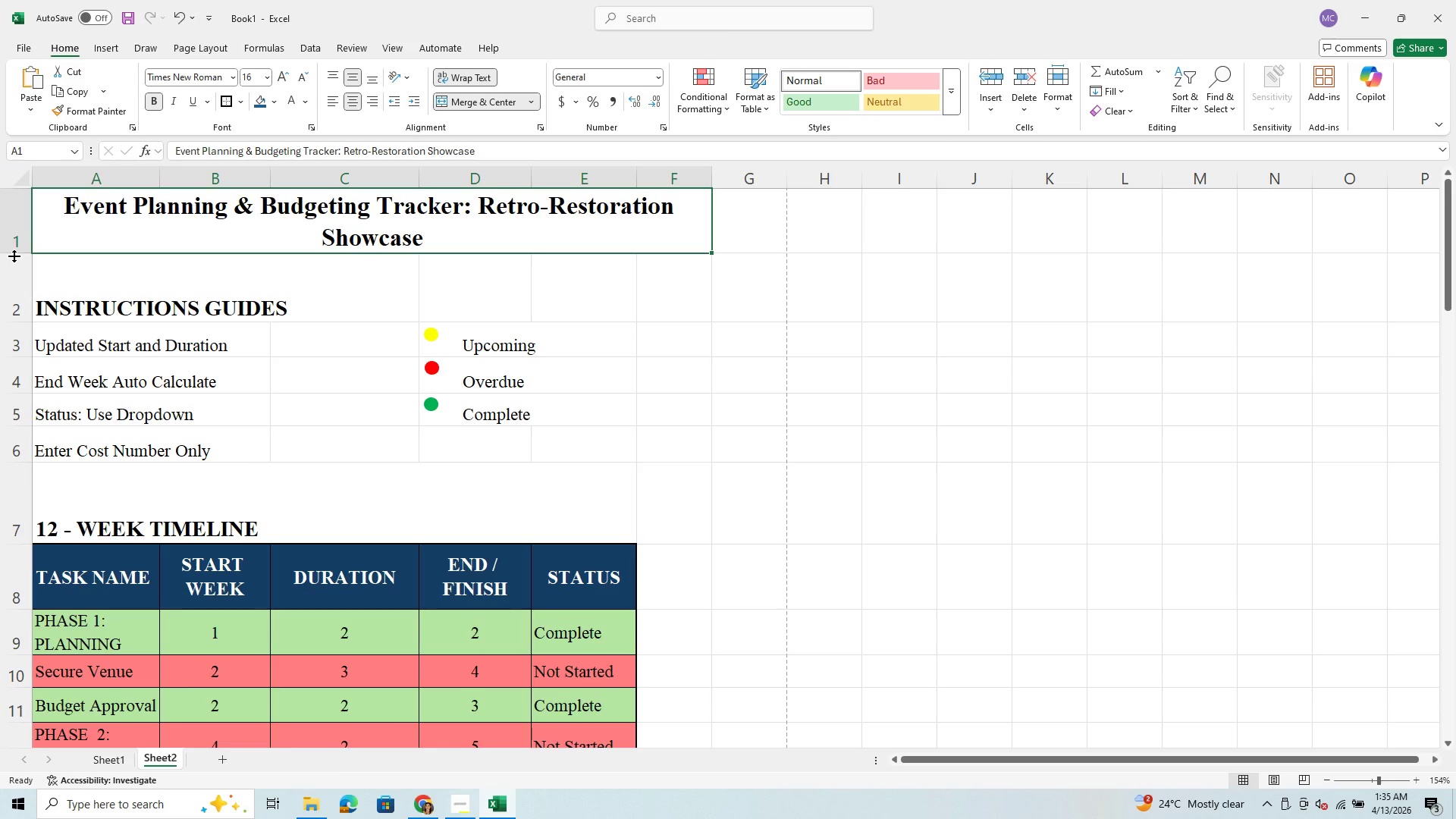 
left_click_drag(start_coordinate=[14, 256], to_coordinate=[11, 263])
 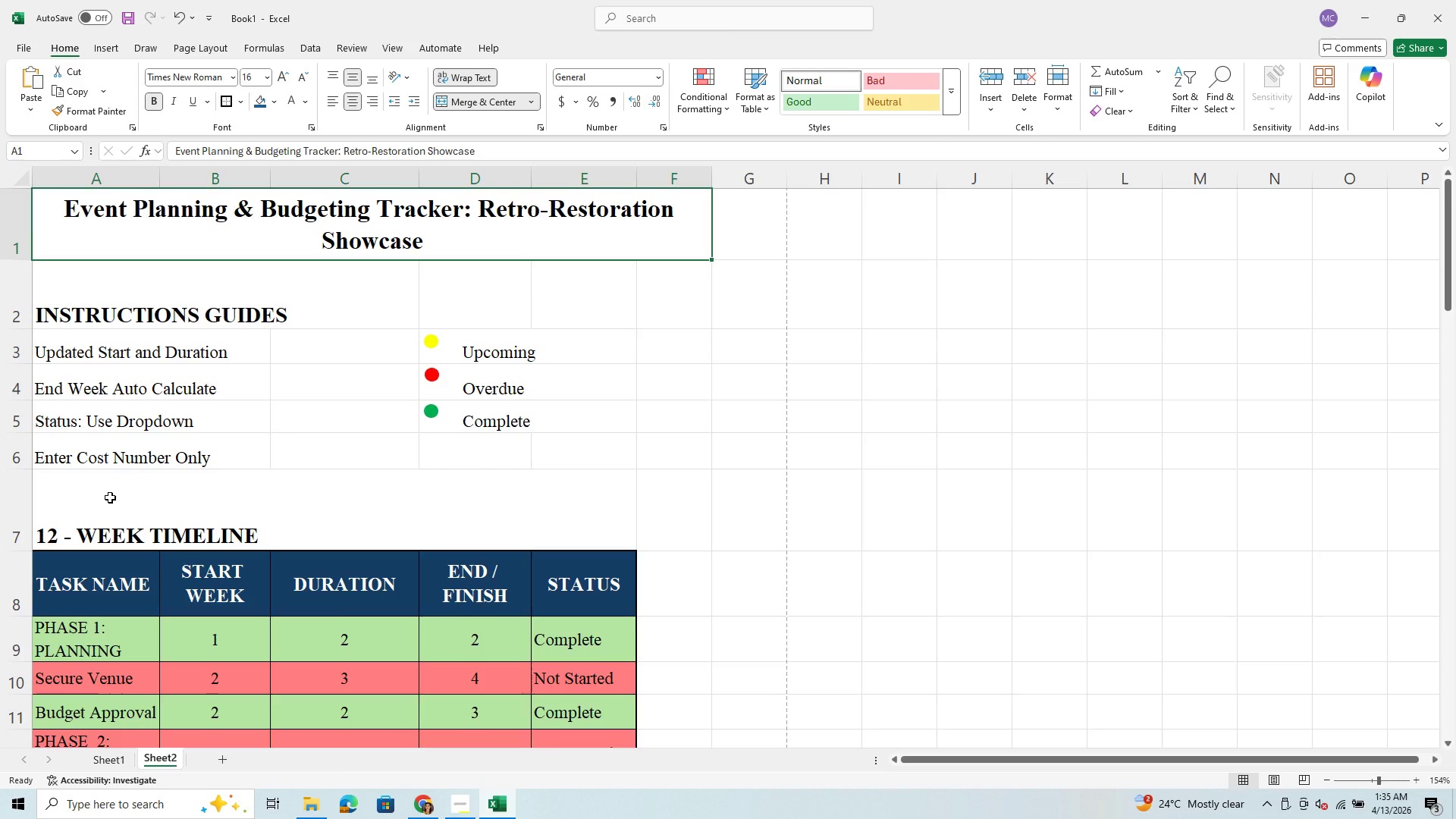 
scroll: coordinate [110, 499], scroll_direction: down, amount: 3.0
 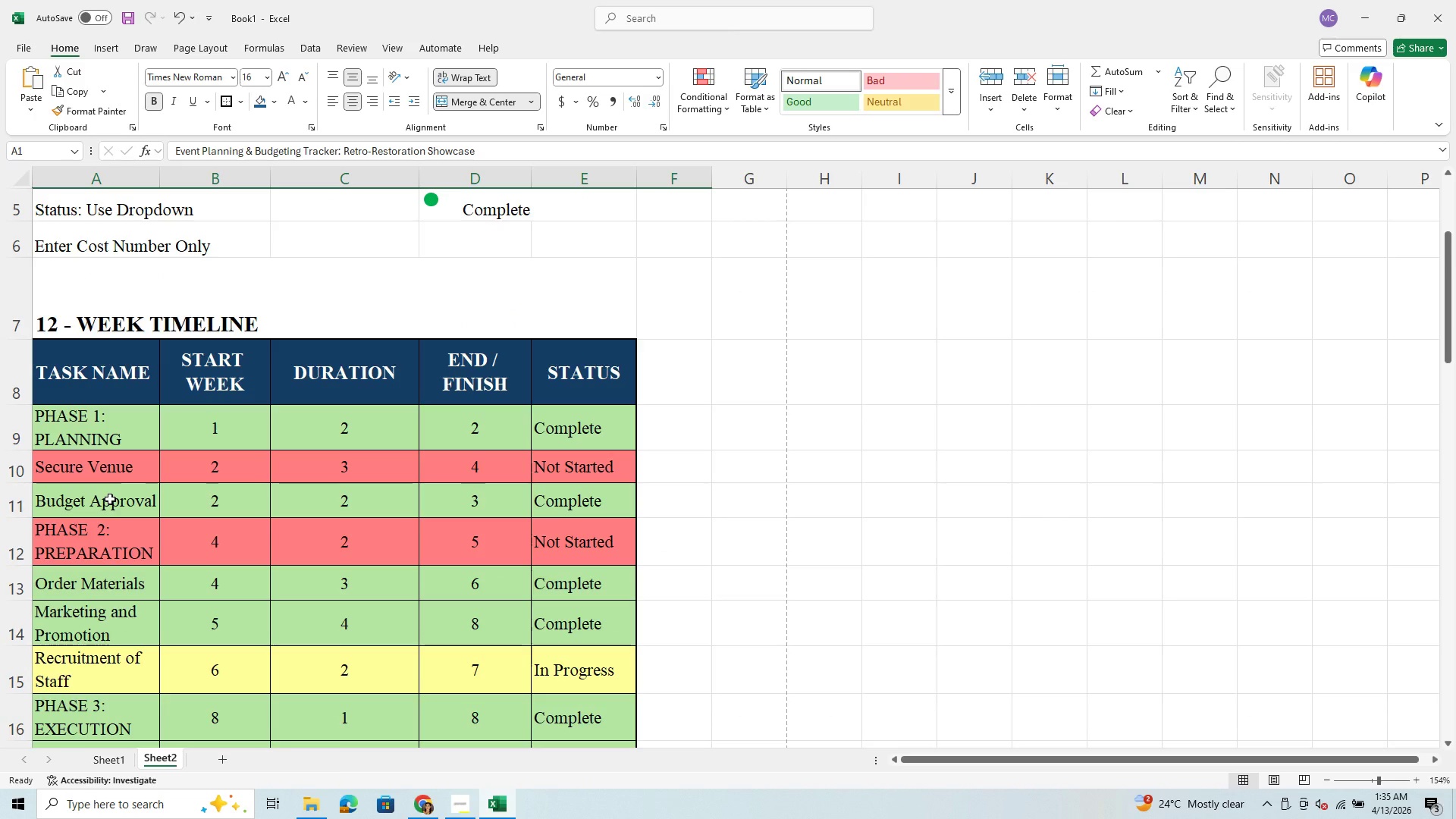 
scroll: coordinate [110, 499], scroll_direction: up, amount: 3.0
 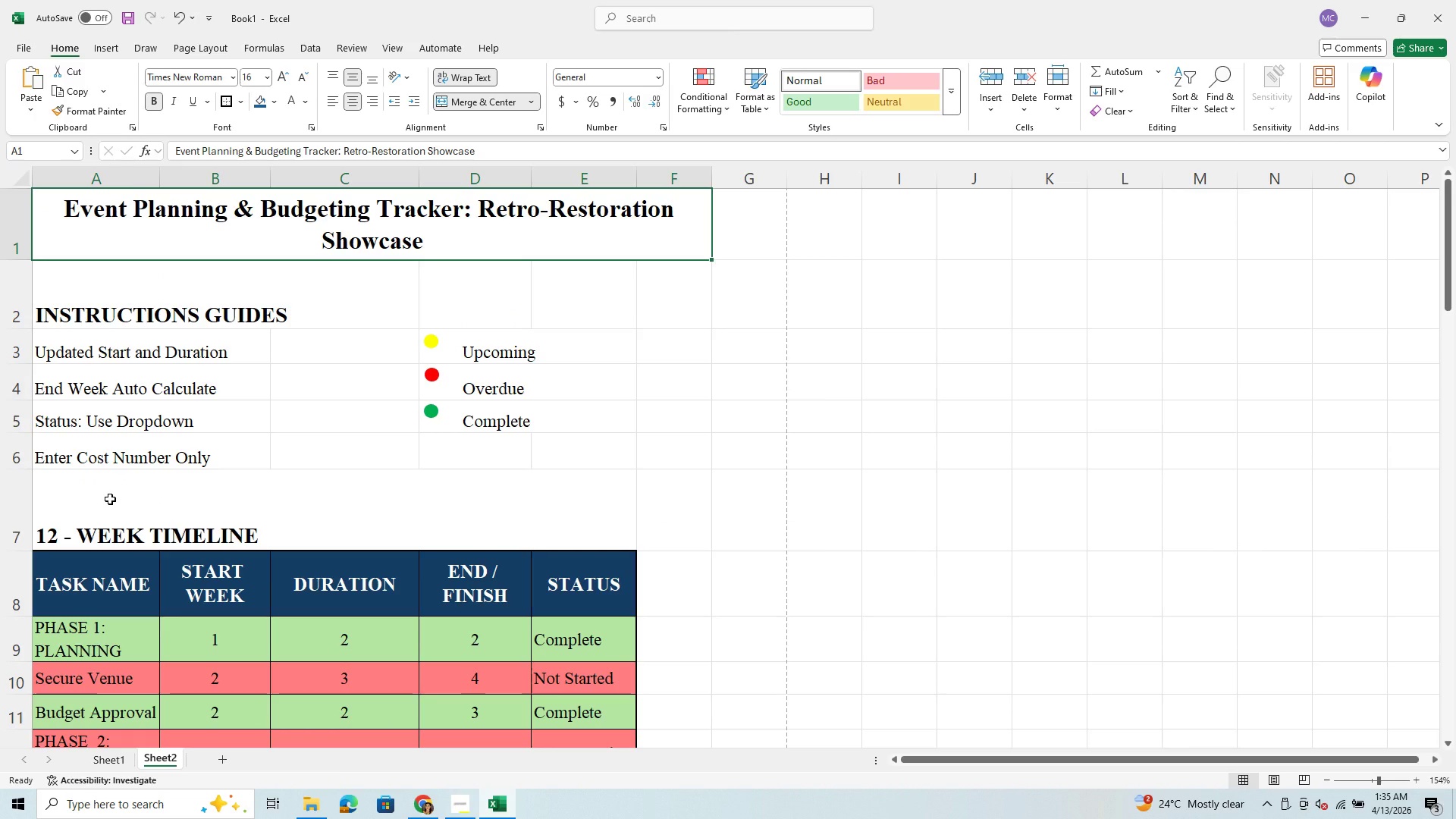 
scroll: coordinate [110, 499], scroll_direction: down, amount: 4.0
 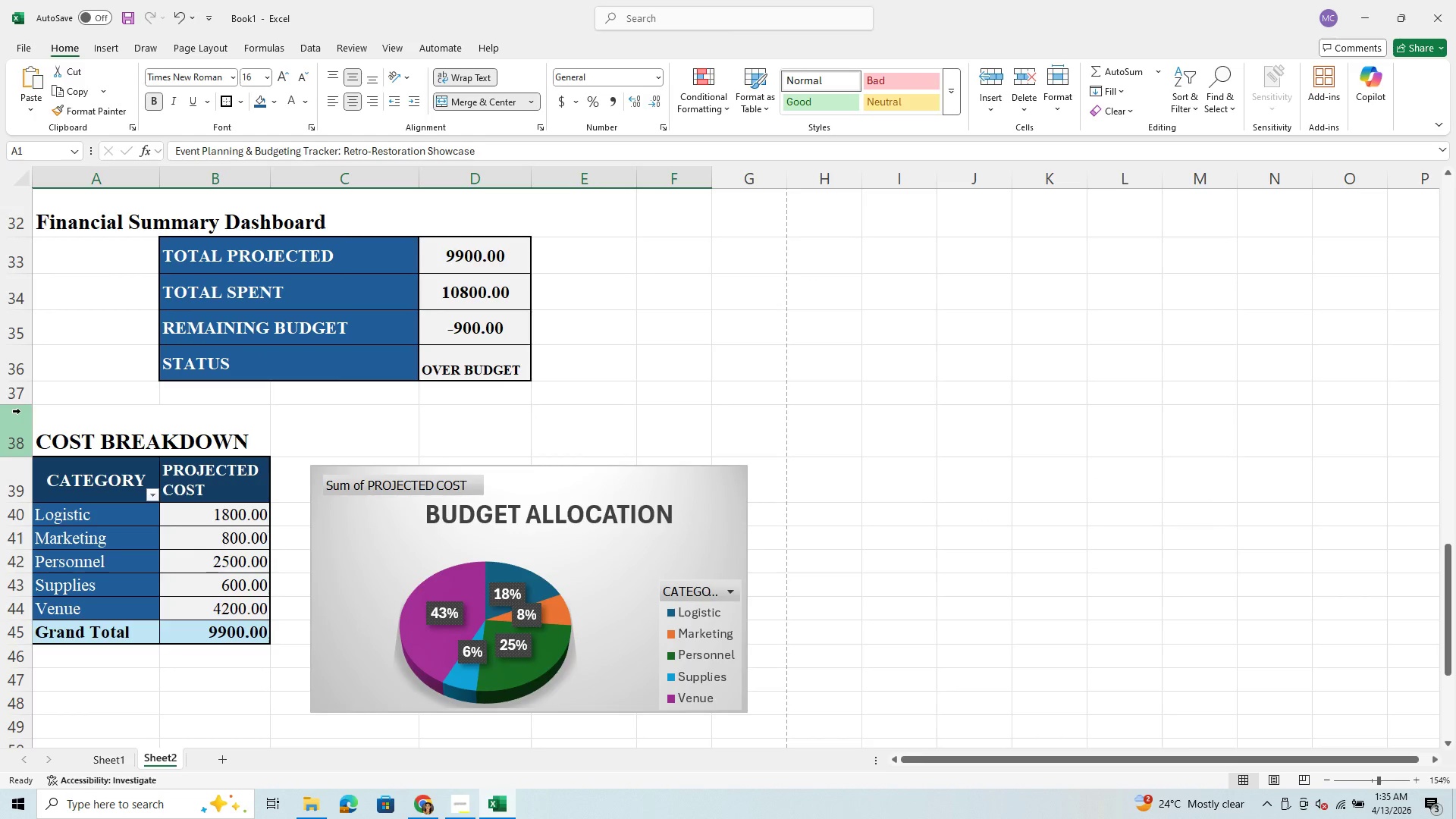 
wait(6.31)
 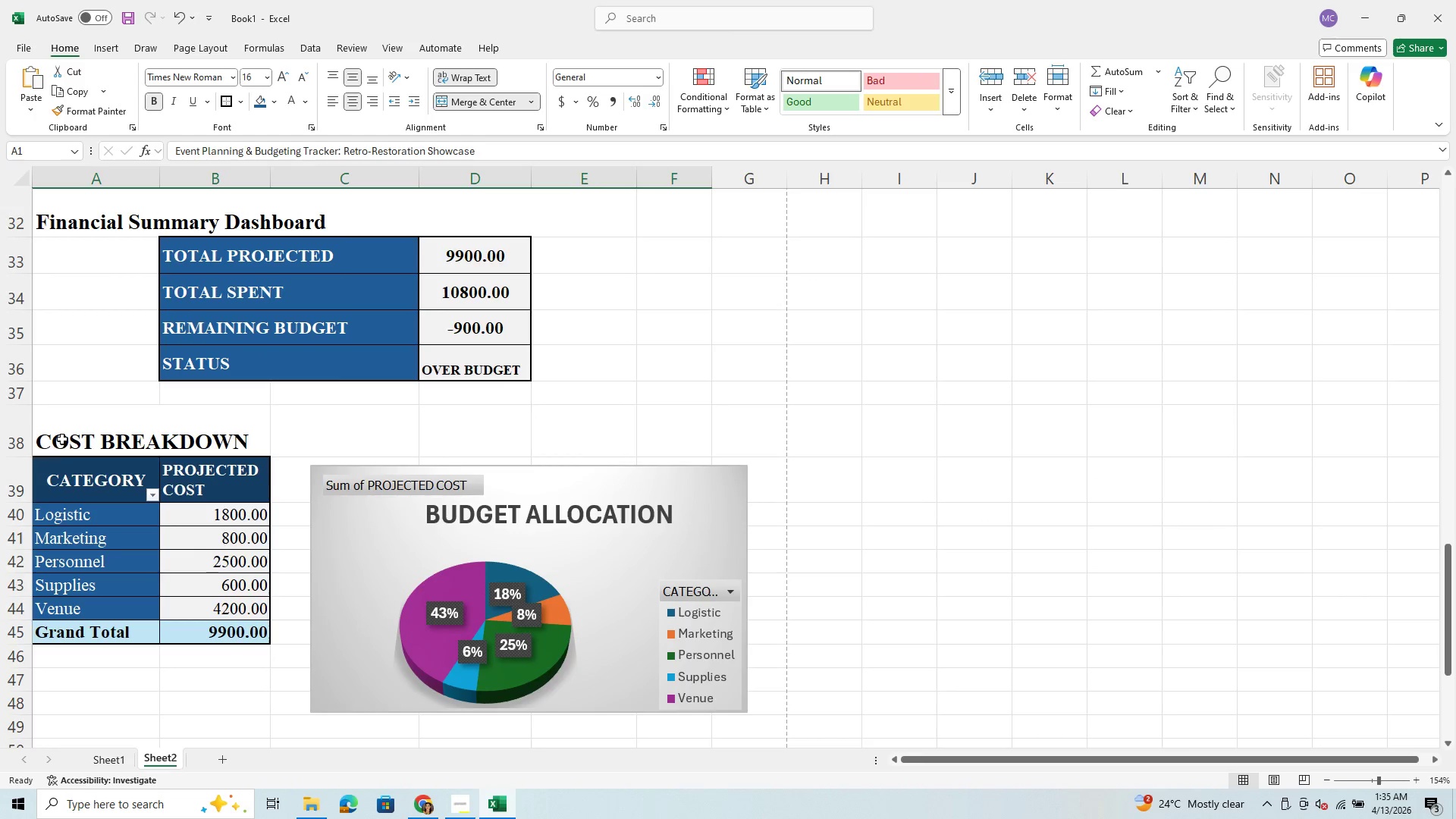 
left_click_drag(start_coordinate=[20, 403], to_coordinate=[2, 499])
 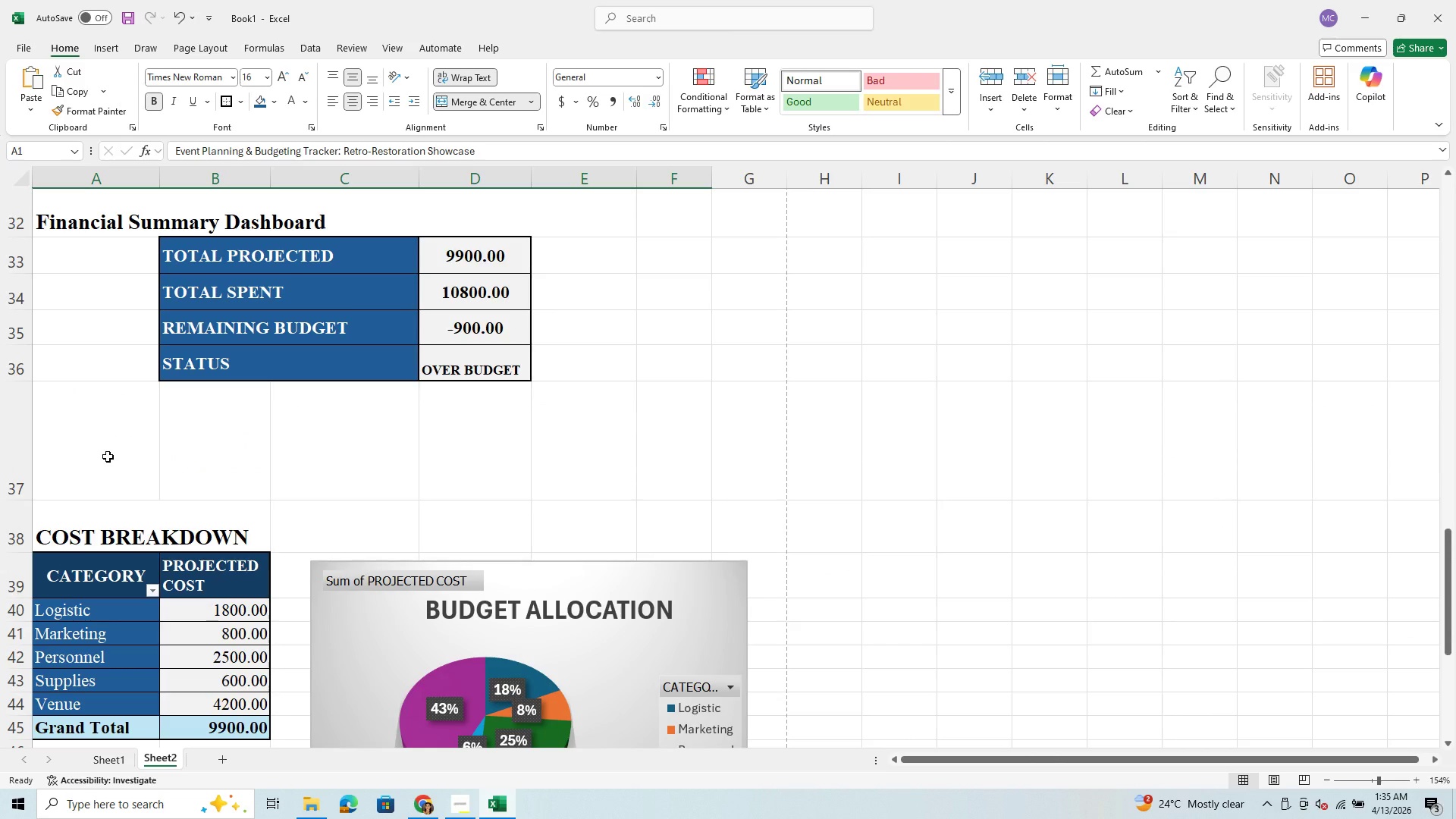 
scroll: coordinate [108, 457], scroll_direction: up, amount: 20.0
 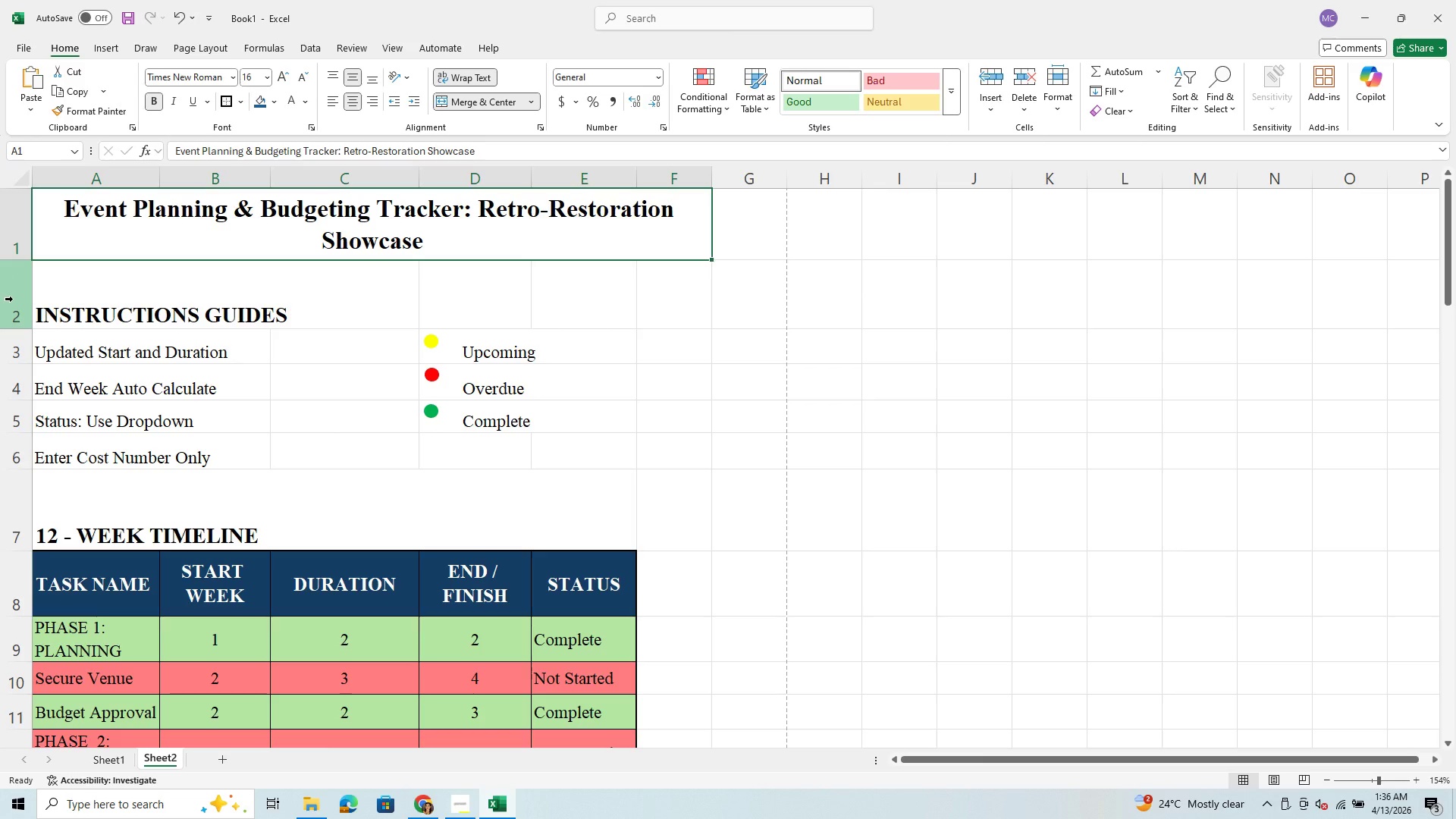 
left_click_drag(start_coordinate=[16, 330], to_coordinate=[16, 356])
 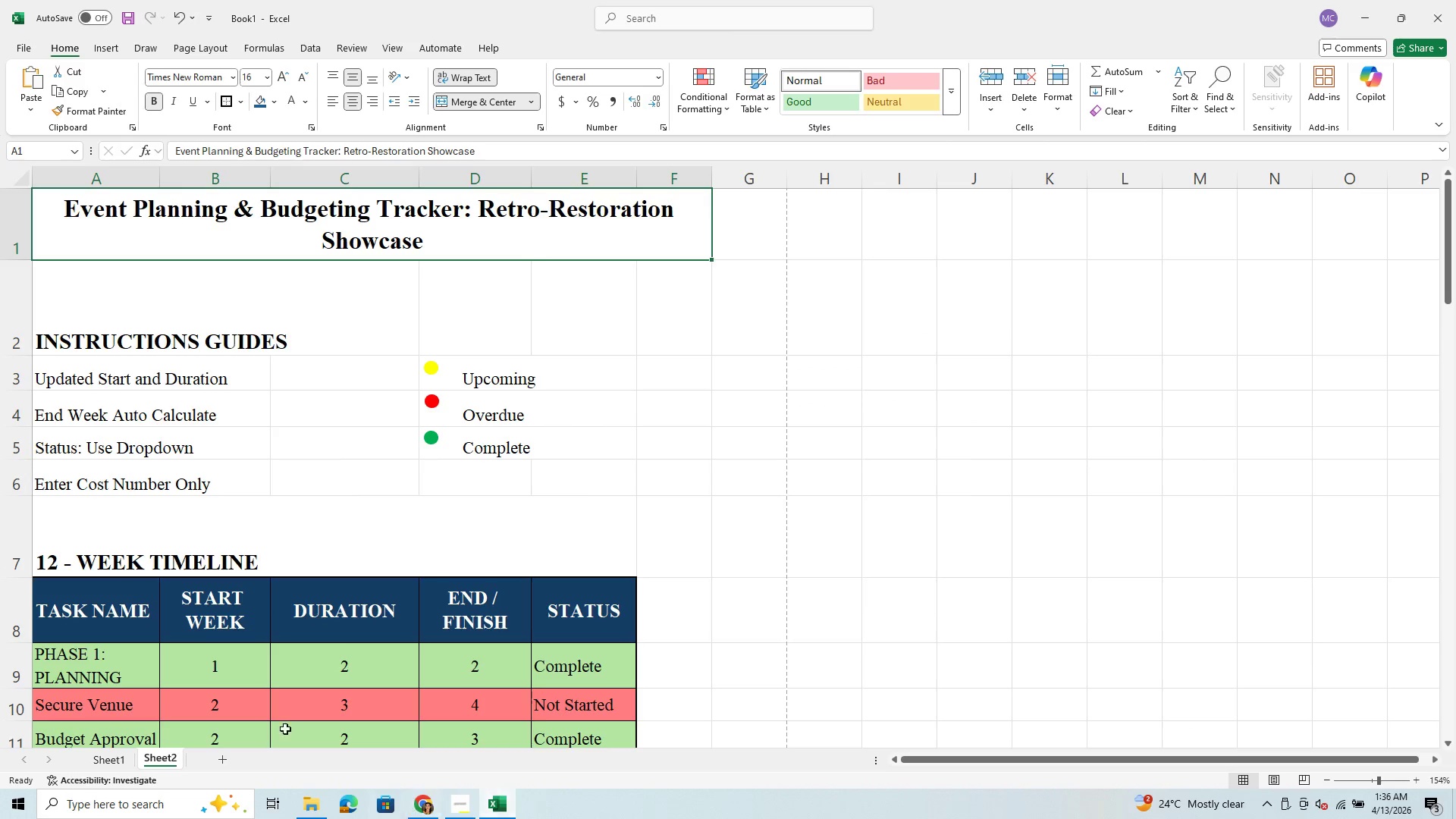 
left_click([14, 46])
 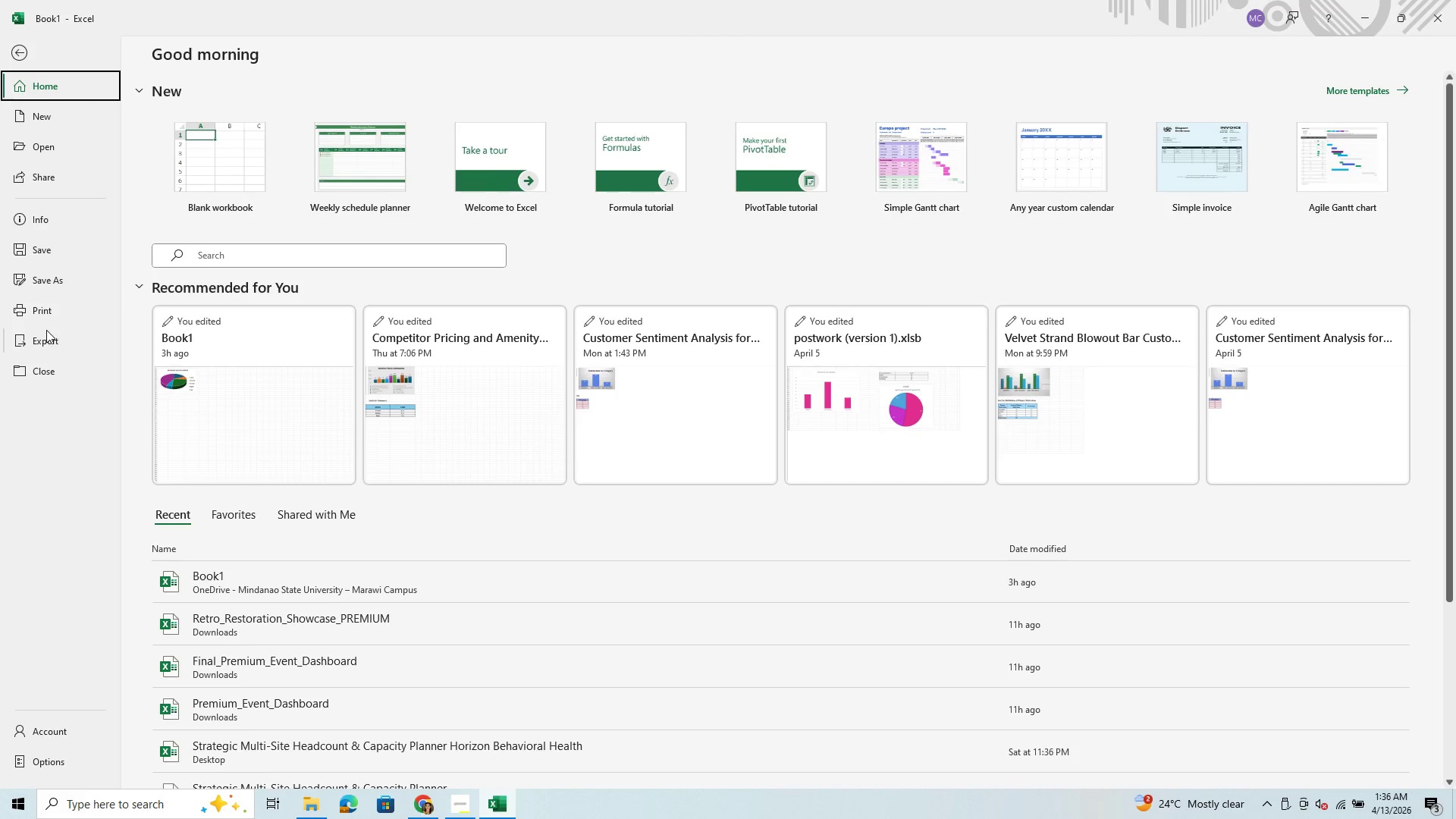 
left_click([52, 312])
 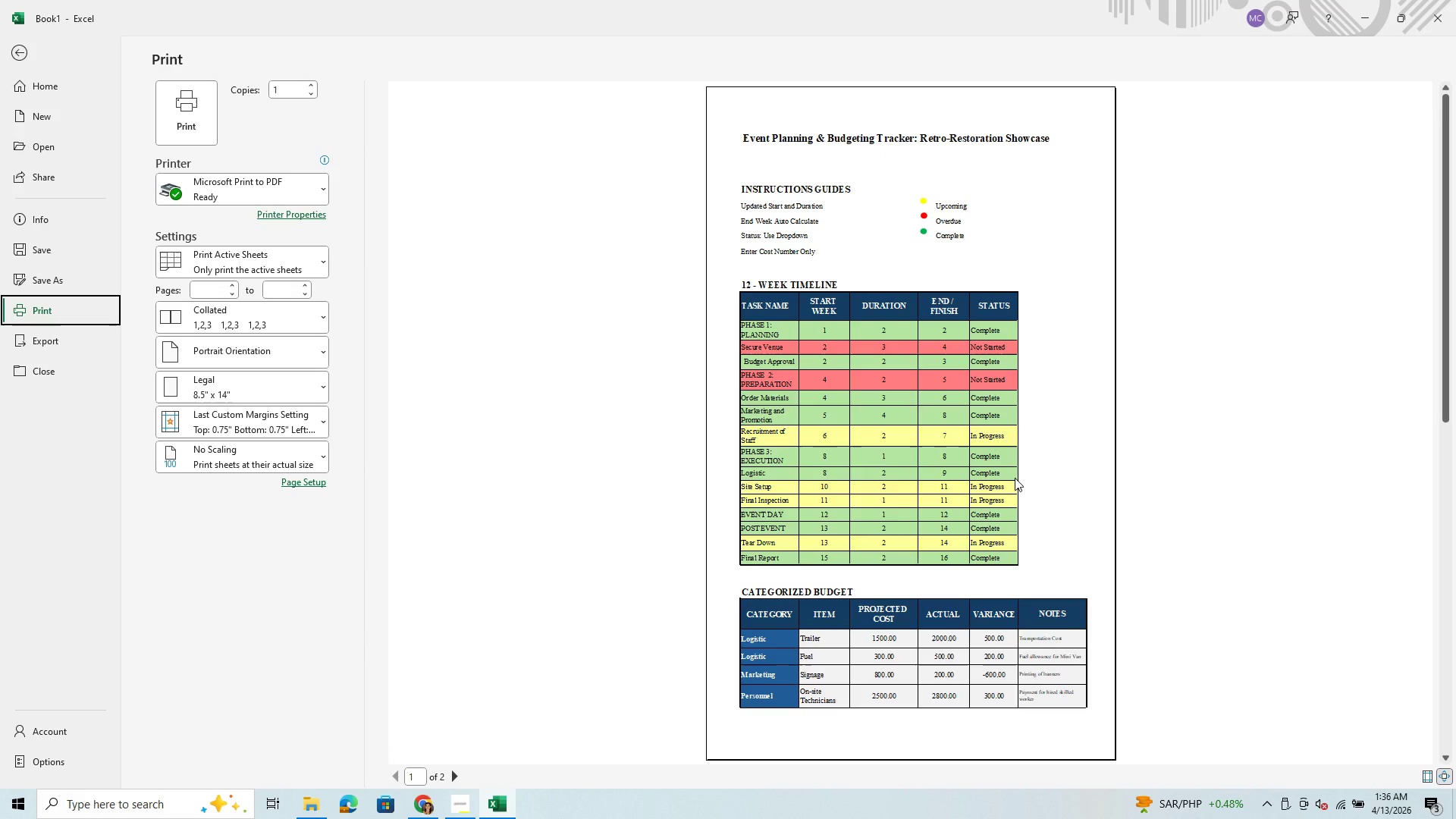 
wait(5.61)
 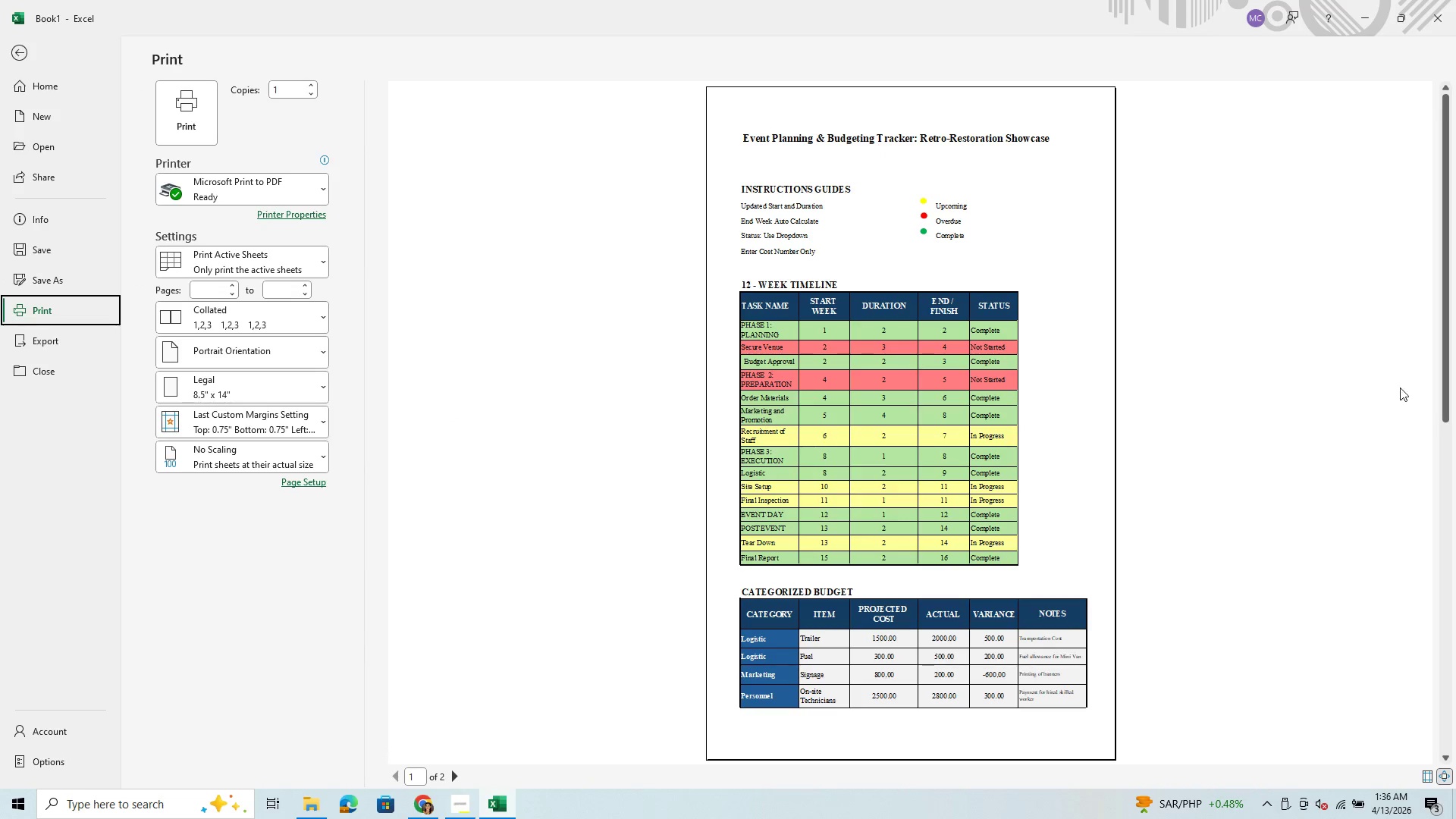 
scroll: coordinate [1015, 478], scroll_direction: down, amount: 1.0
 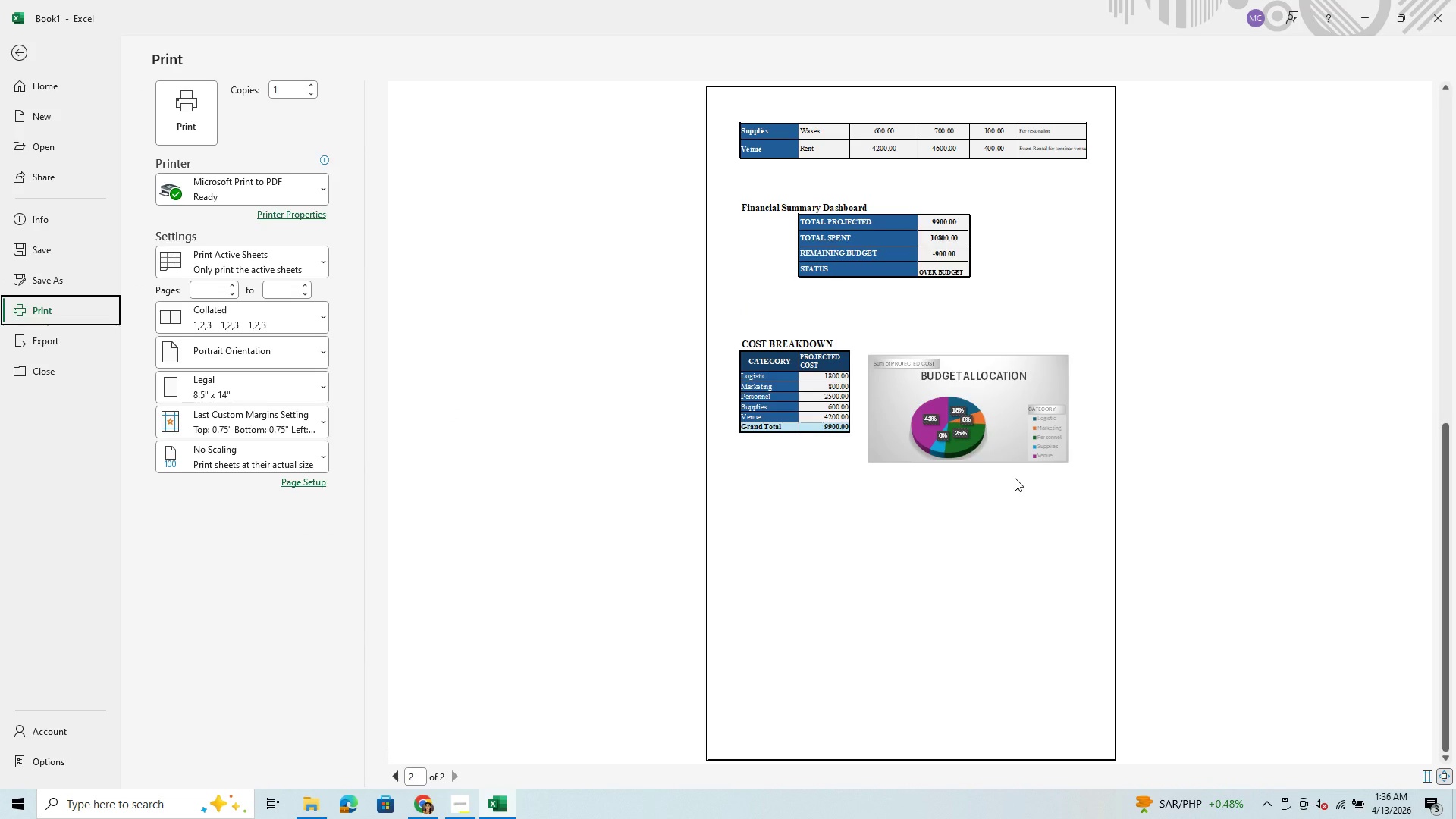 
scroll: coordinate [1015, 478], scroll_direction: up, amount: 1.0
 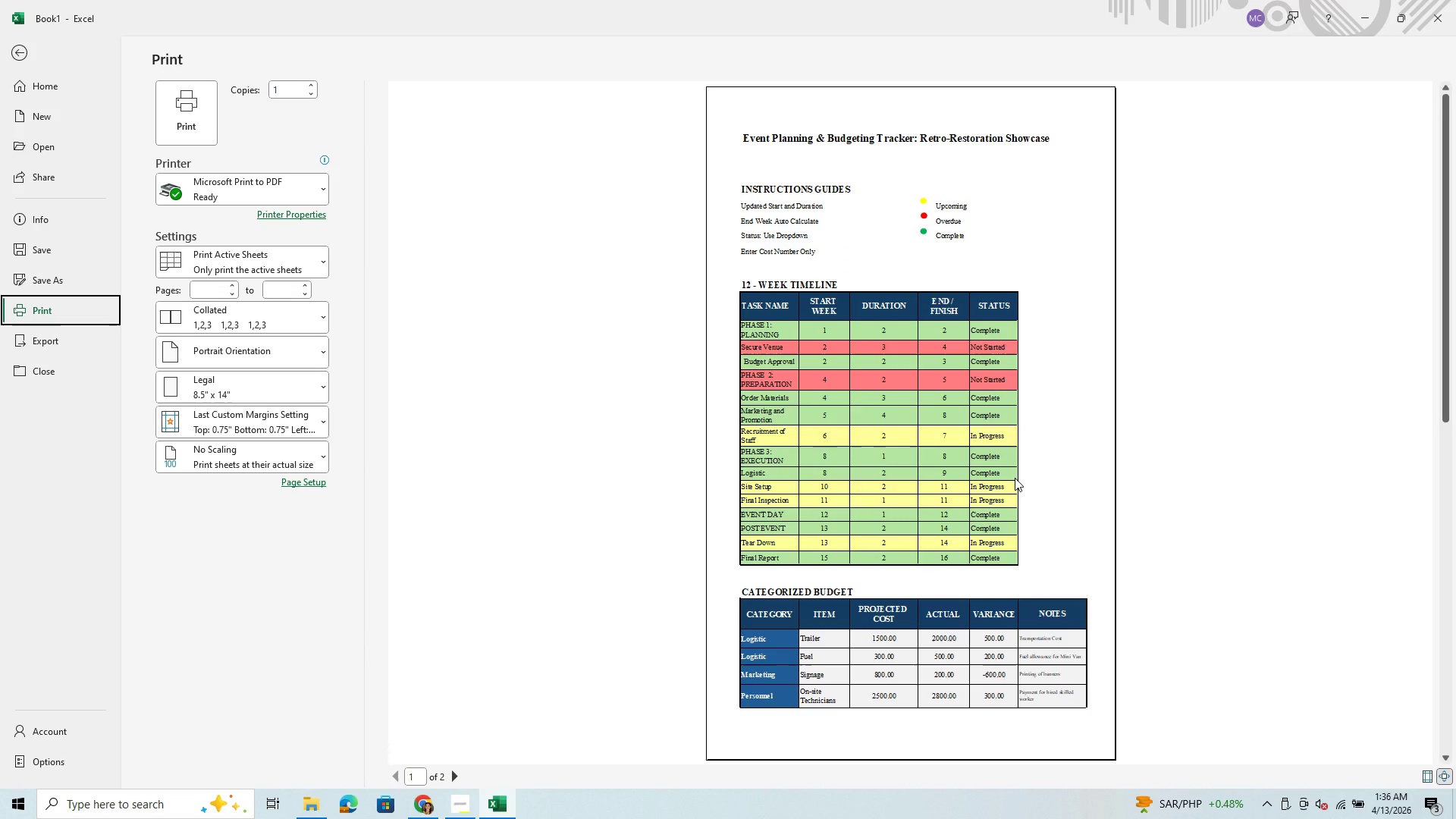 
wait(6.91)
 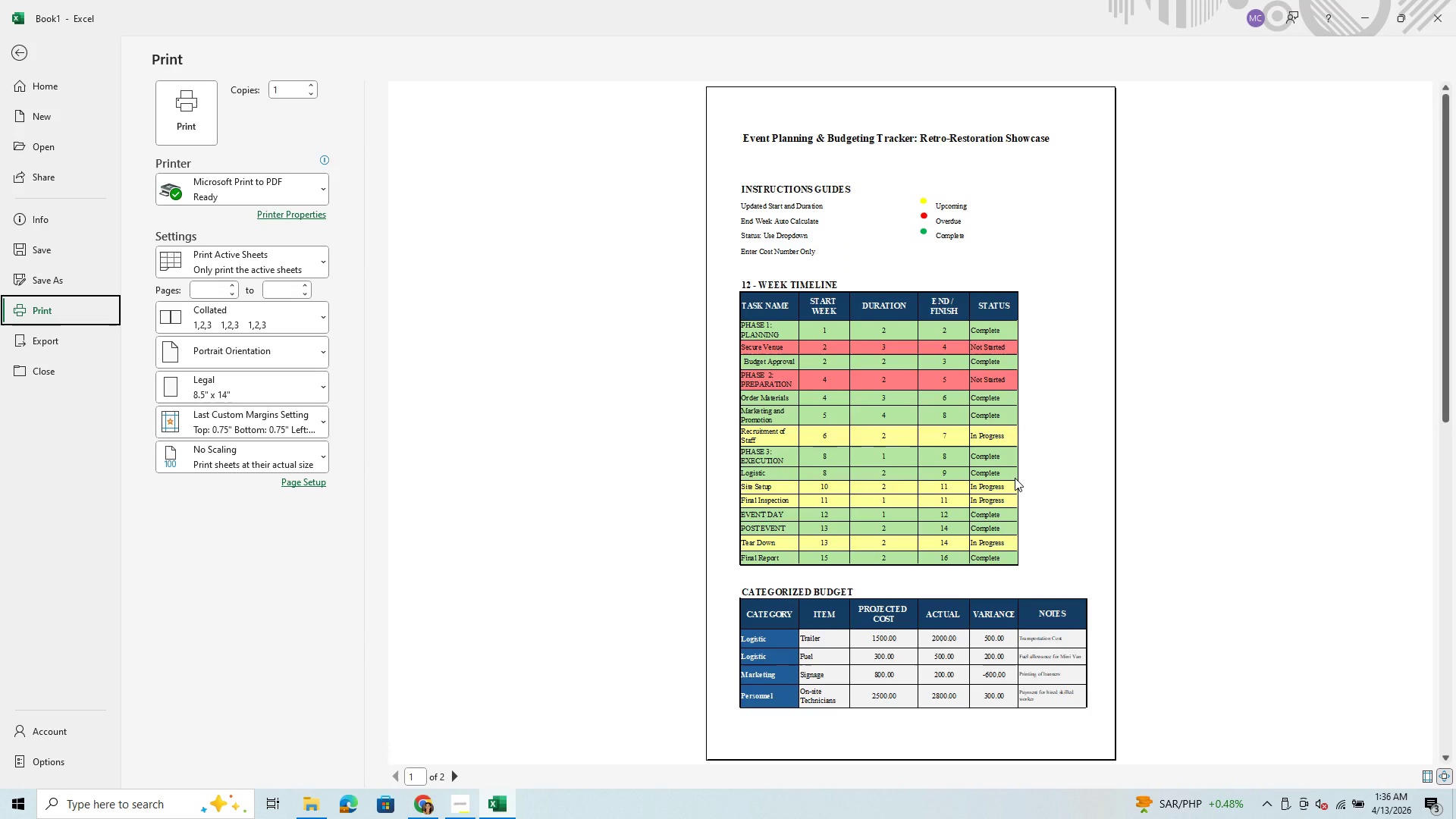 
left_click([14, 43])
 